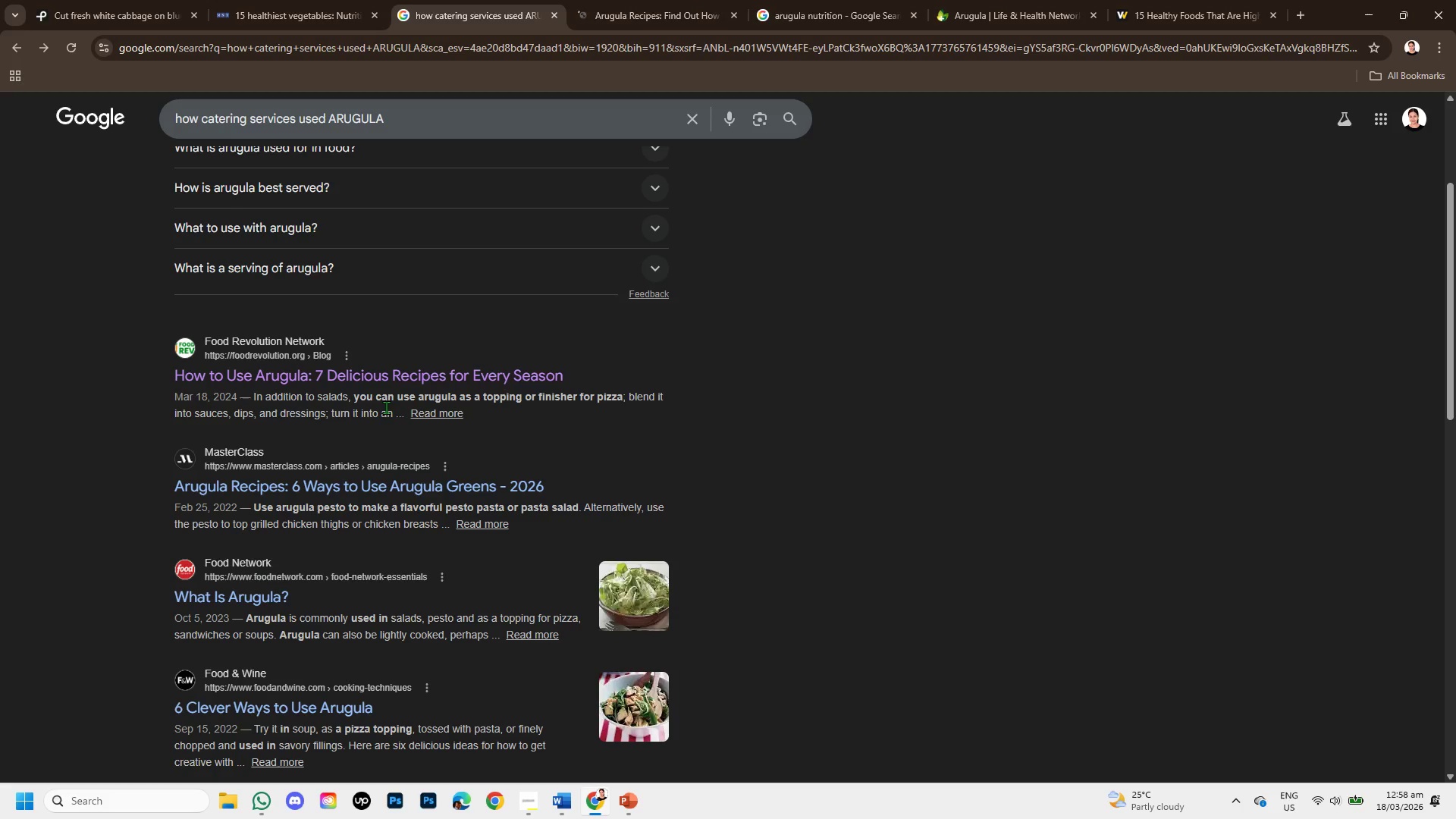 
wait(5.58)
 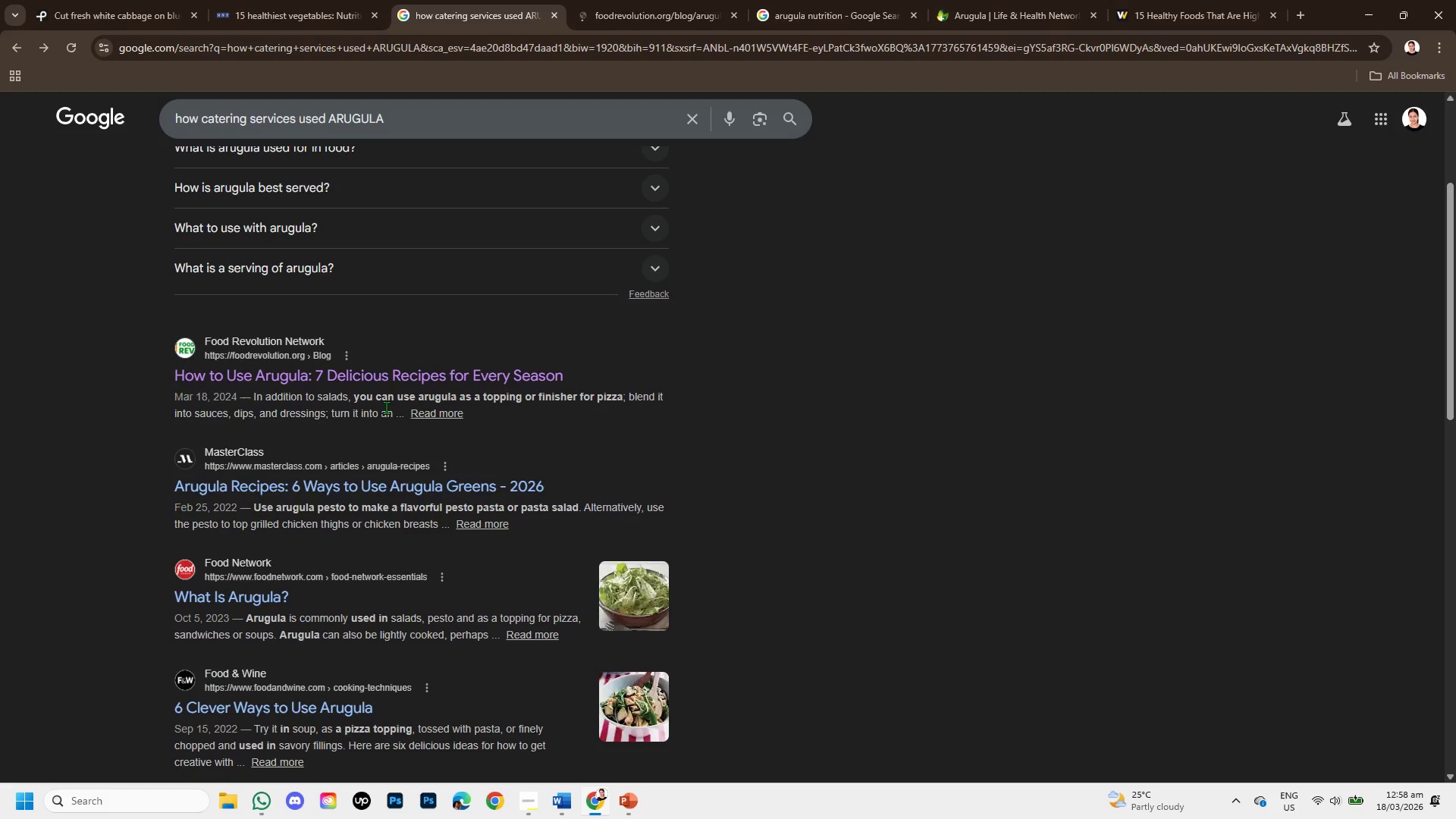 
scroll: coordinate [386, 407], scroll_direction: down, amount: 2.0
 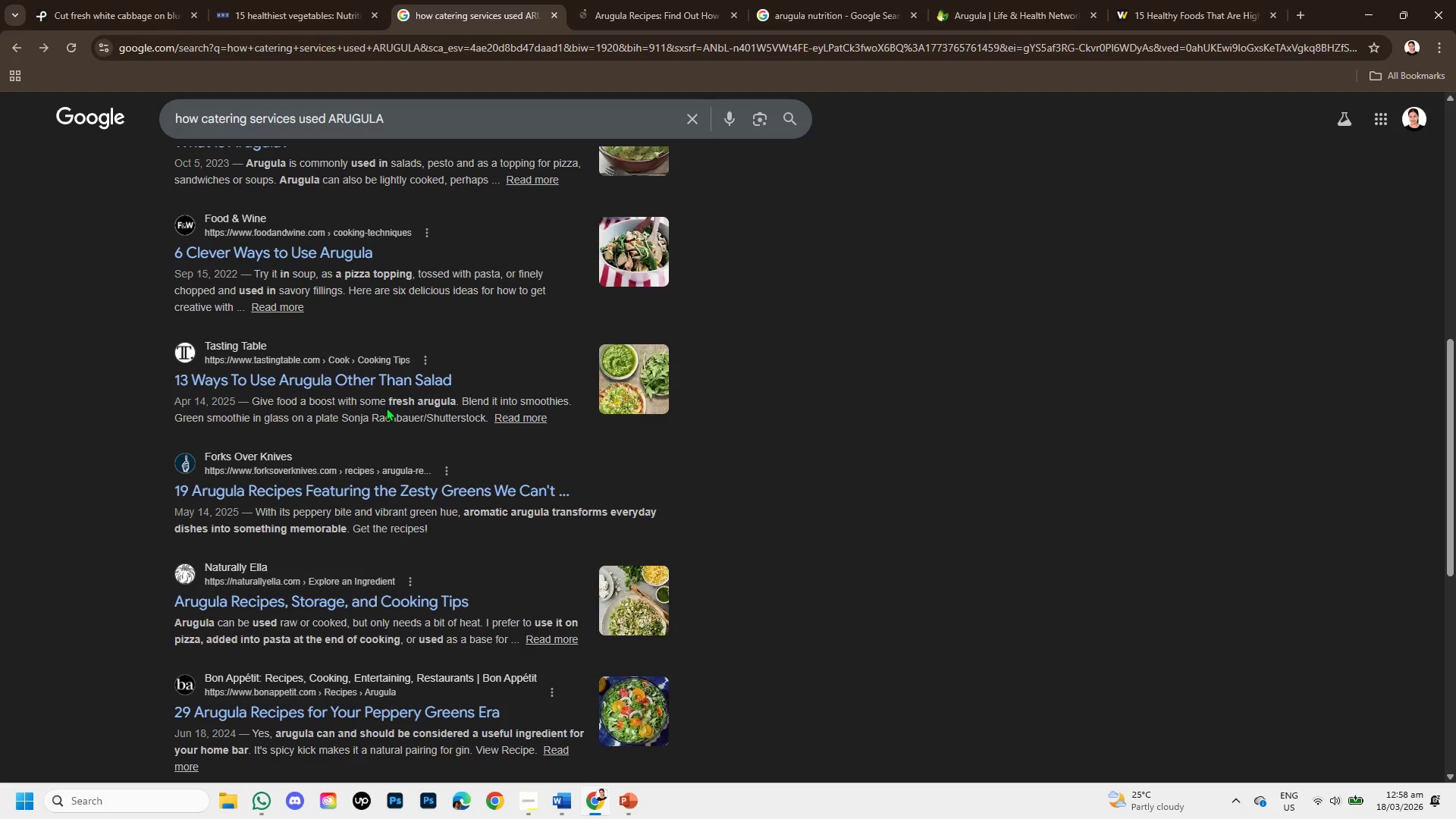 
scroll: coordinate [537, 401], scroll_direction: up, amount: 1.0
 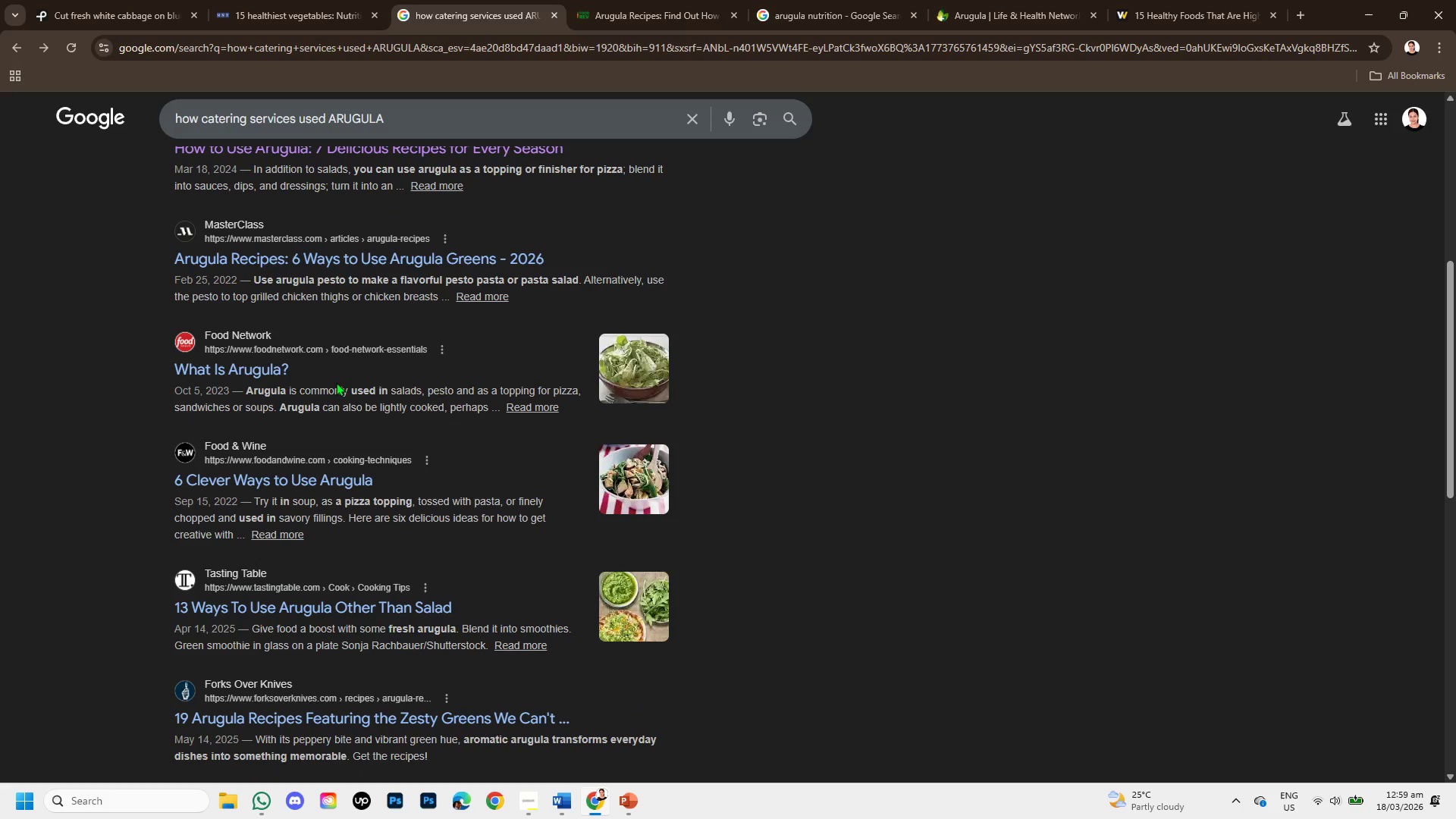 
scroll: coordinate [336, 385], scroll_direction: down, amount: 3.0
 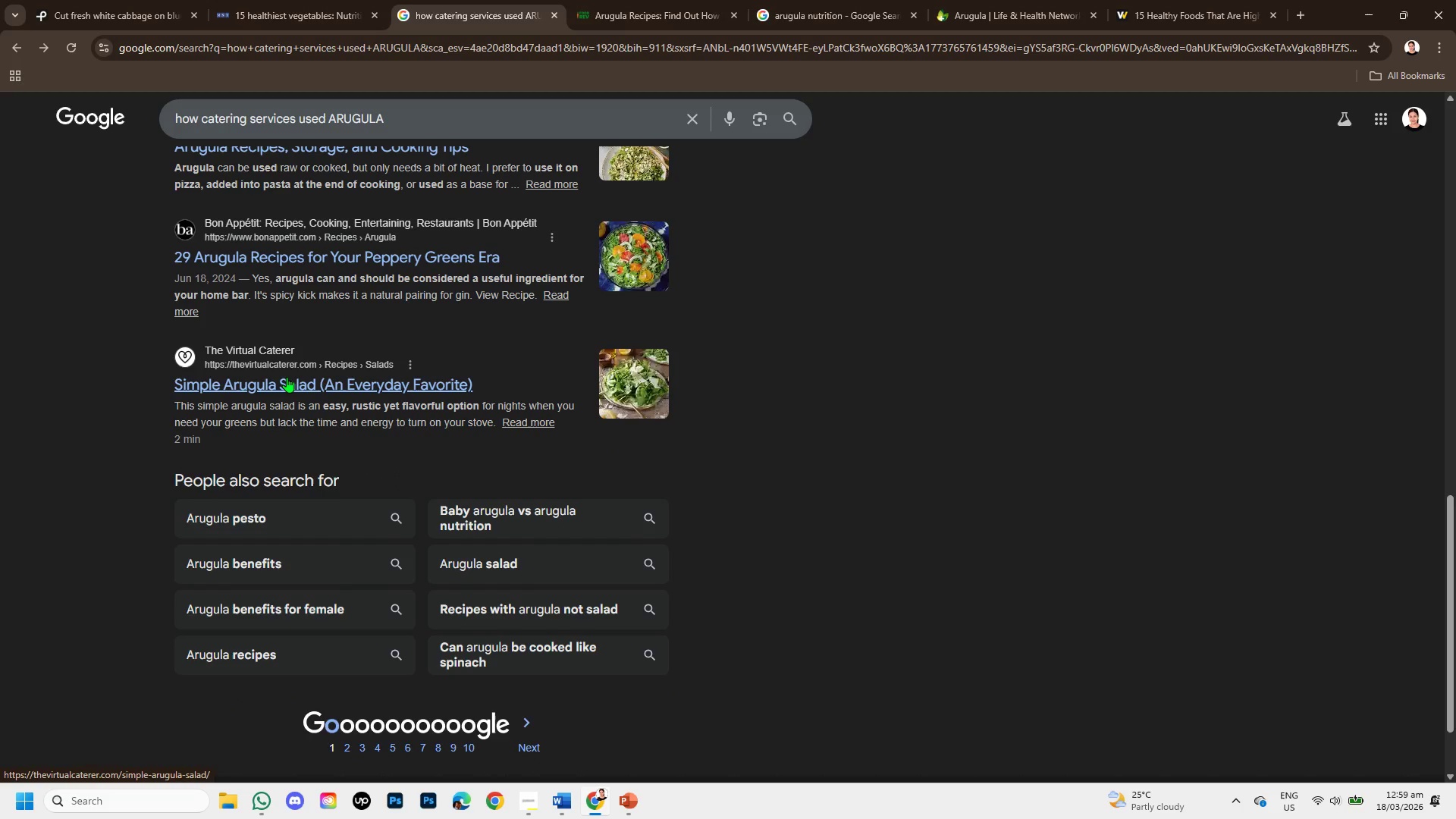 
scroll: coordinate [298, 366], scroll_direction: up, amount: 5.0
 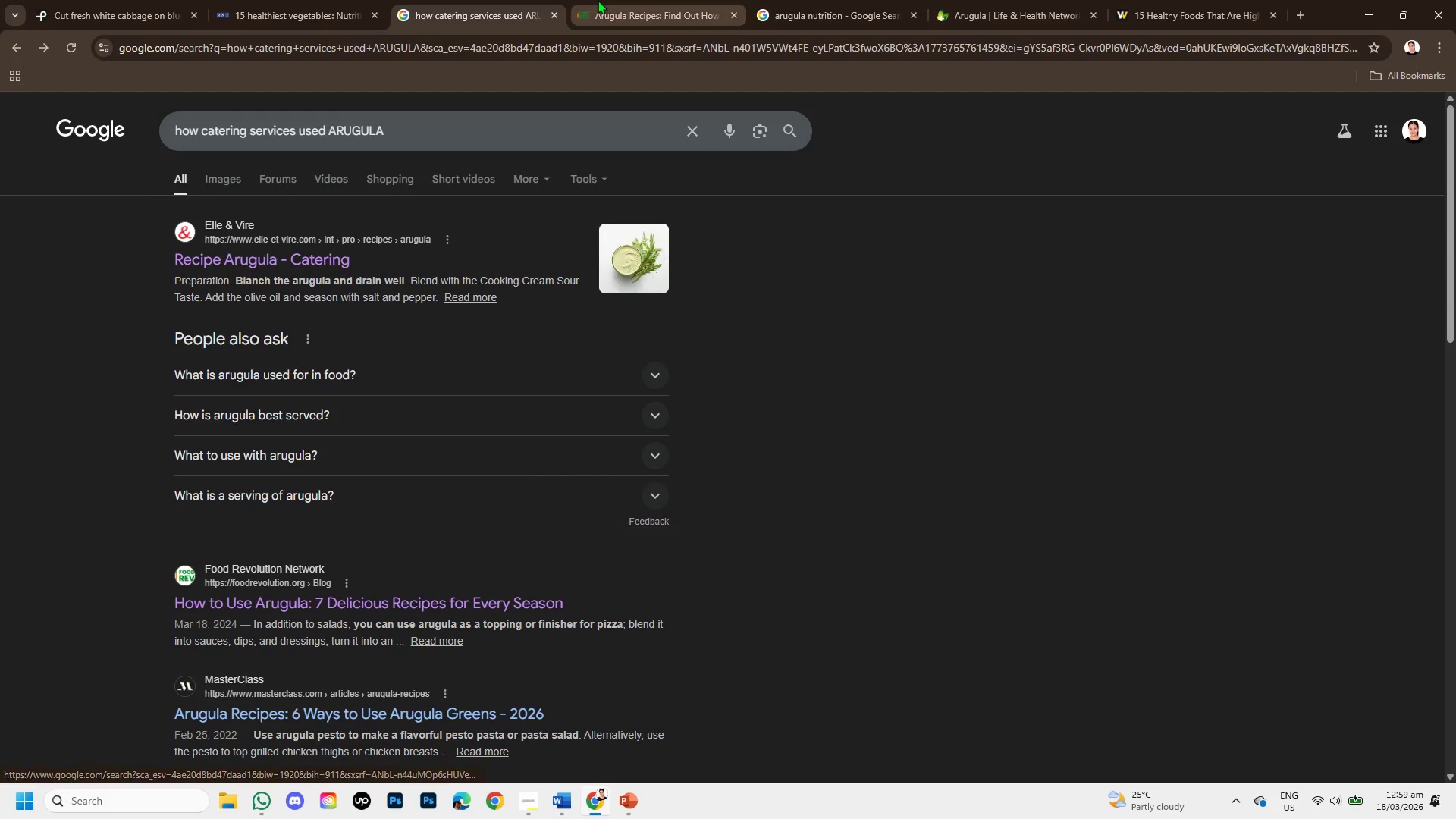 
left_click([598, 0])
 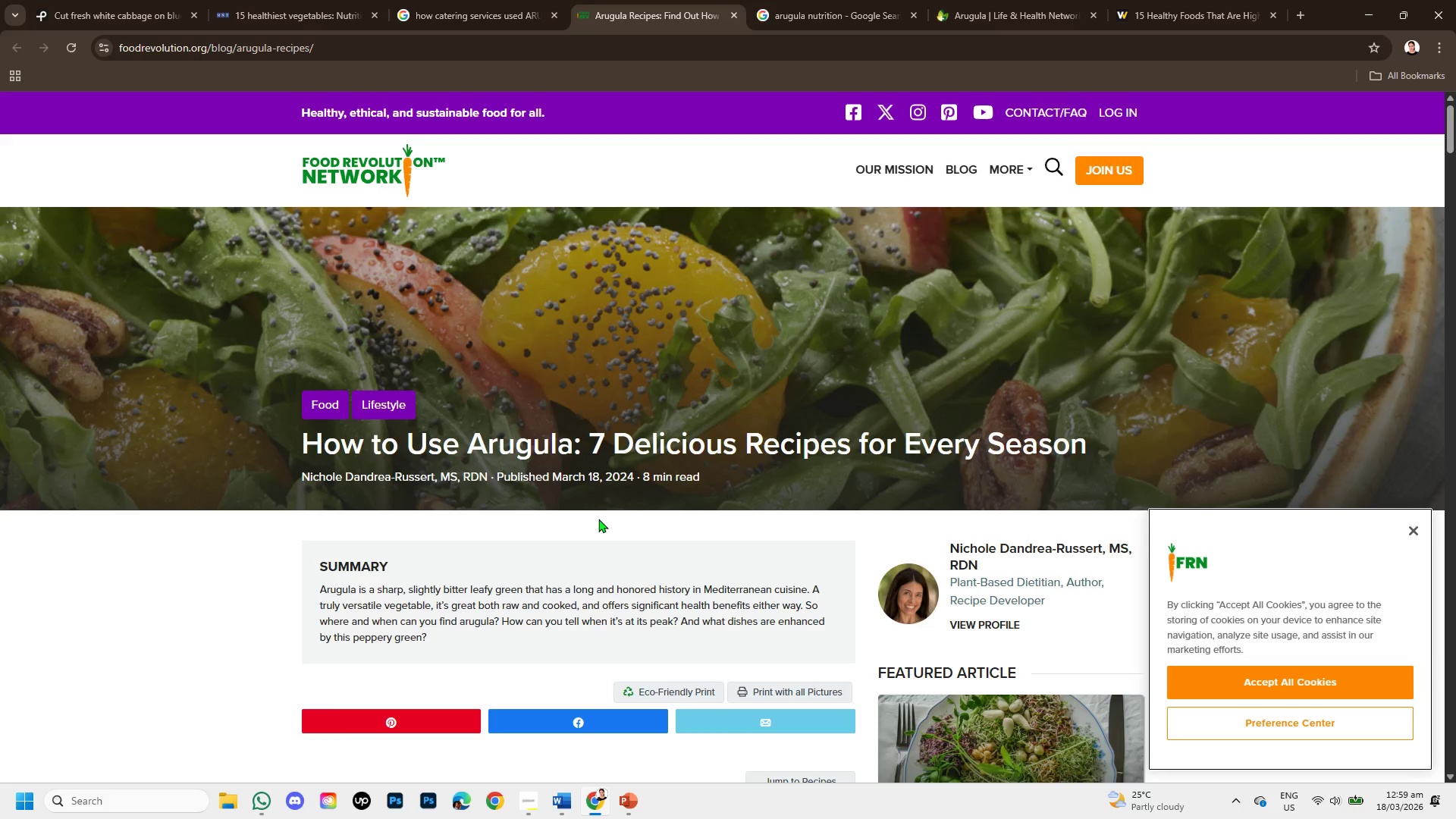 
scroll: coordinate [598, 518], scroll_direction: down, amount: 4.0
 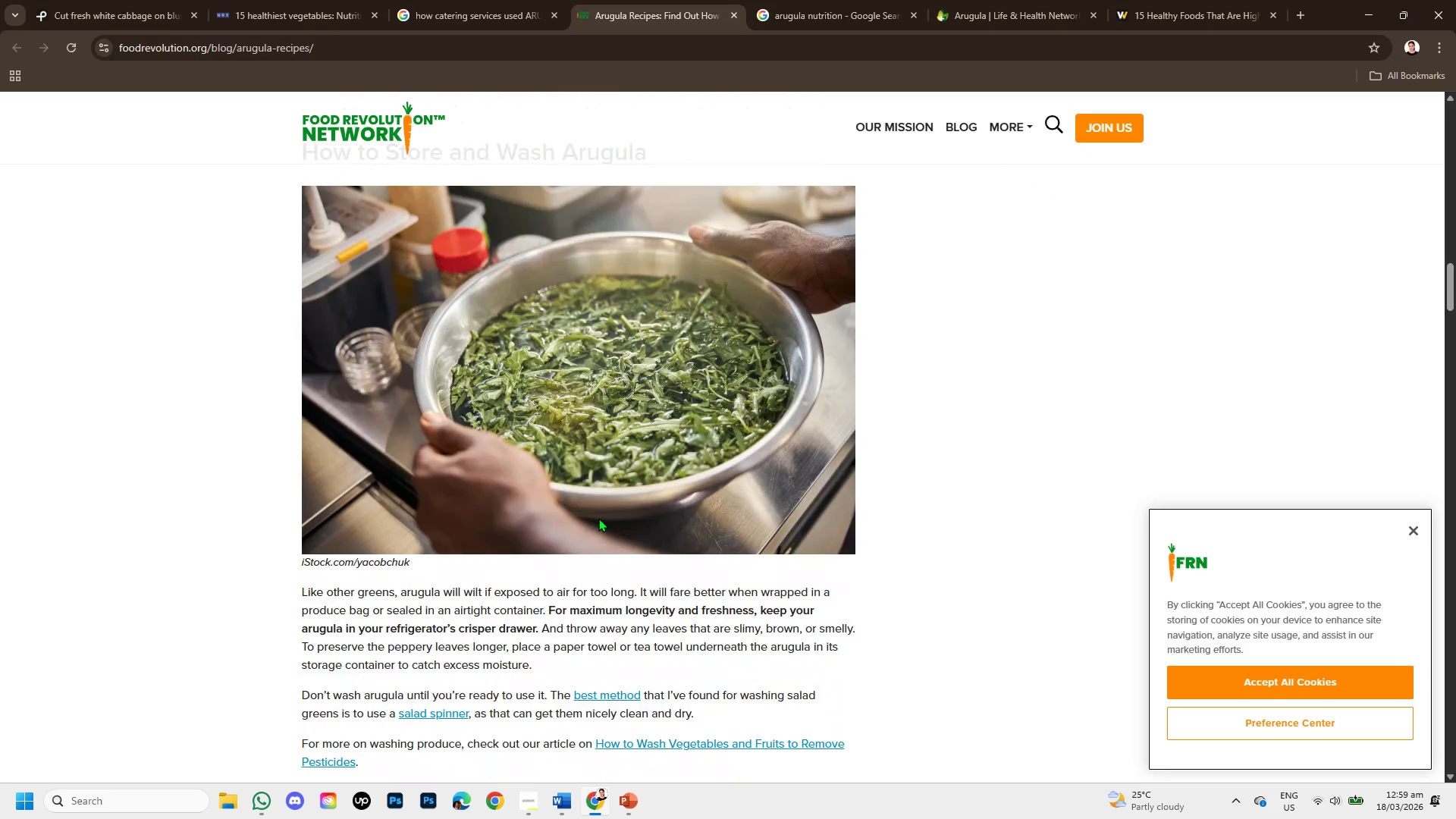 
scroll: coordinate [598, 518], scroll_direction: up, amount: 2.0
 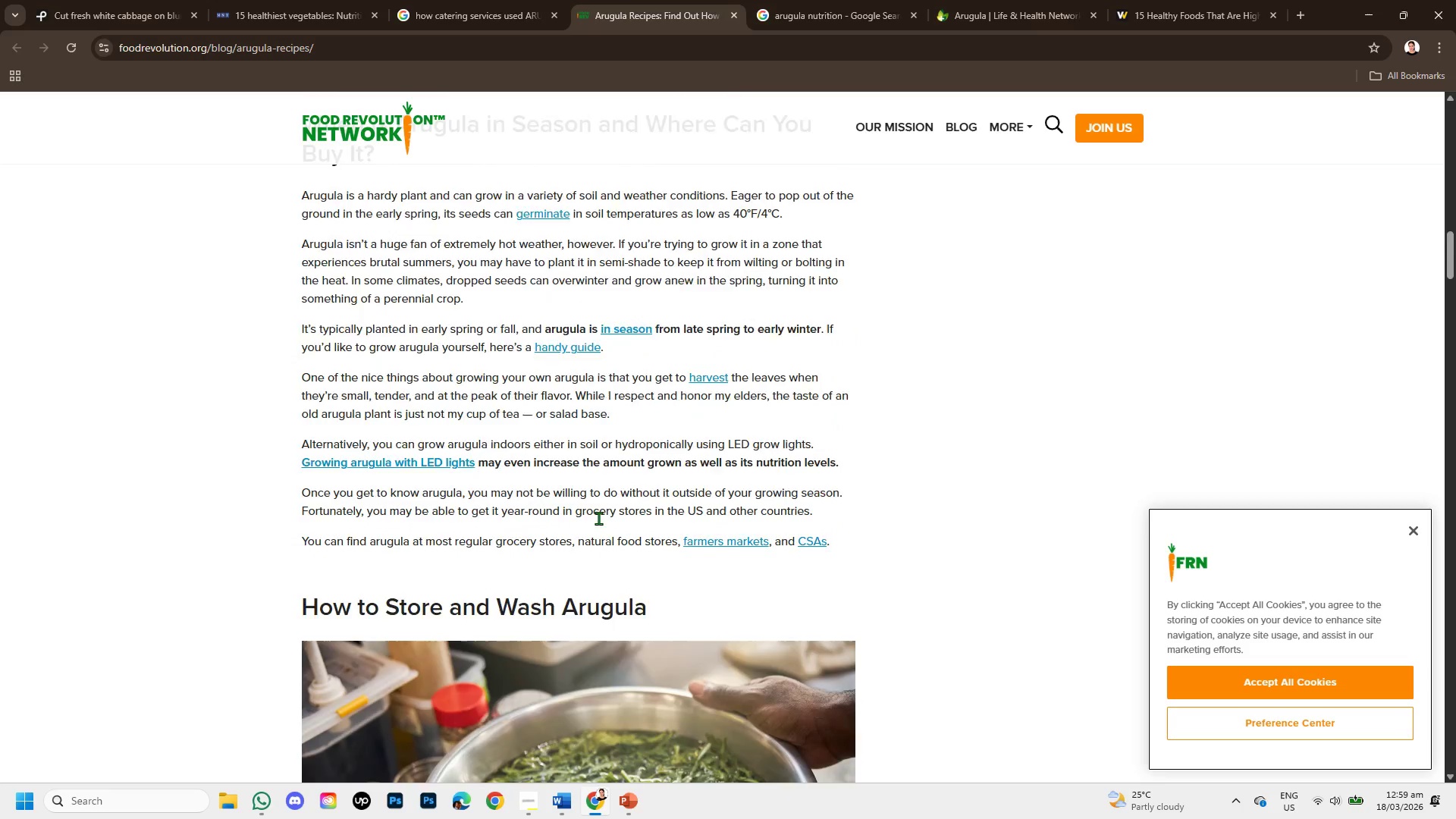 
scroll: coordinate [598, 518], scroll_direction: down, amount: 8.0
 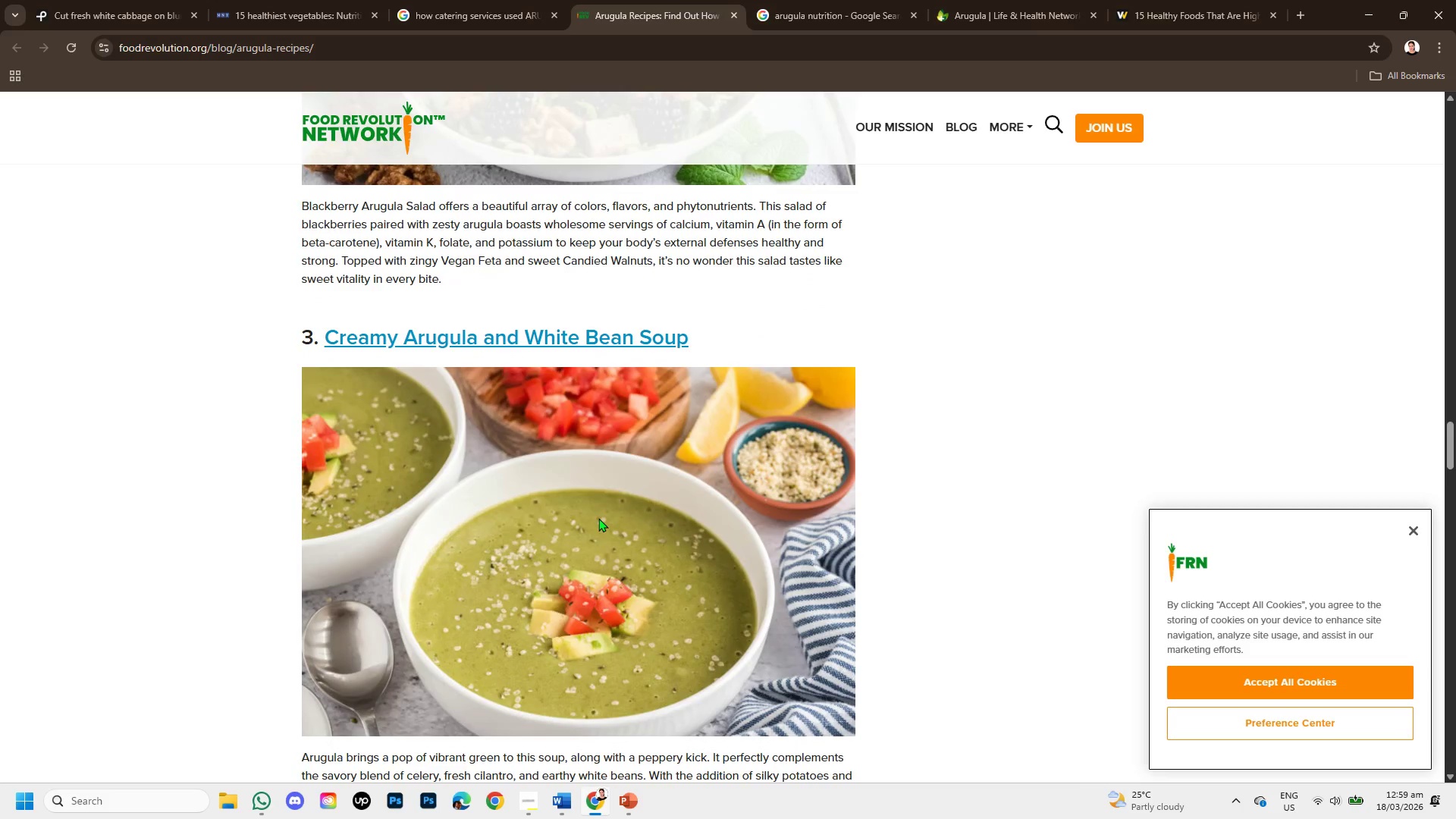 
scroll: coordinate [598, 518], scroll_direction: down, amount: 8.0
 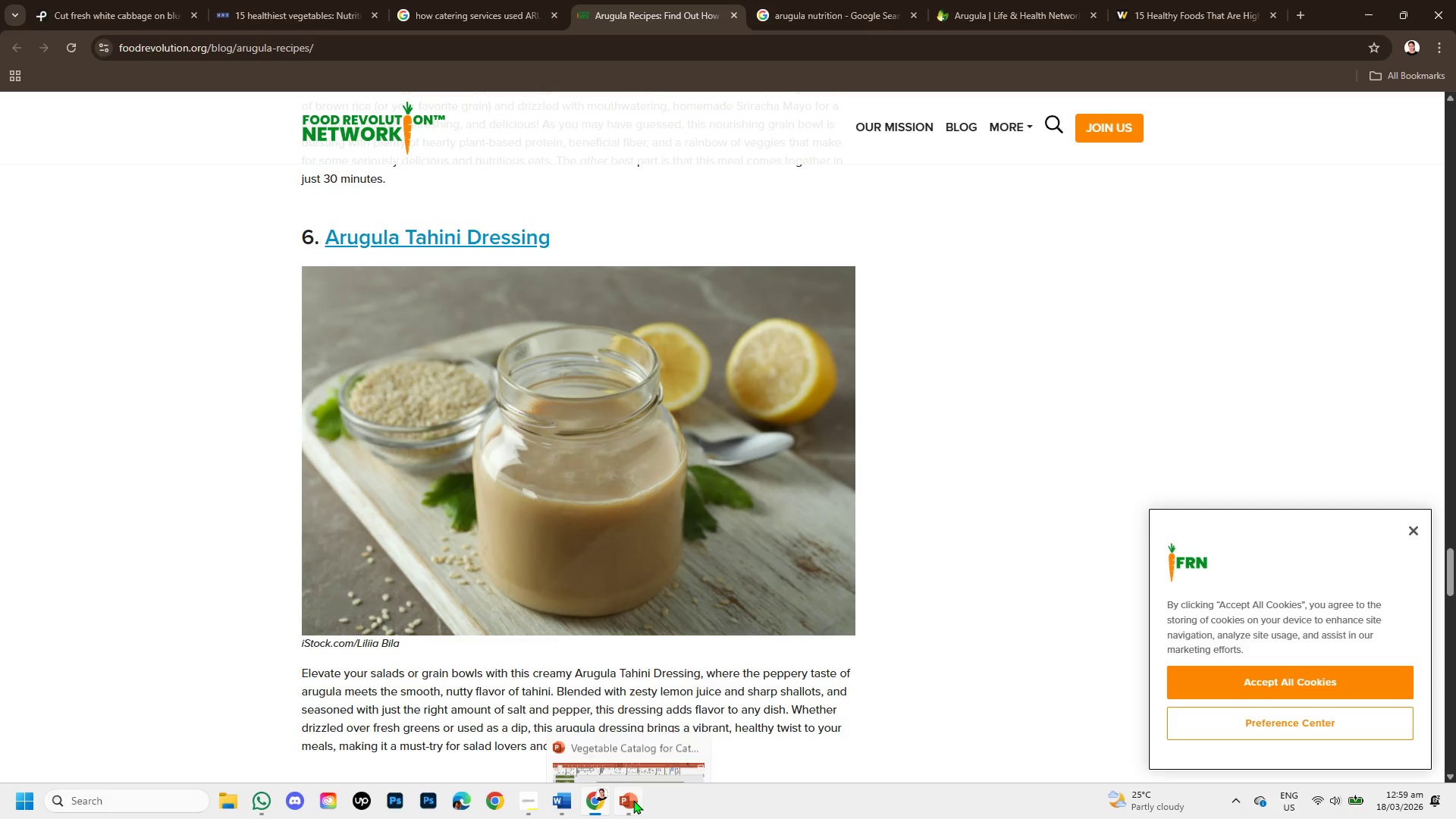 
left_click([633, 800])
 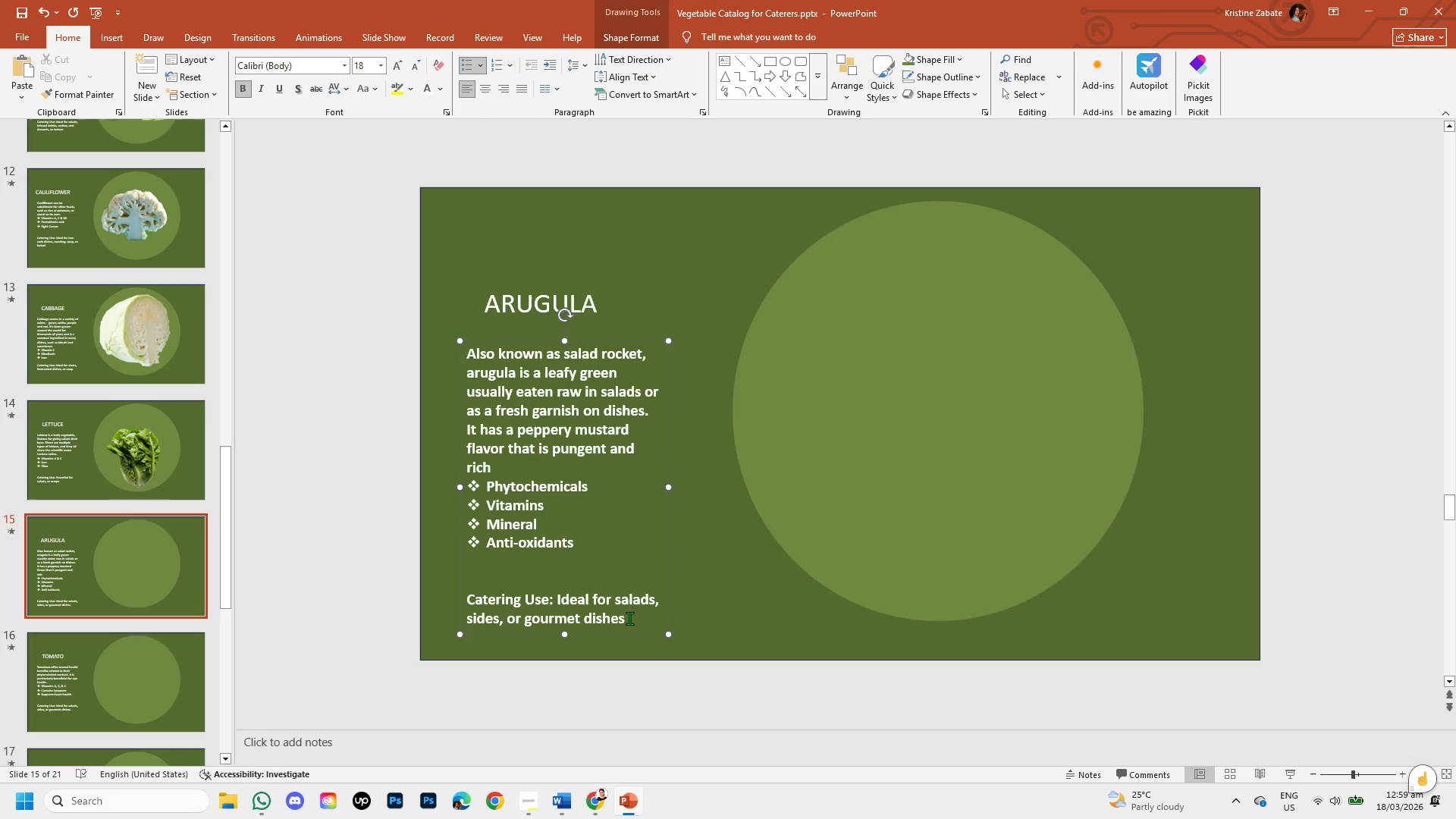 
left_click_drag(start_coordinate=[629, 618], to_coordinate=[619, 603])
 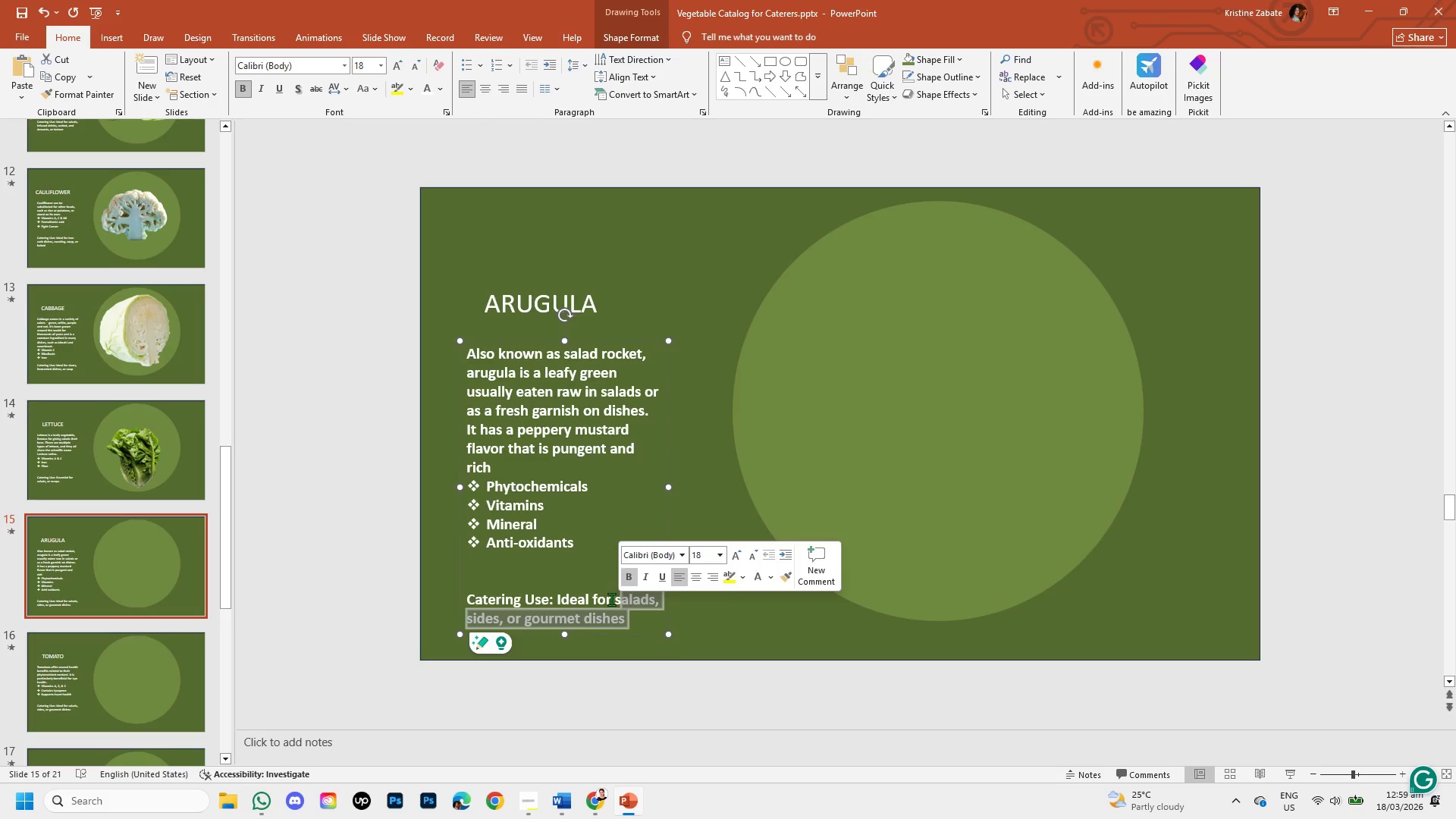 
key(Backspace)
key(Backspace)
type(gourmet salads, dressing)
 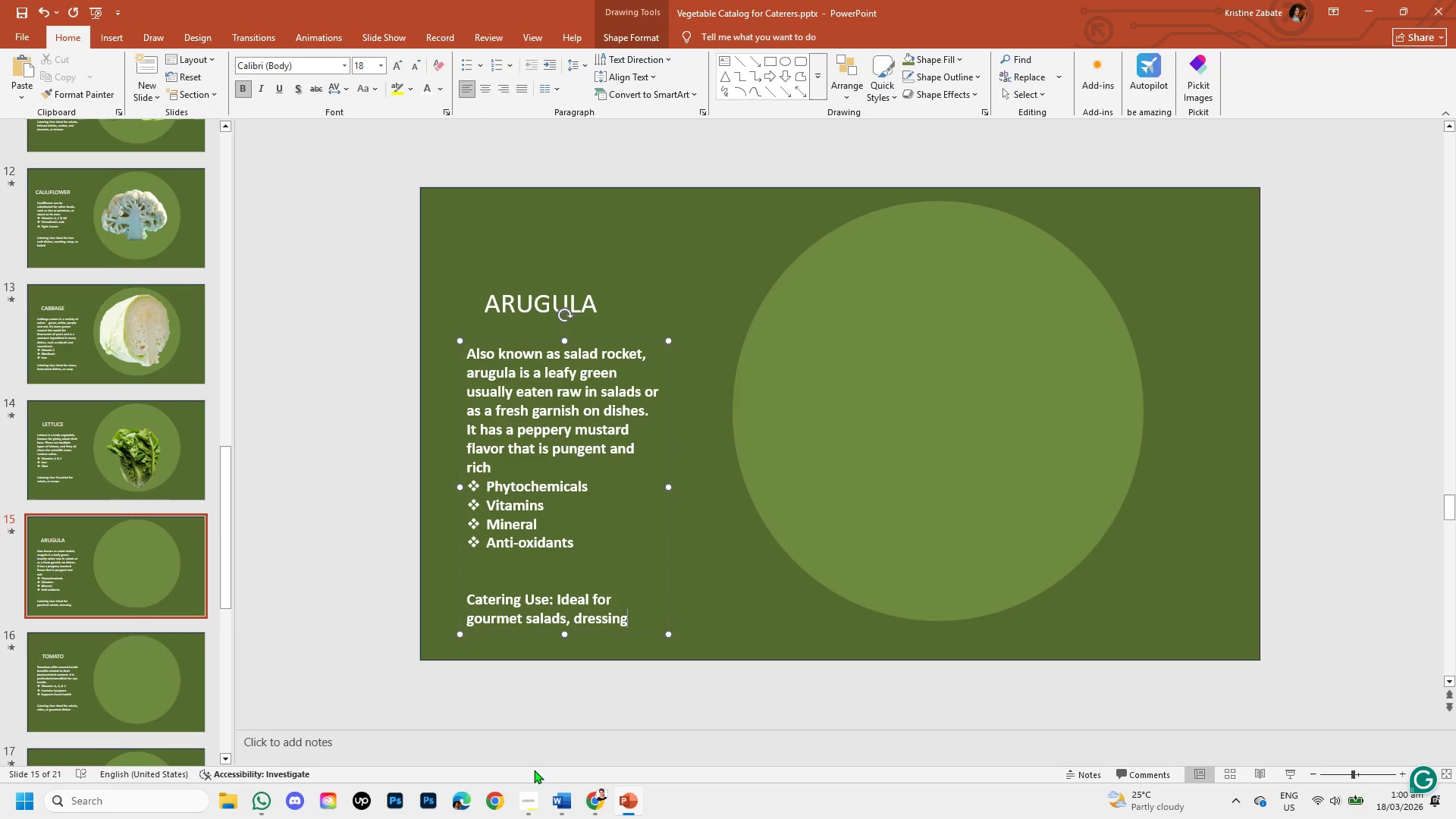 
wait(5.58)
 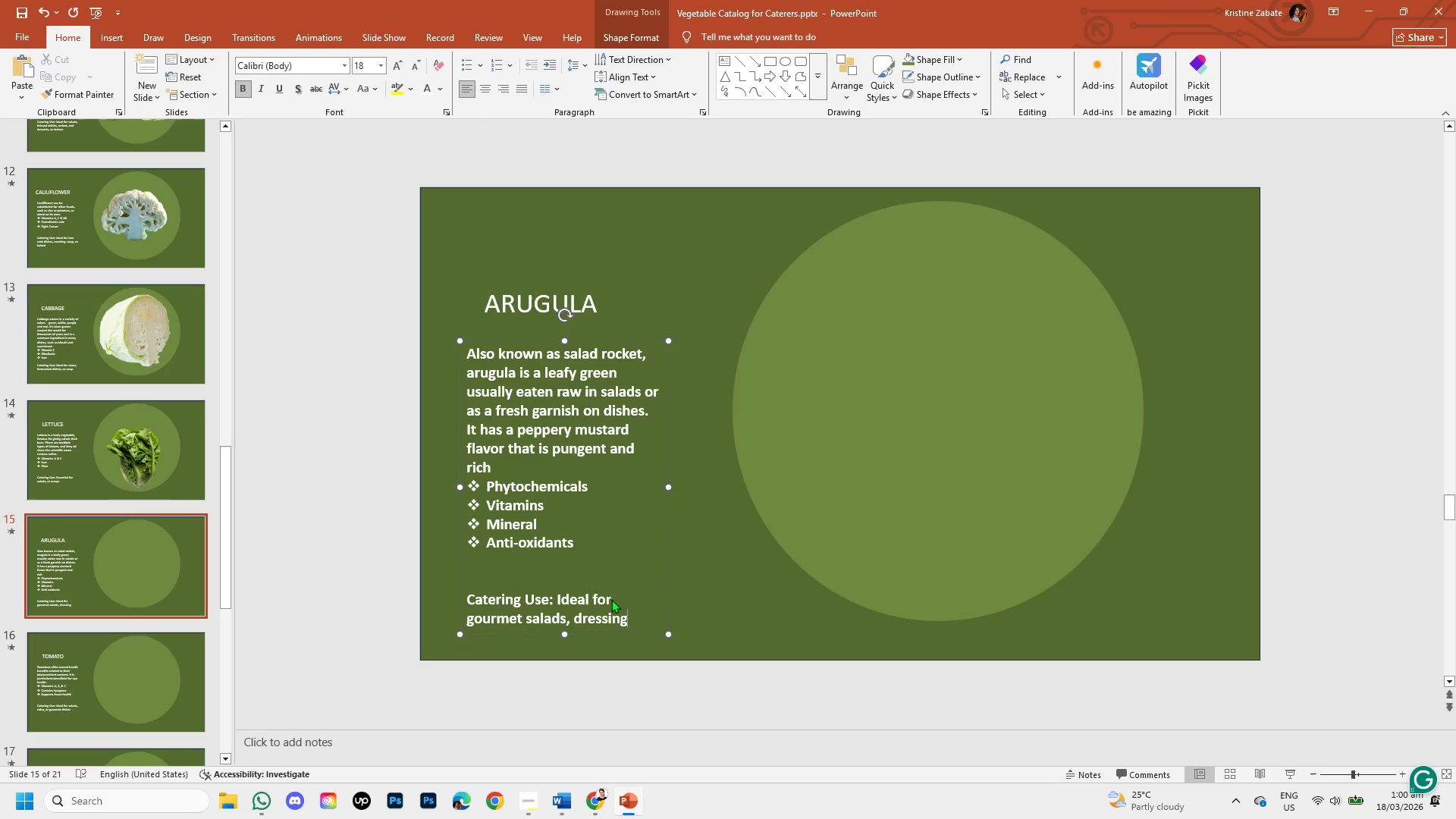 
left_click([596, 802])
 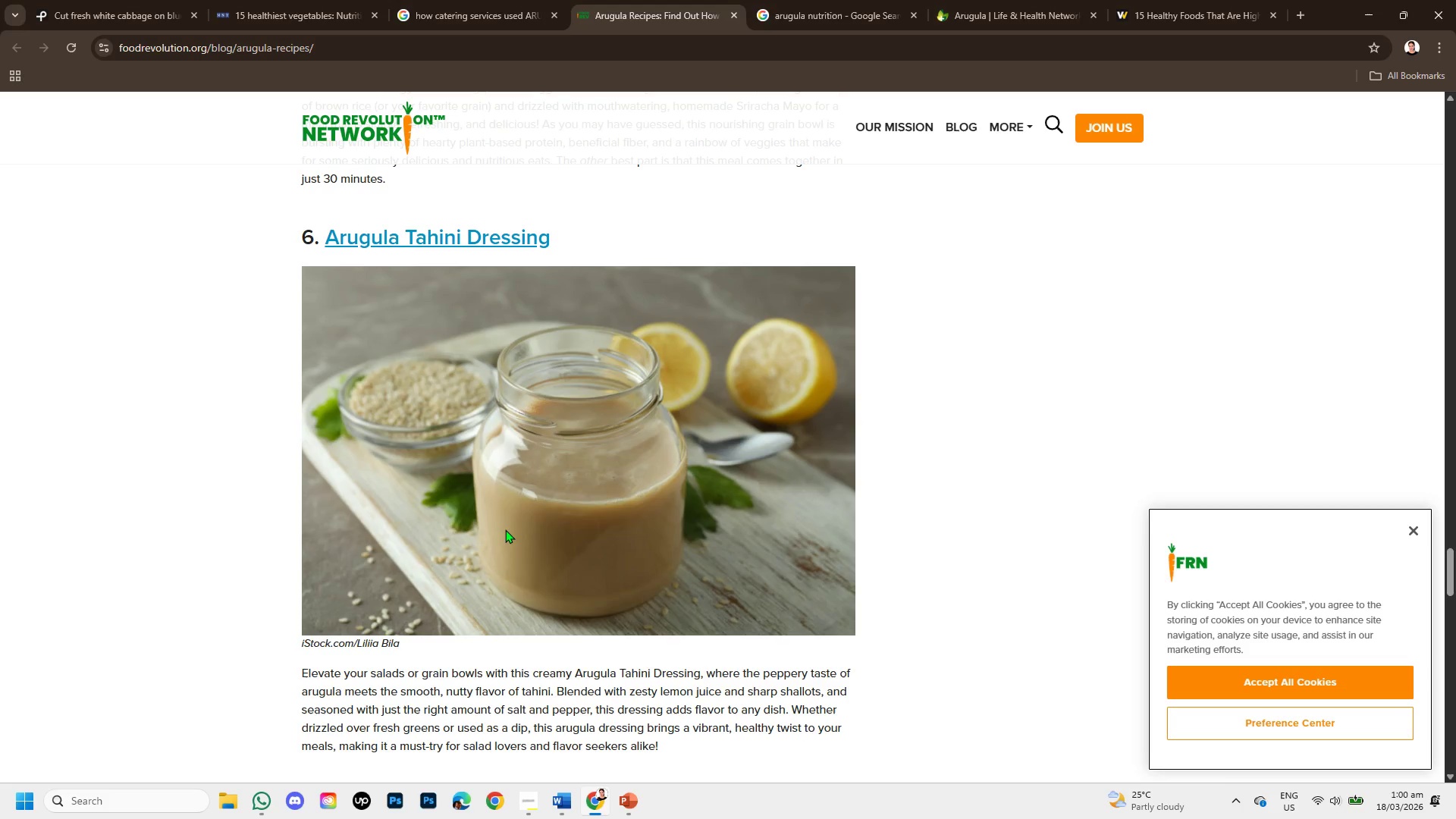 
scroll: coordinate [505, 535], scroll_direction: down, amount: 3.0
 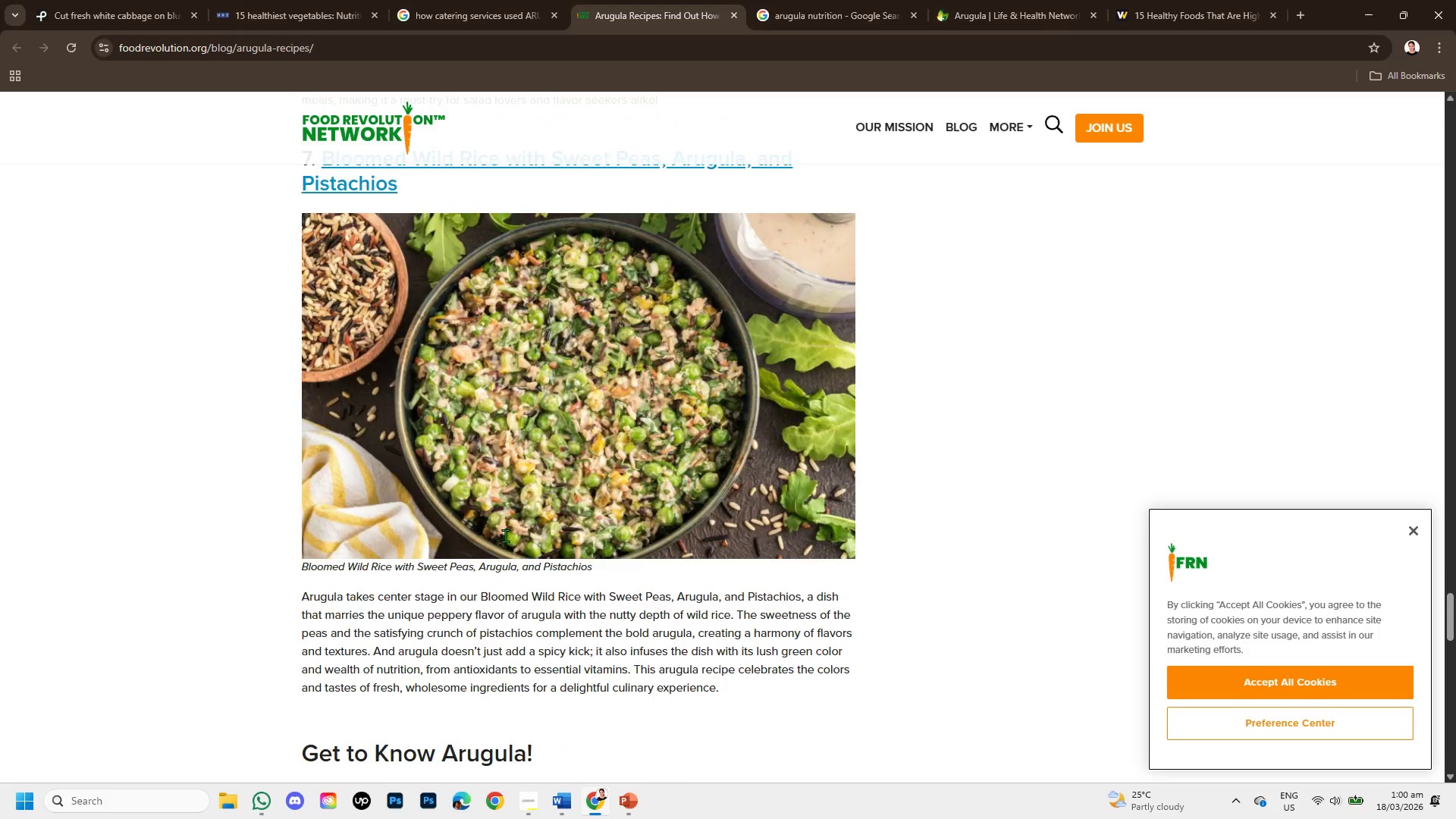 
scroll: coordinate [505, 535], scroll_direction: up, amount: 1.0
 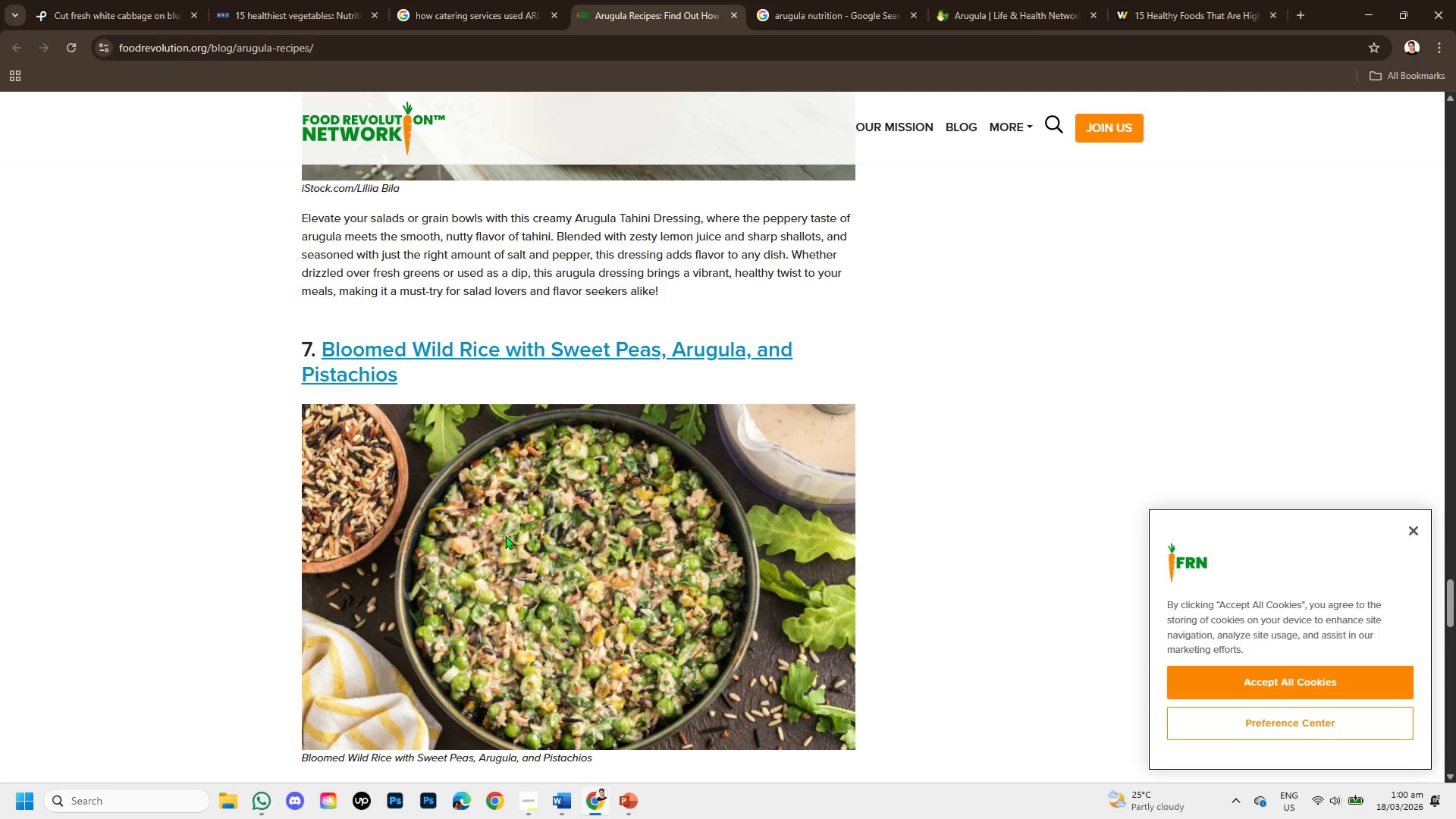 
scroll: coordinate [502, 540], scroll_direction: down, amount: 2.0
 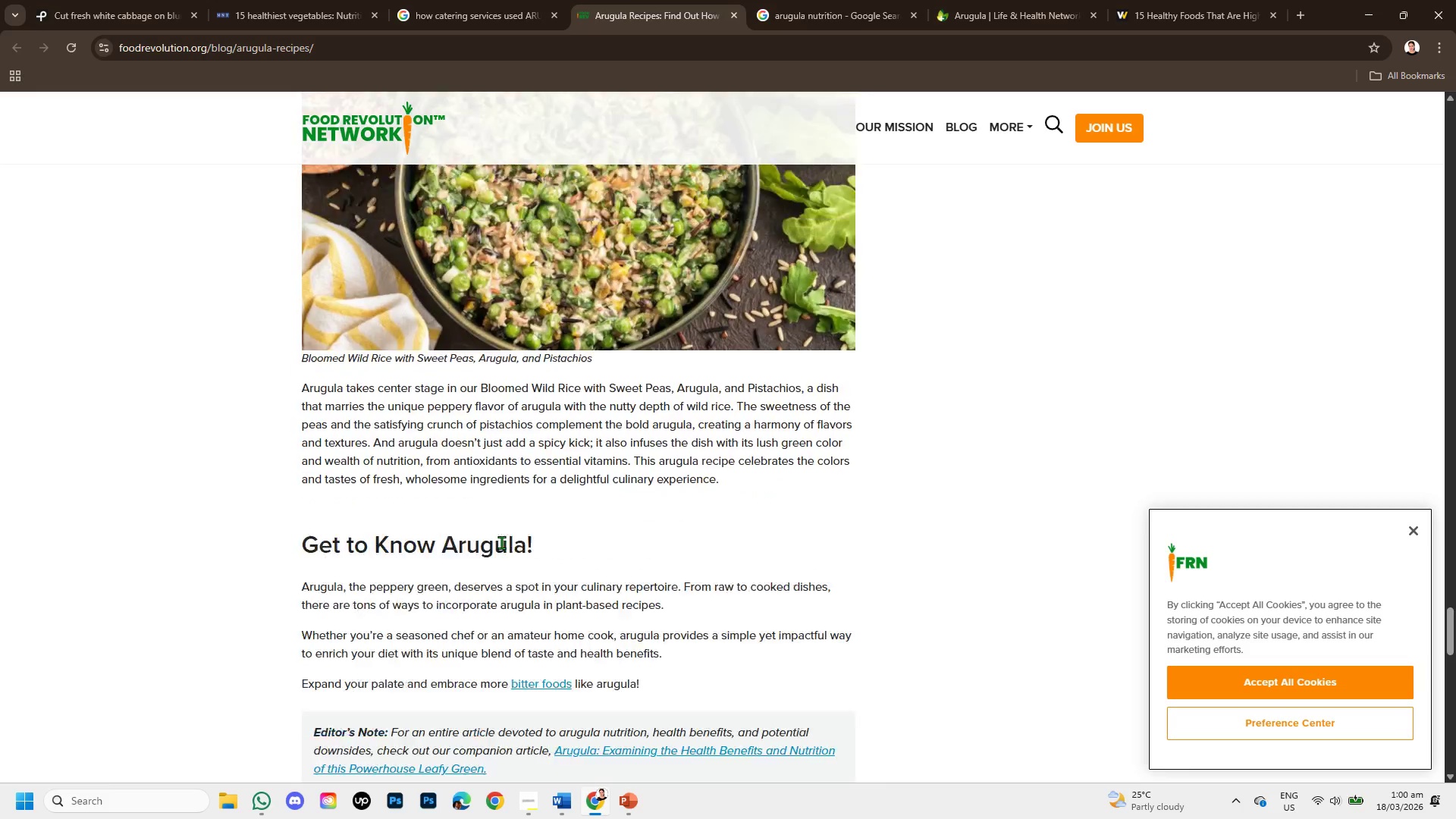 
scroll: coordinate [501, 542], scroll_direction: up, amount: 10.0
 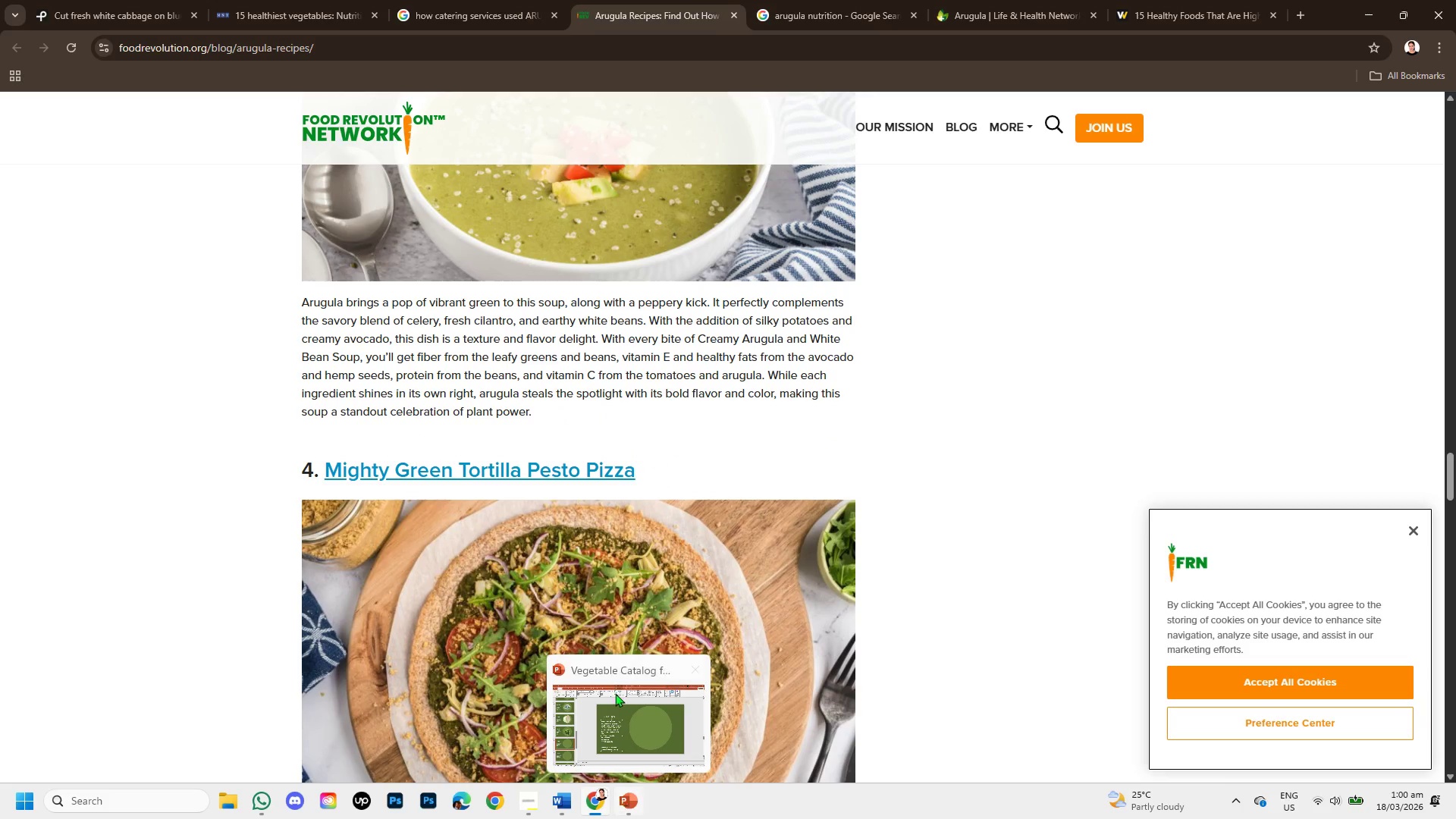 
left_click([974, 2])
 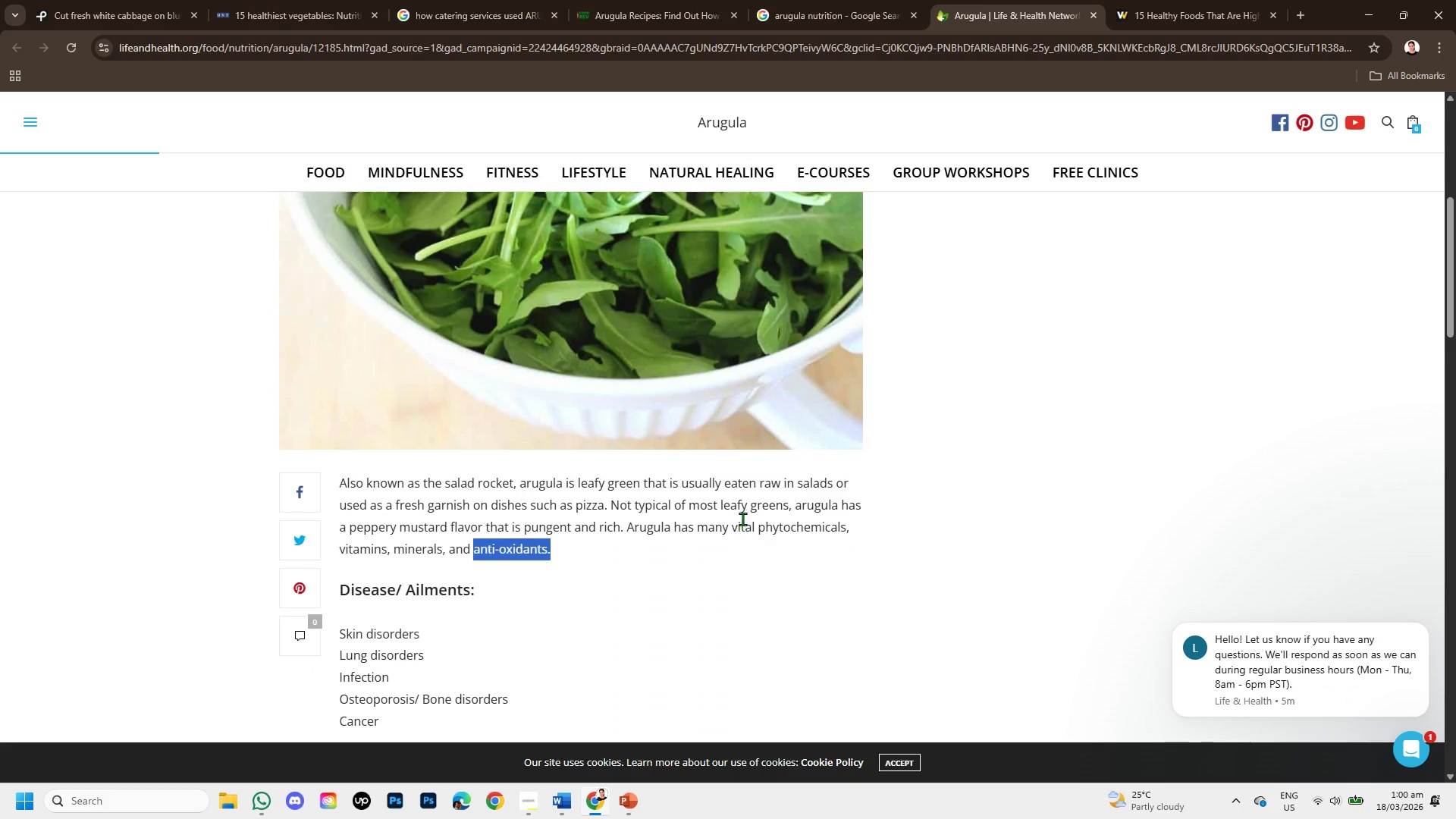 
left_click([753, 505])
 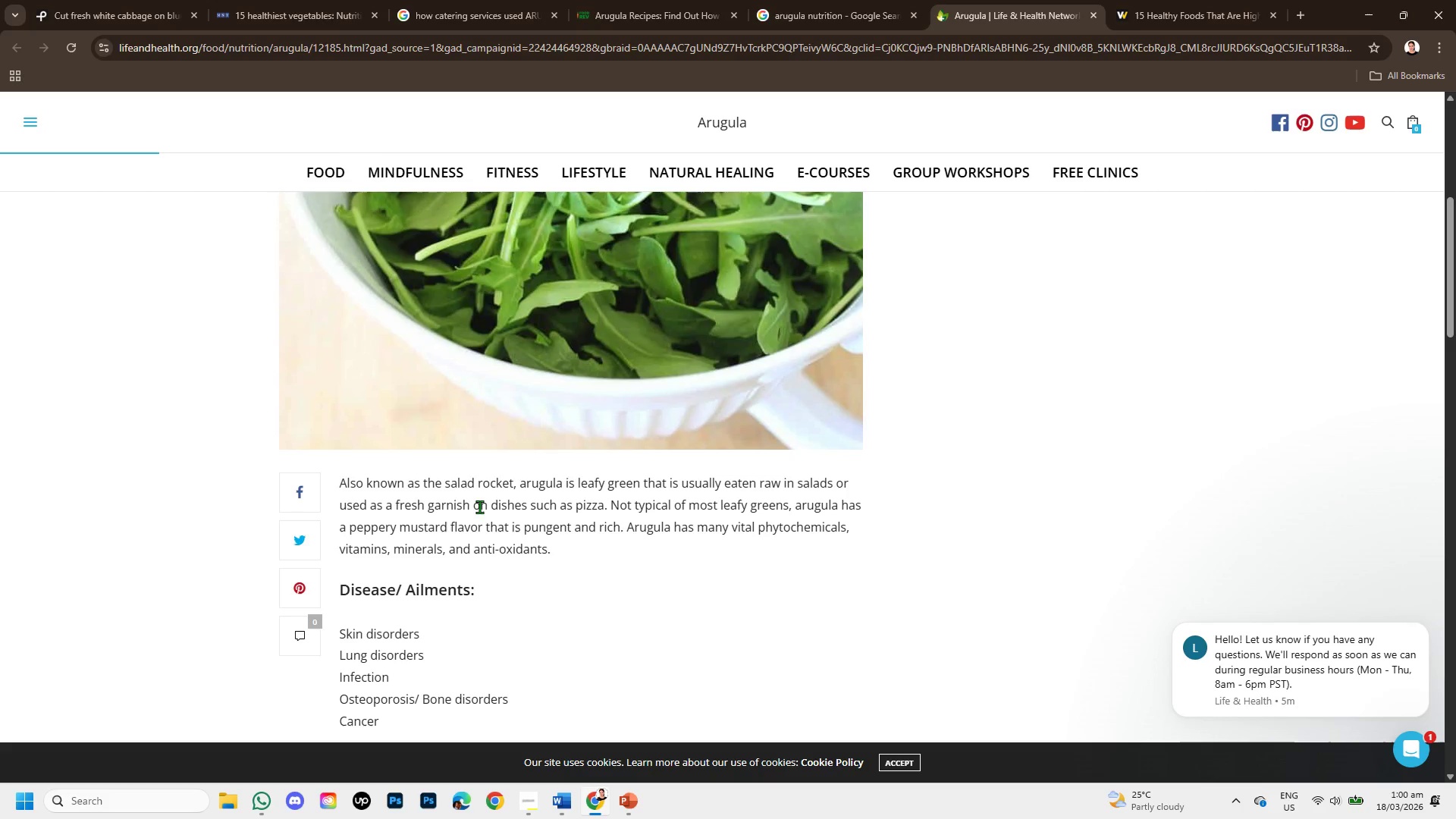 
left_click_drag(start_coordinate=[455, 505], to_coordinate=[532, 503])
 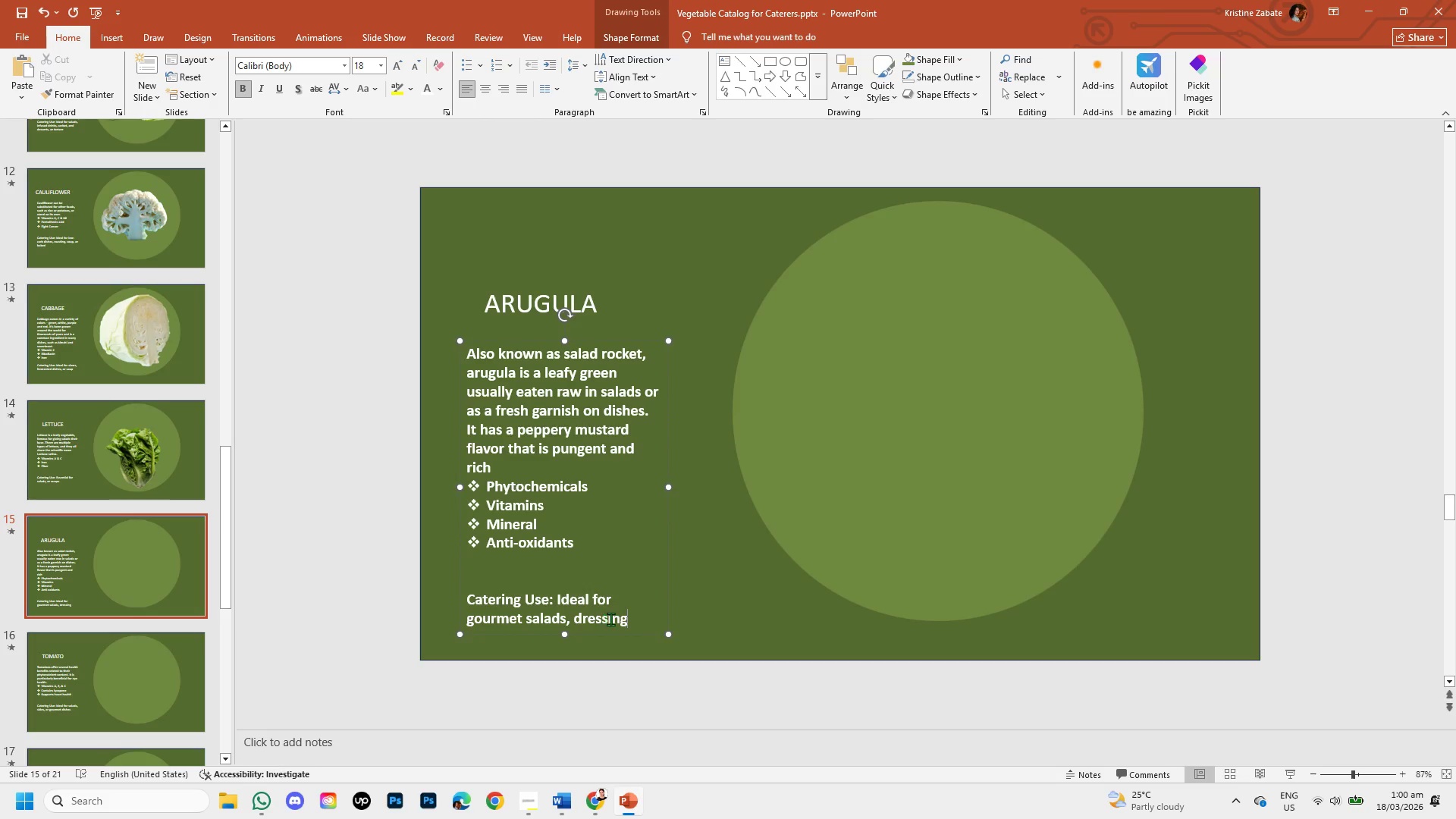 
wait(9.09)
 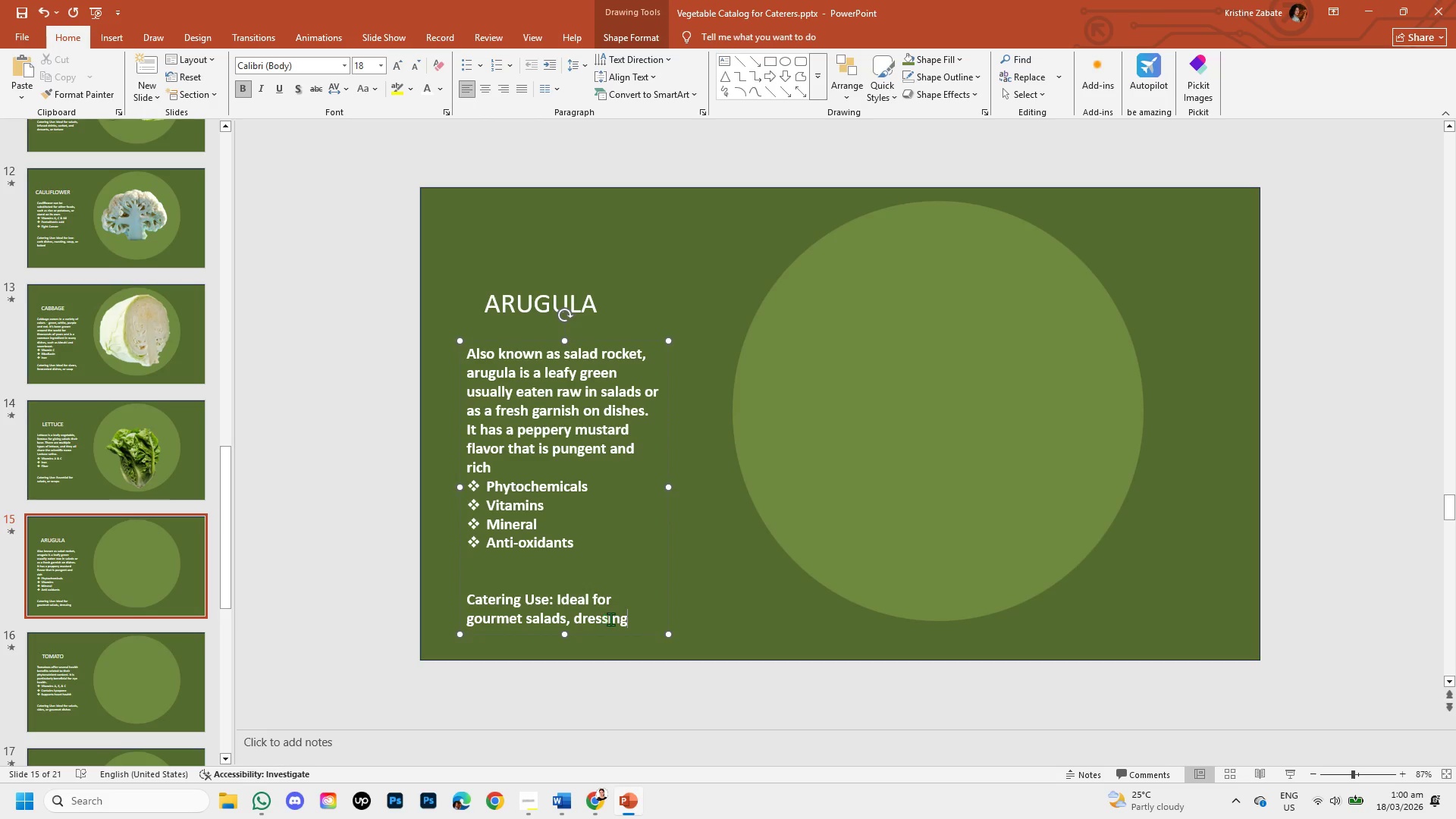 
left_click([579, 615])
 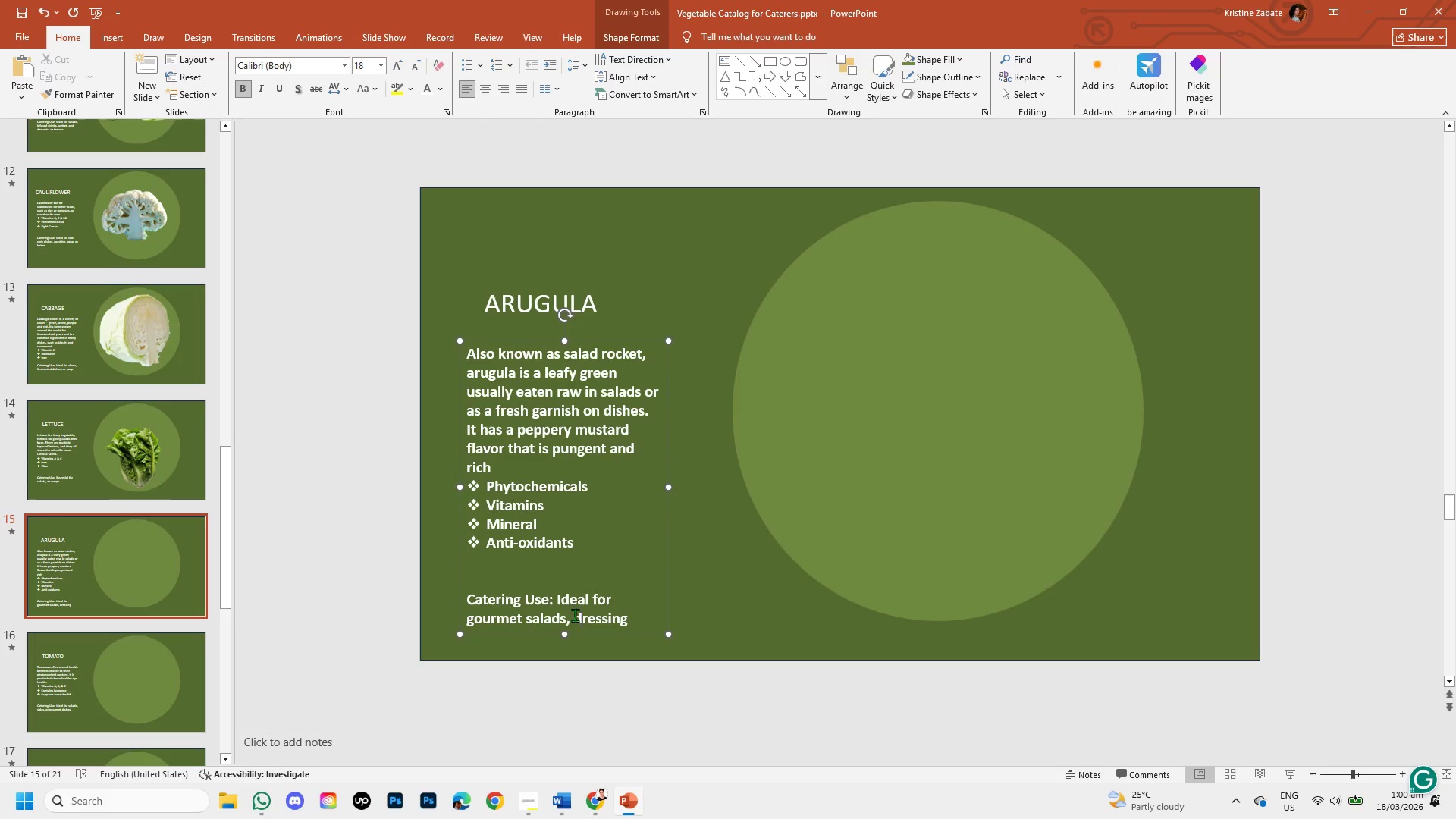 
left_click([575, 615])
 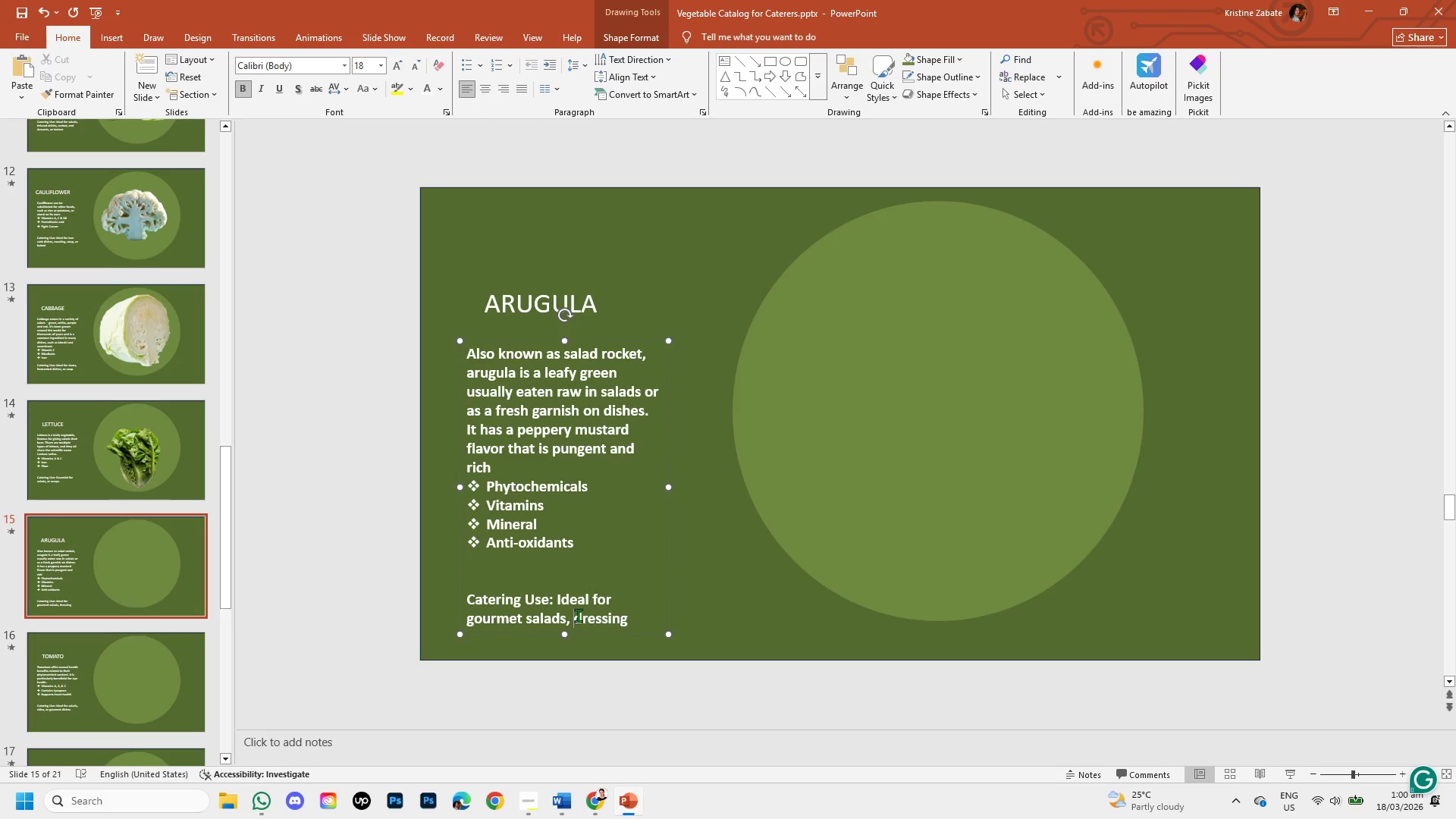 
type(or )
 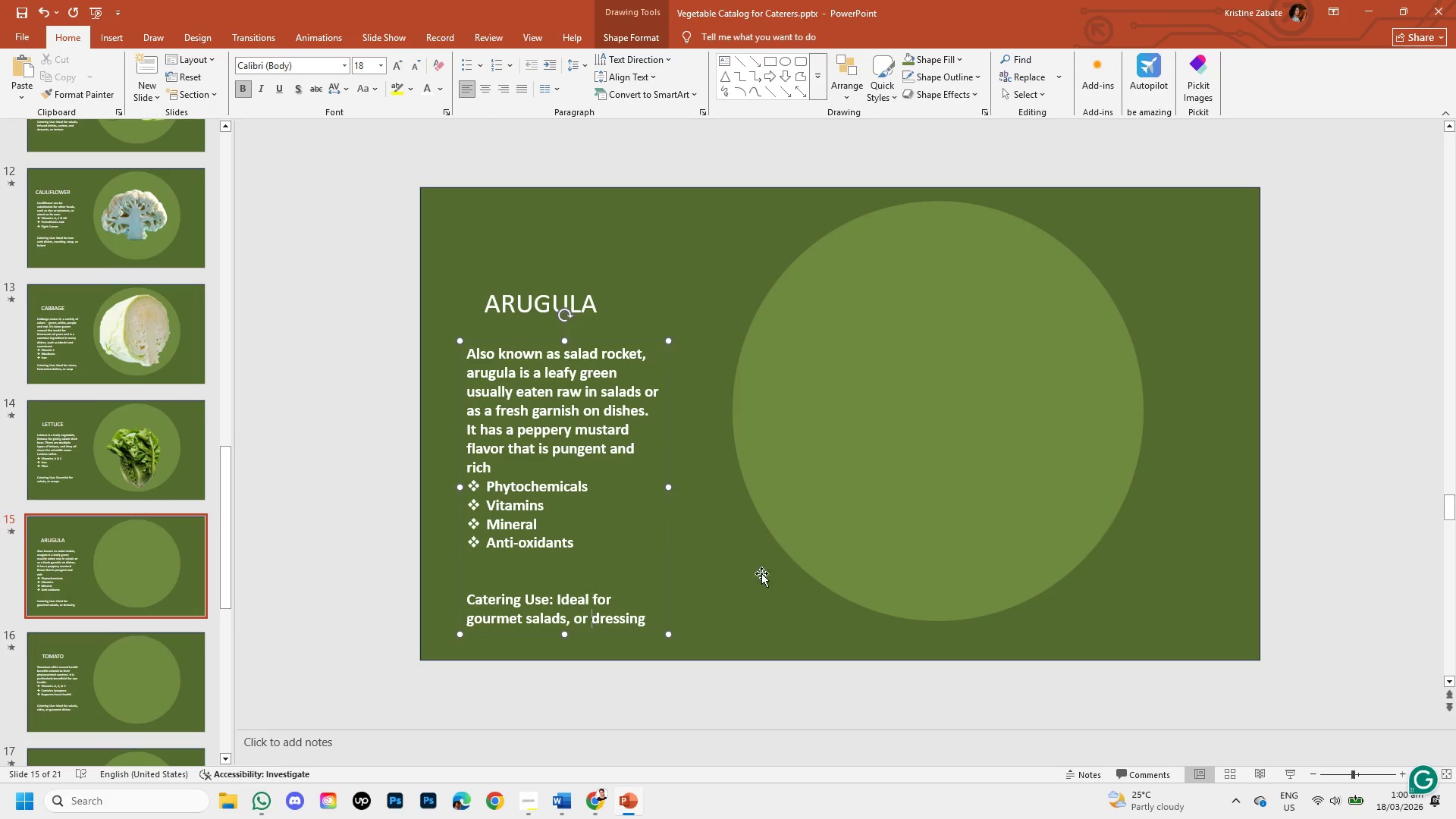 
left_click([826, 541])
 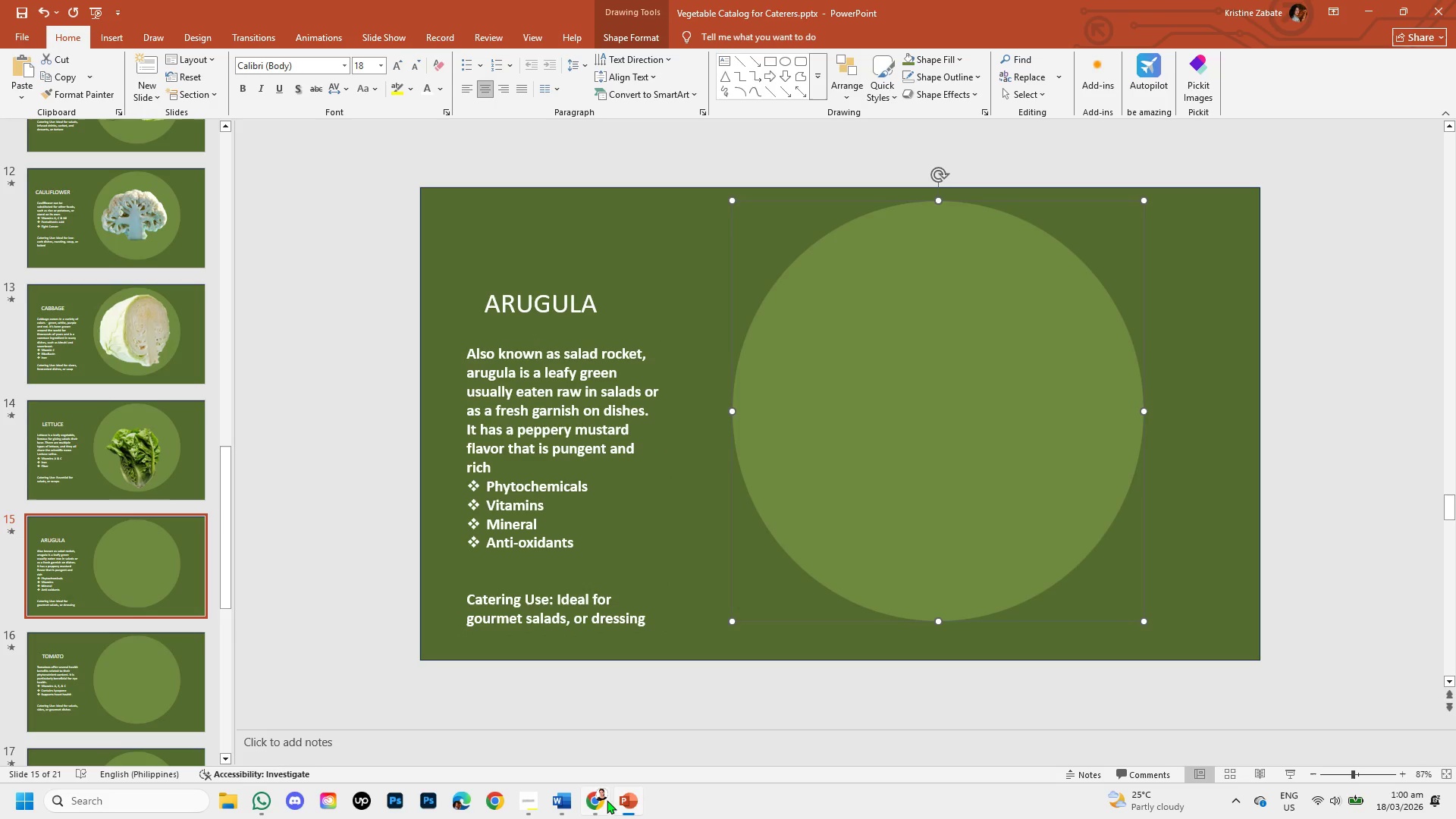 
left_click([601, 800])
 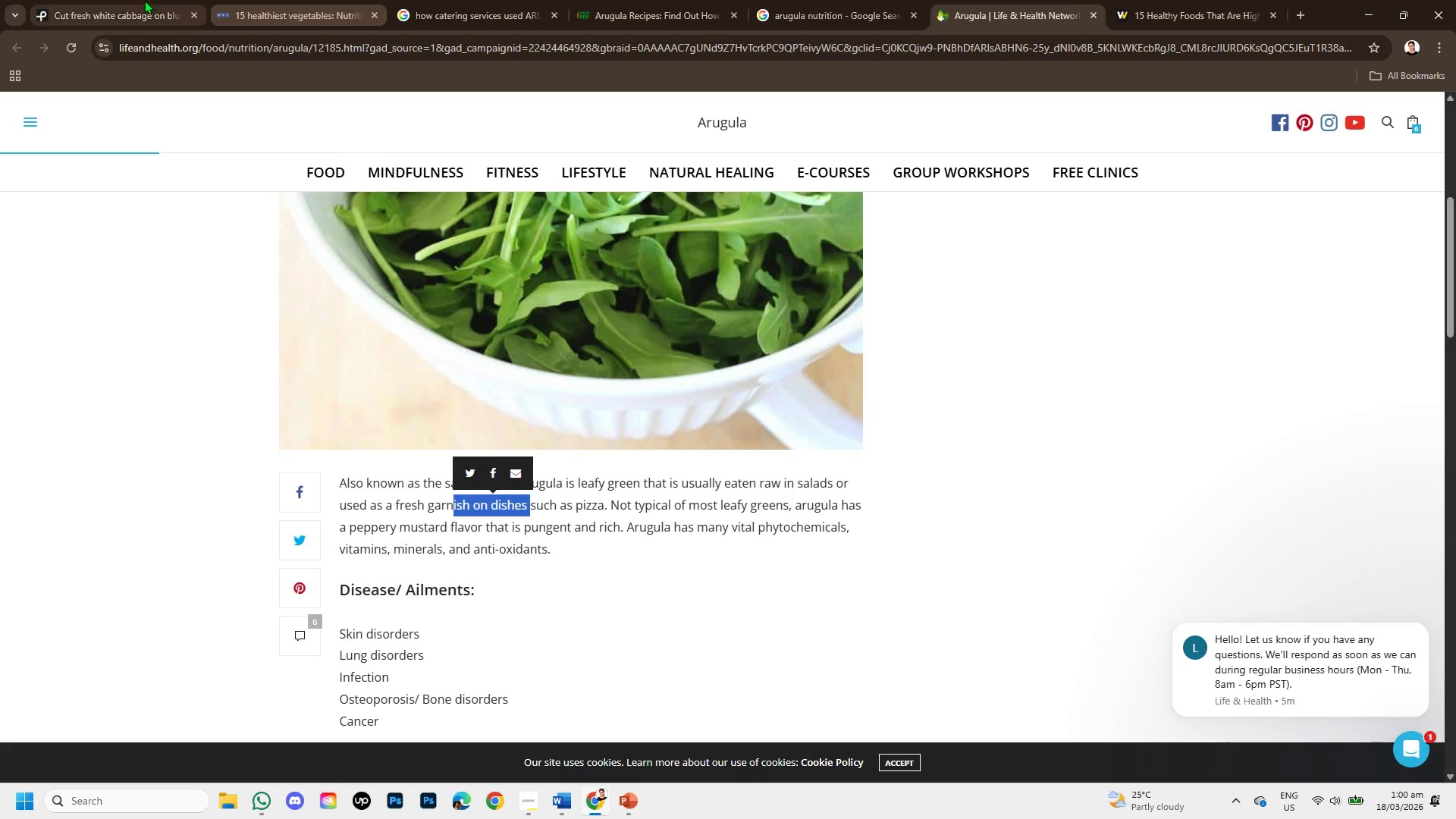 
left_click([104, 0])
 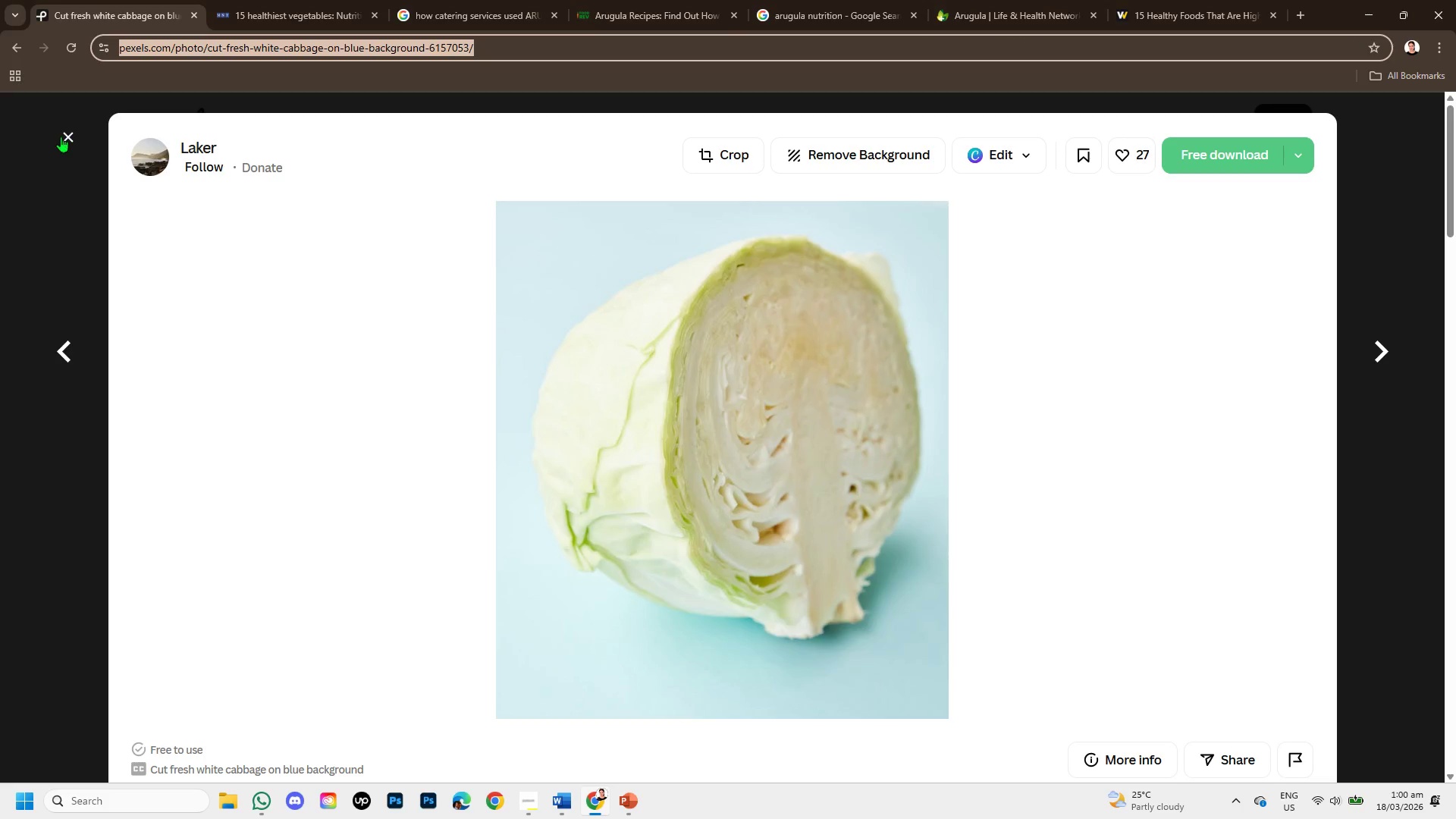 
left_click([61, 133])
 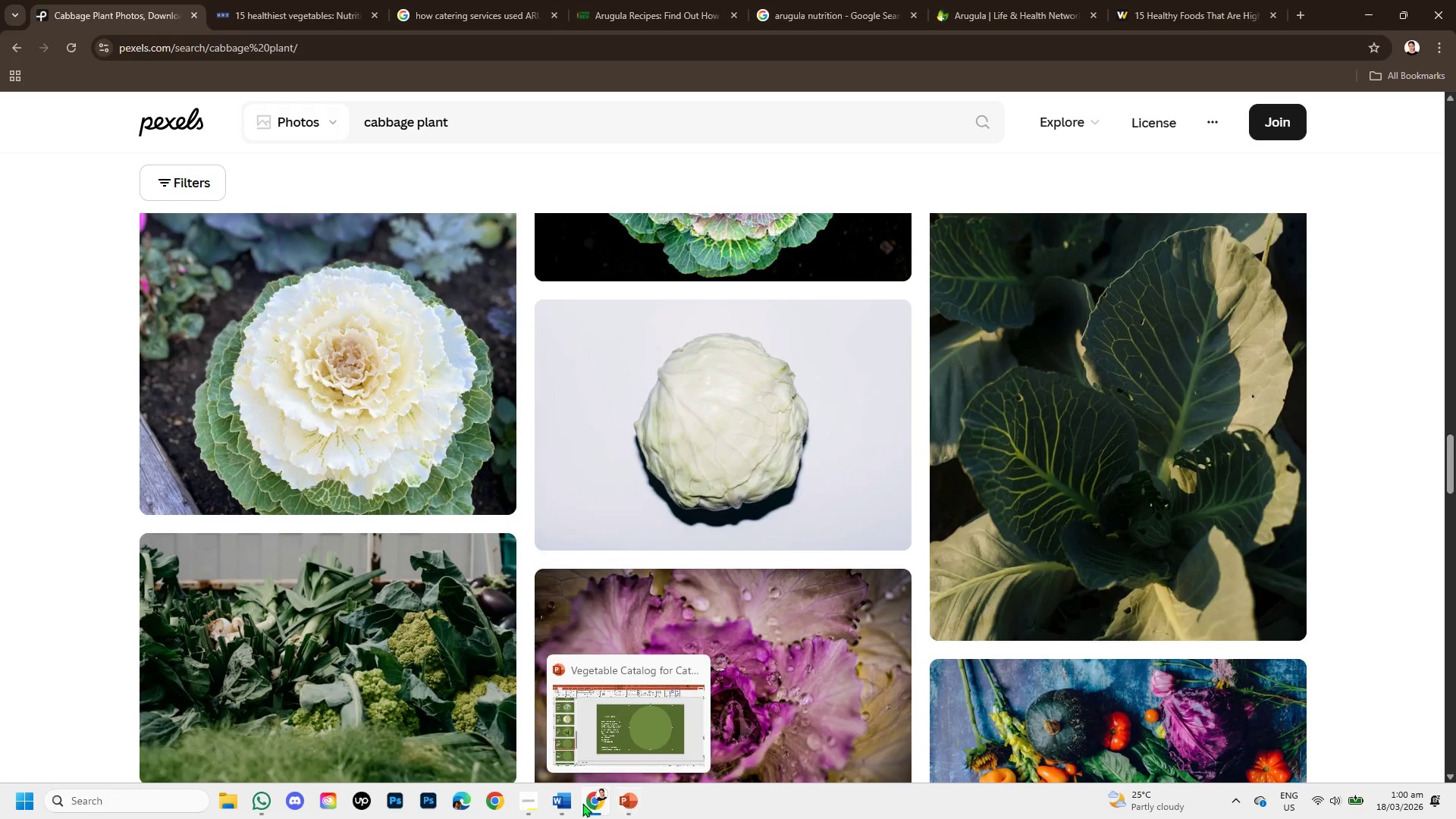 
left_click([568, 801])
 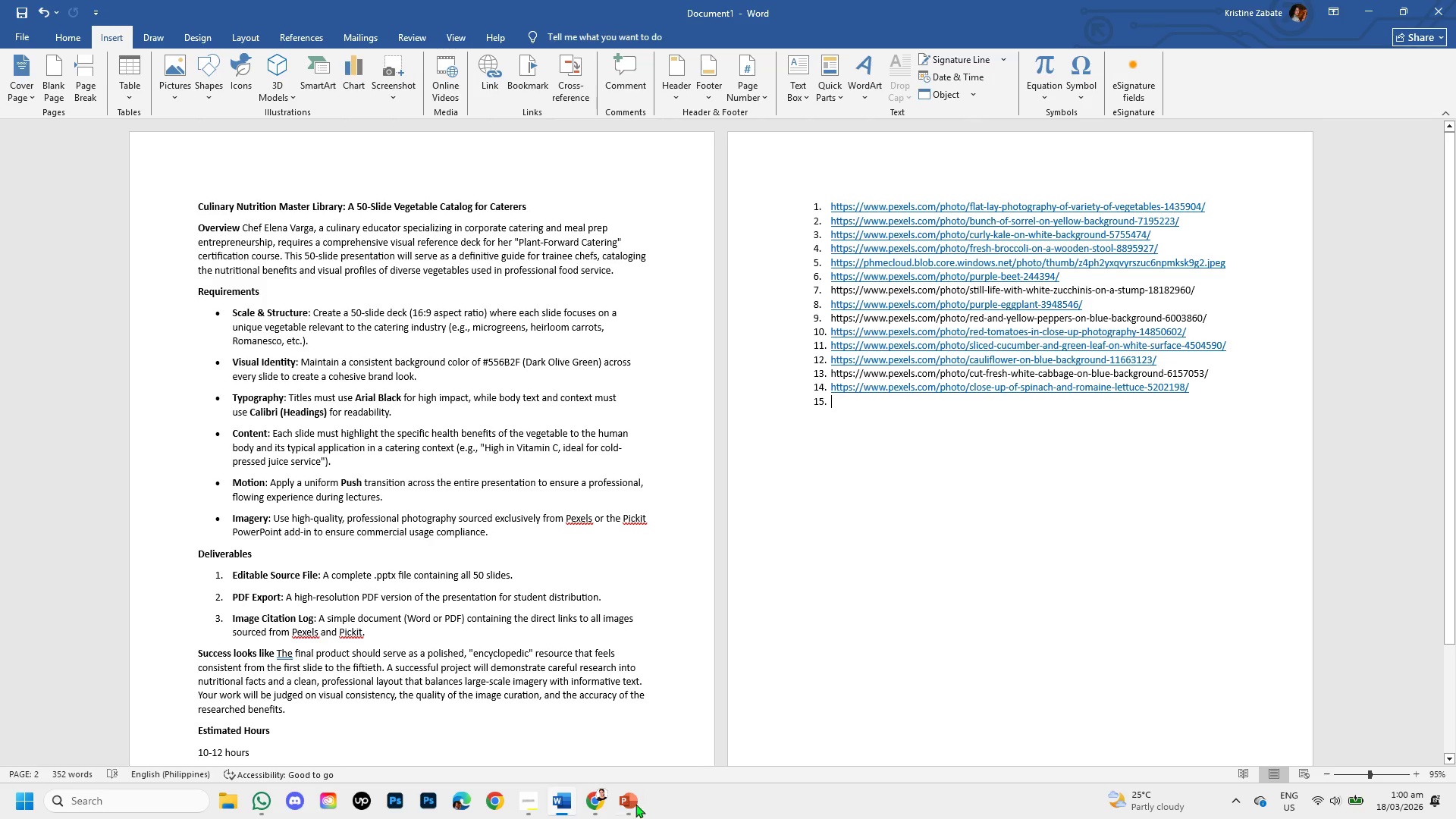 
left_click([627, 808])
 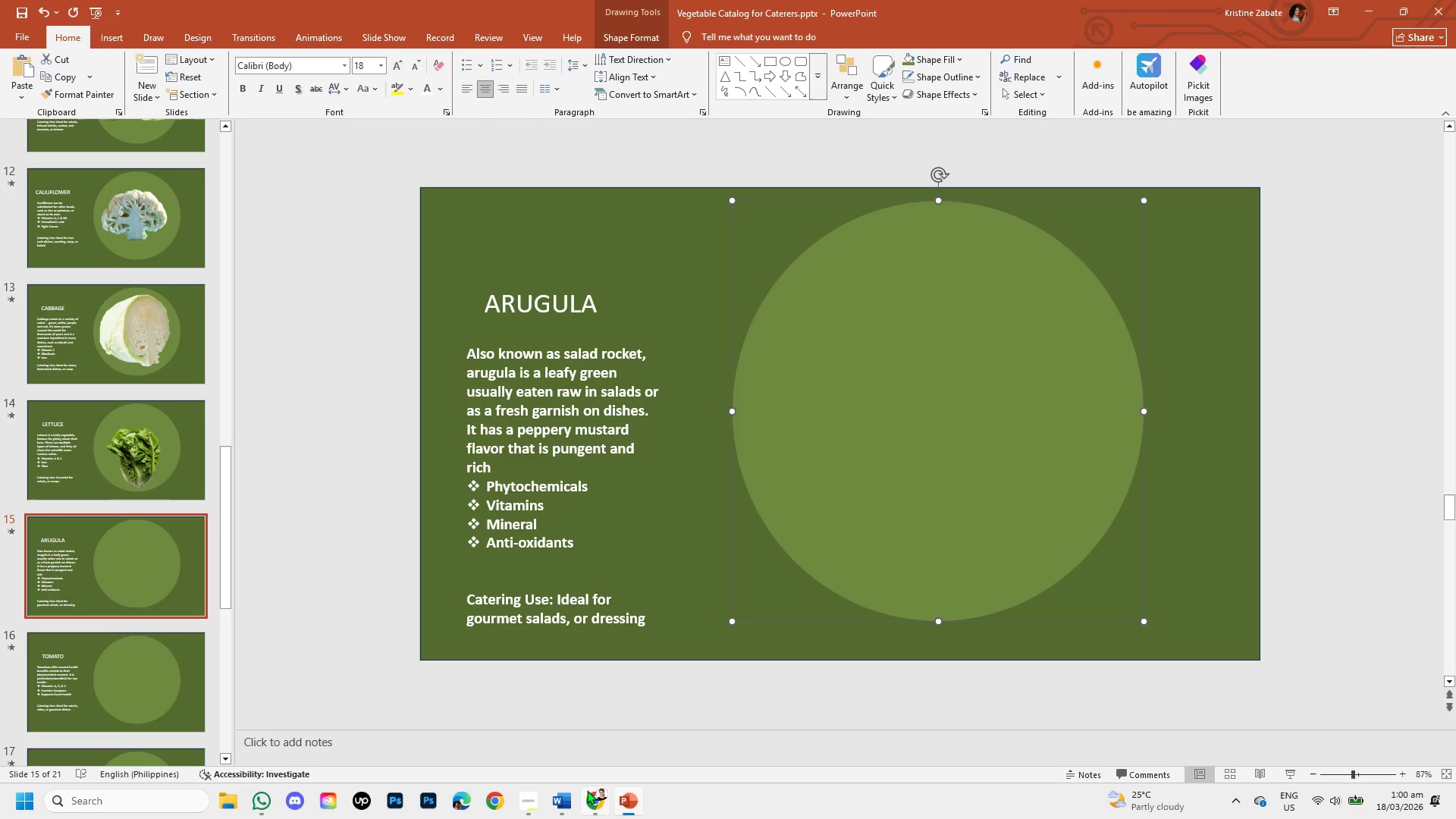 
left_click([595, 793])
 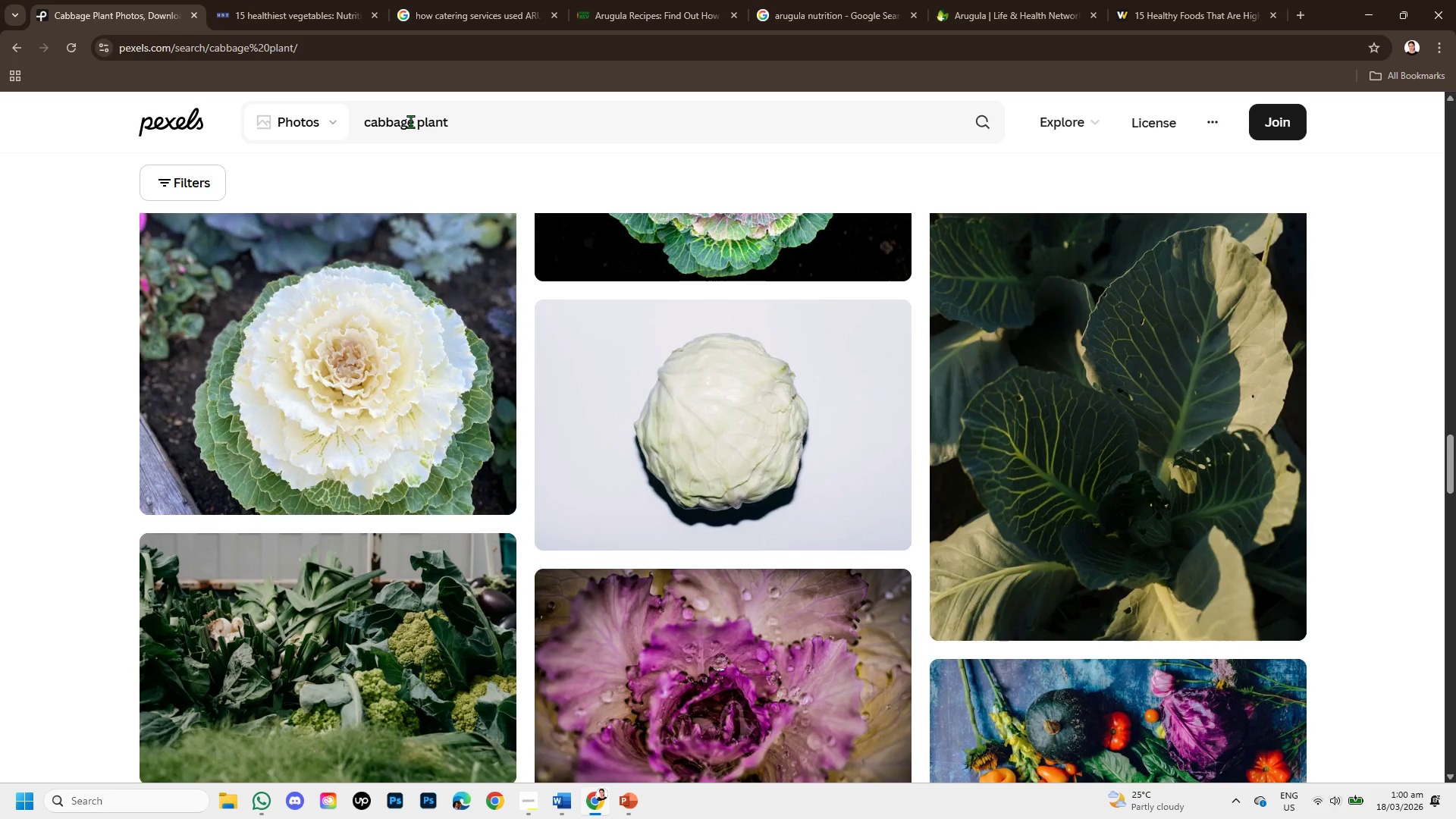 
left_click_drag(start_coordinate=[414, 122], to_coordinate=[347, 134])
 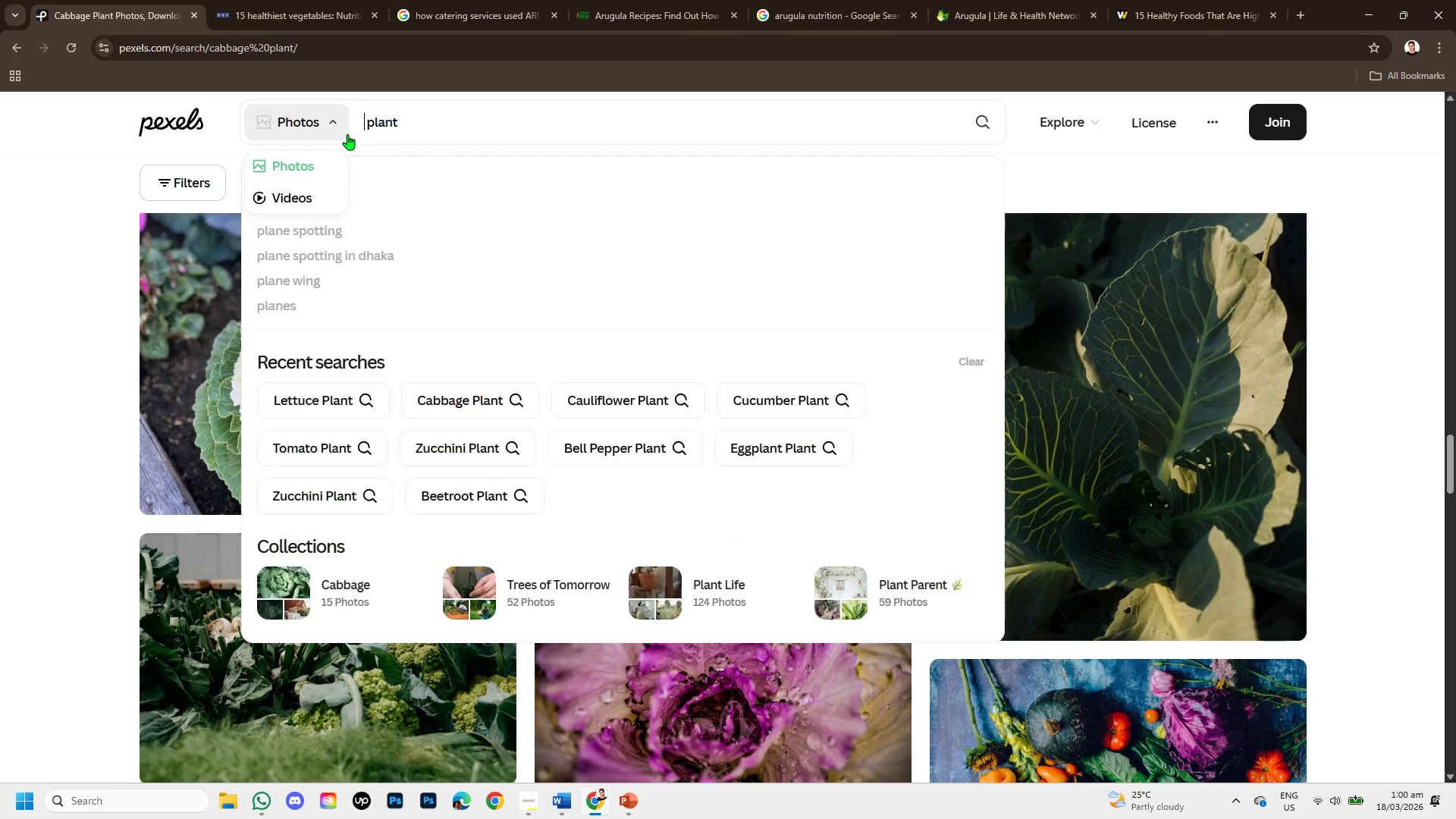 
key(Backspace)
type(aragula)
 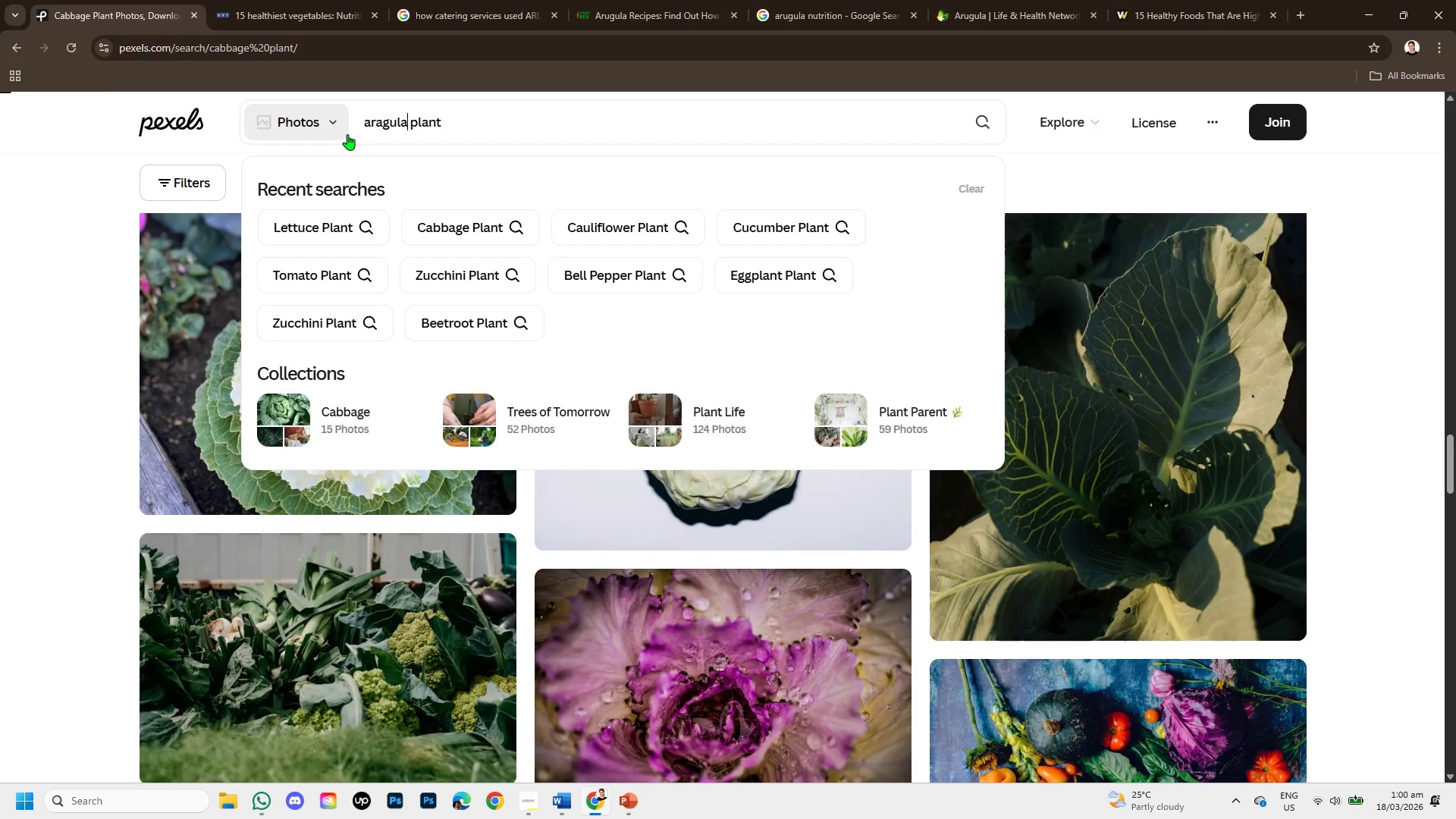 
key(Enter)
 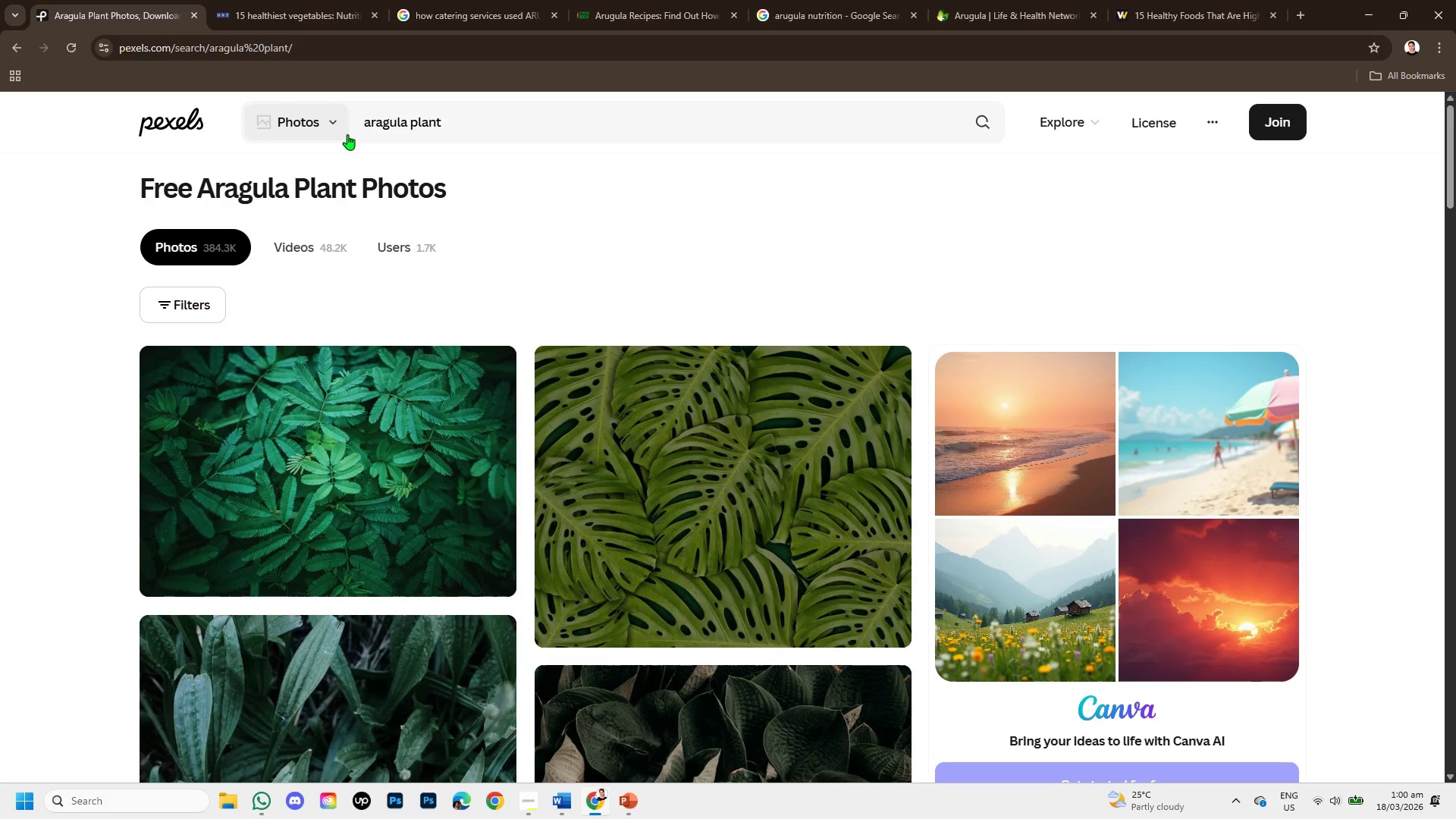 
wait(6.86)
 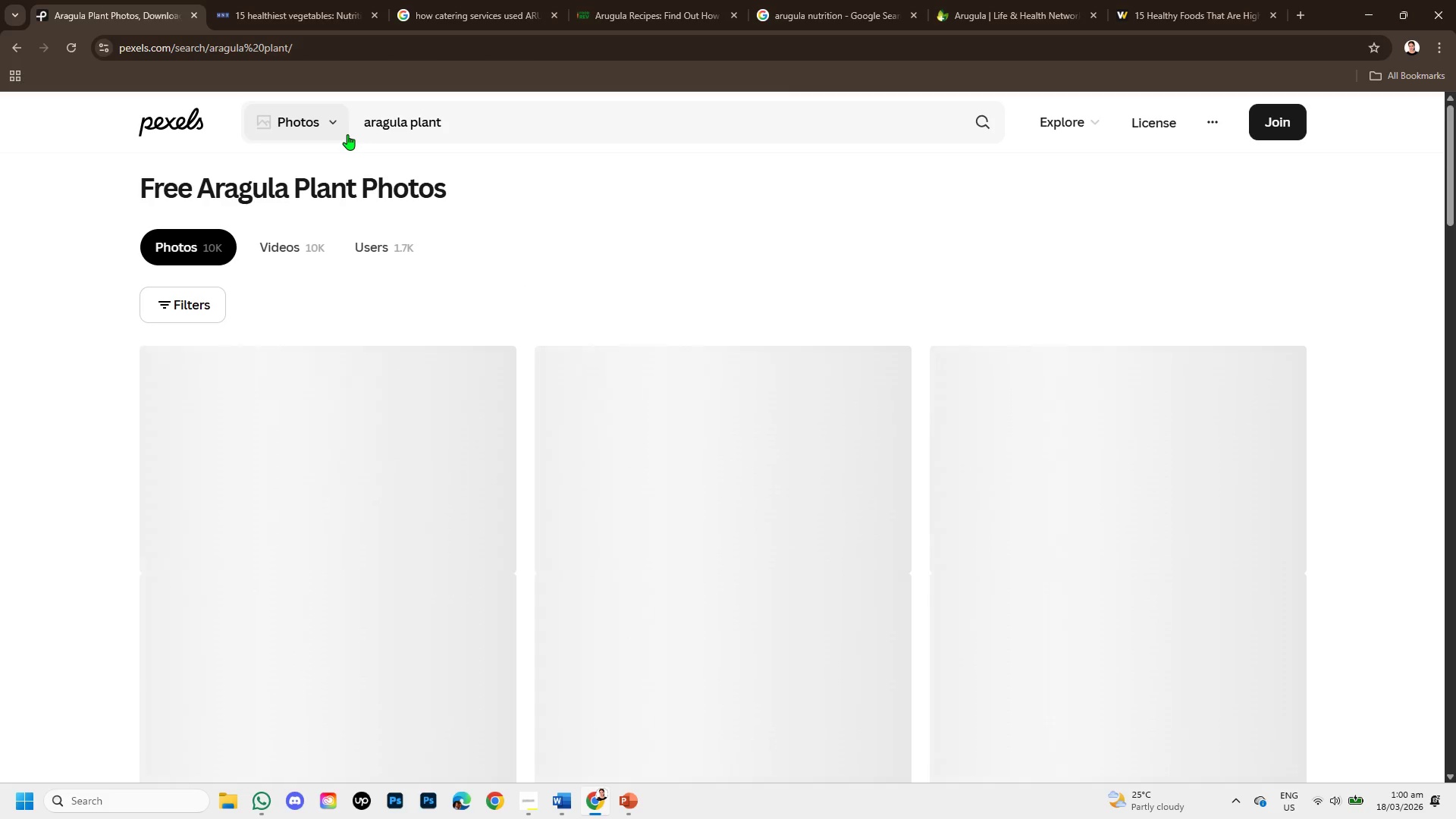 
scroll: coordinate [699, 390], scroll_direction: down, amount: 11.0
 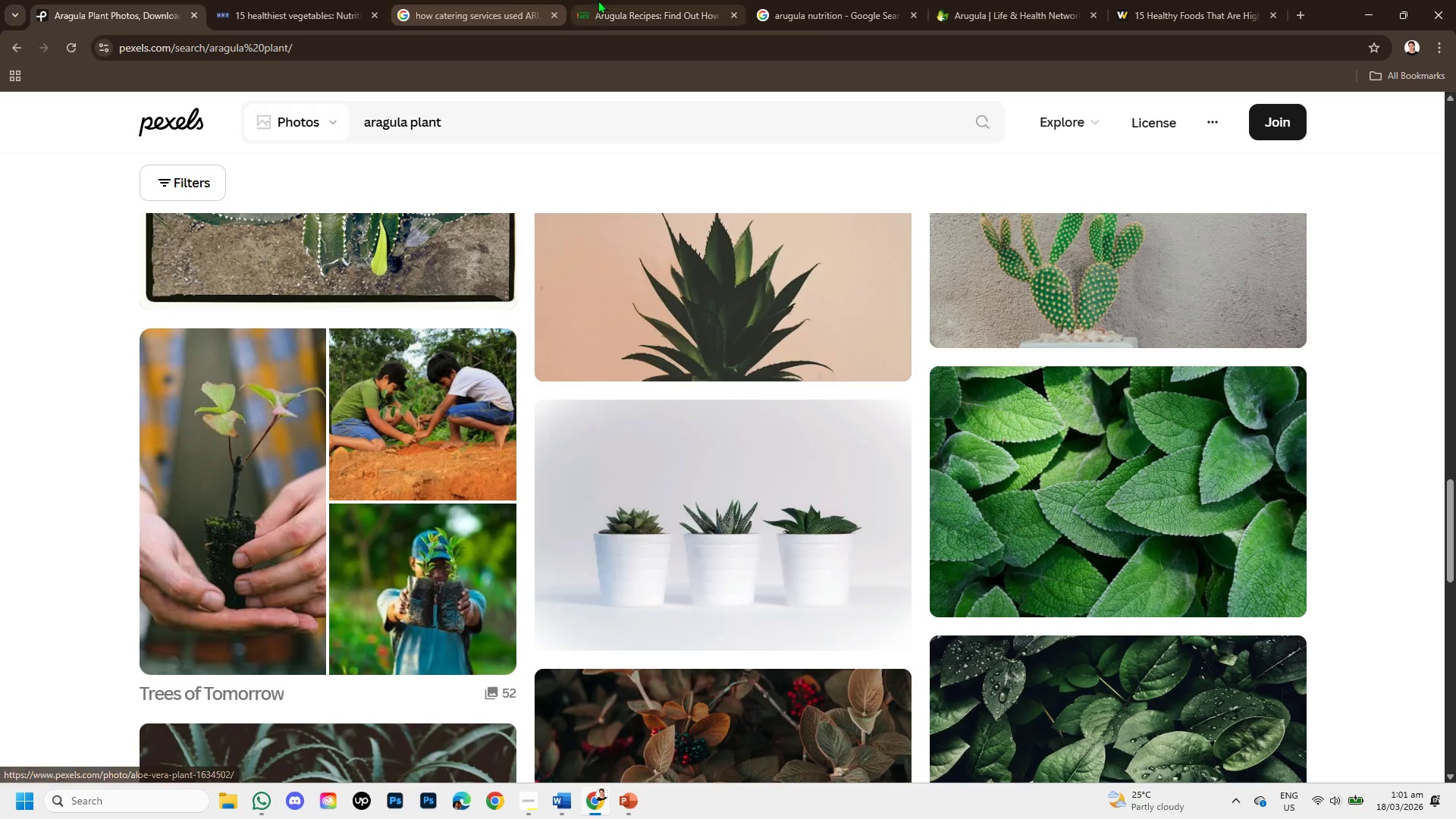 
left_click([621, 0])
 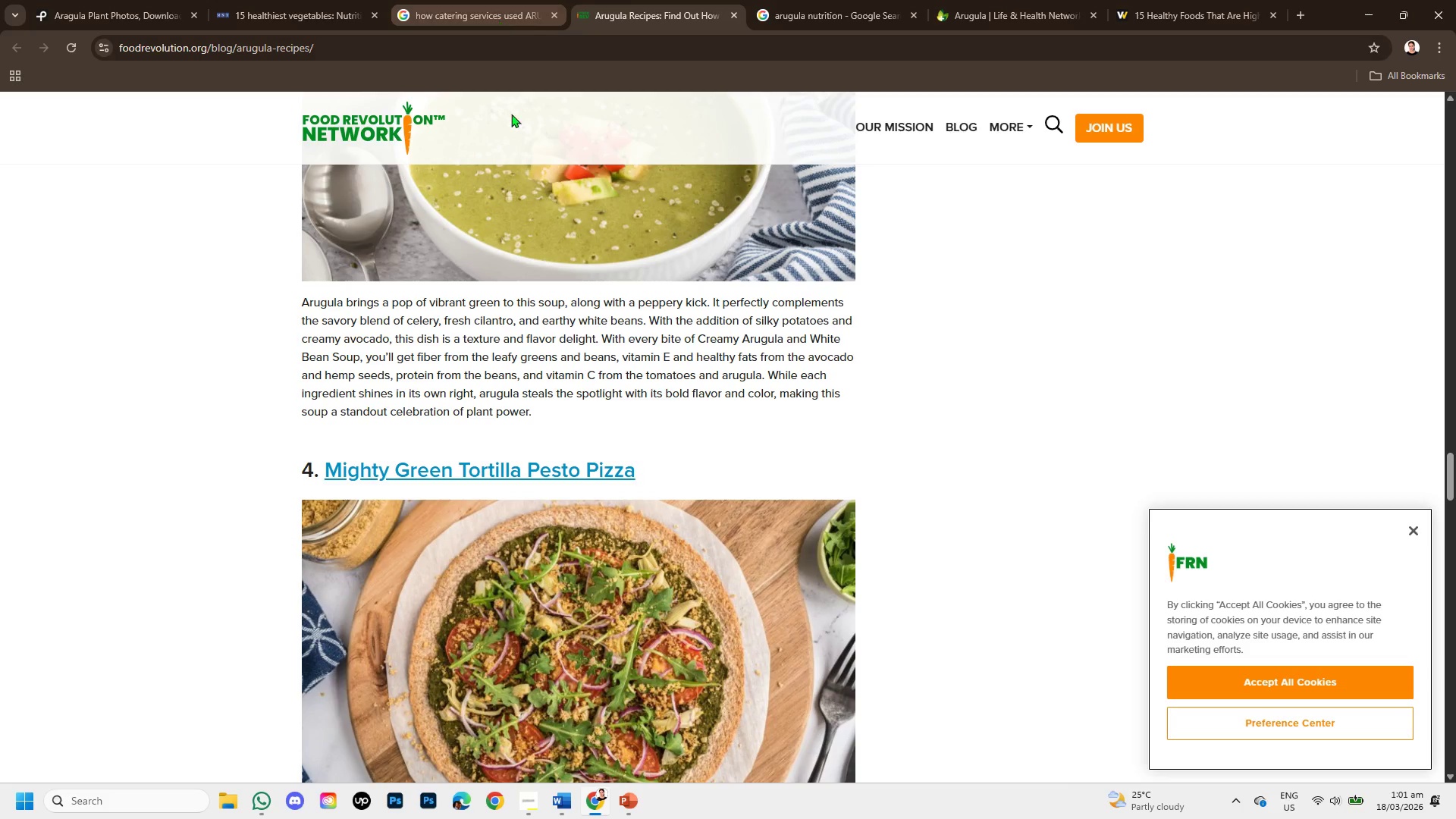 
scroll: coordinate [590, 275], scroll_direction: up, amount: 11.0
 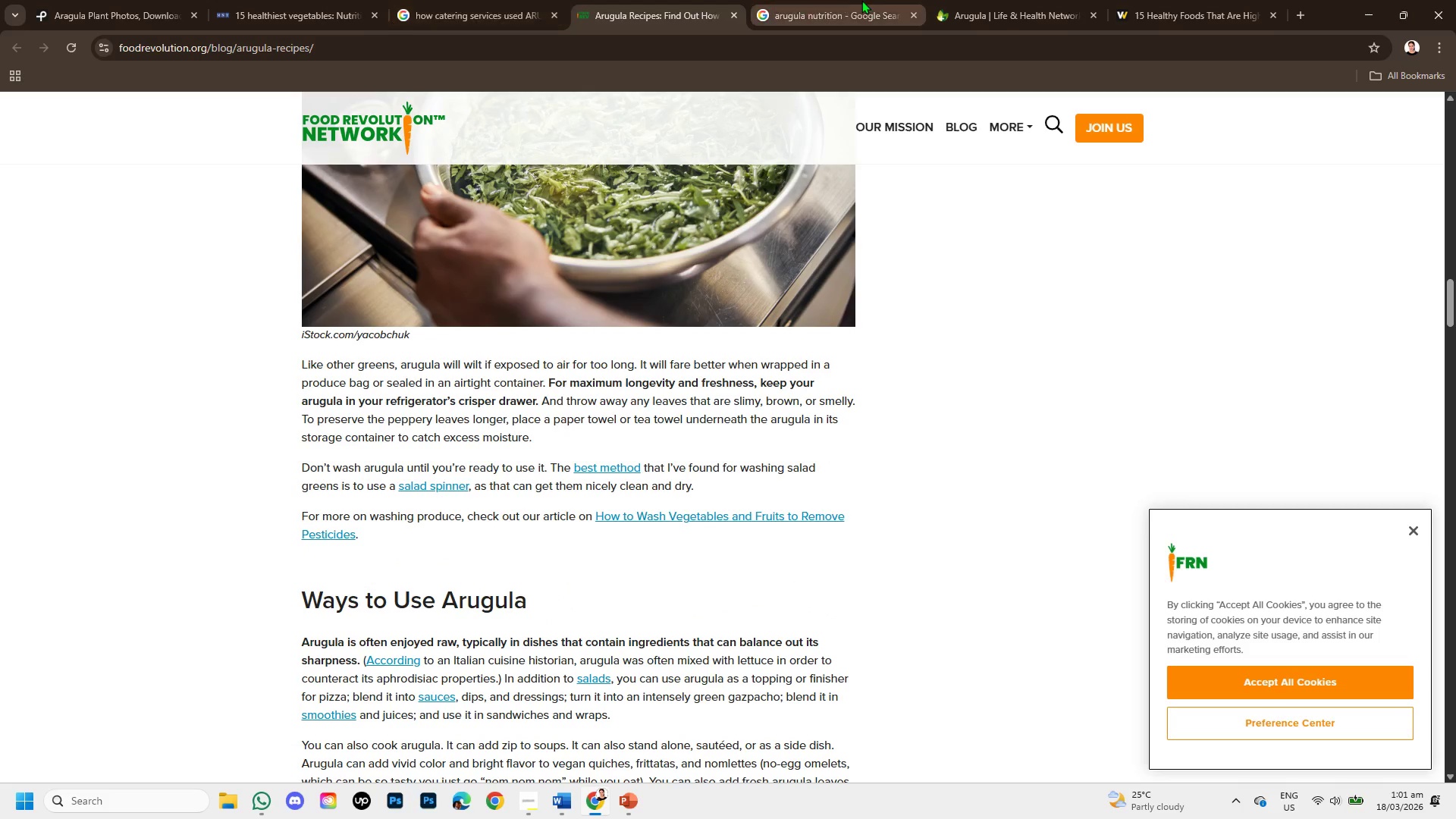 
left_click([866, 0])
 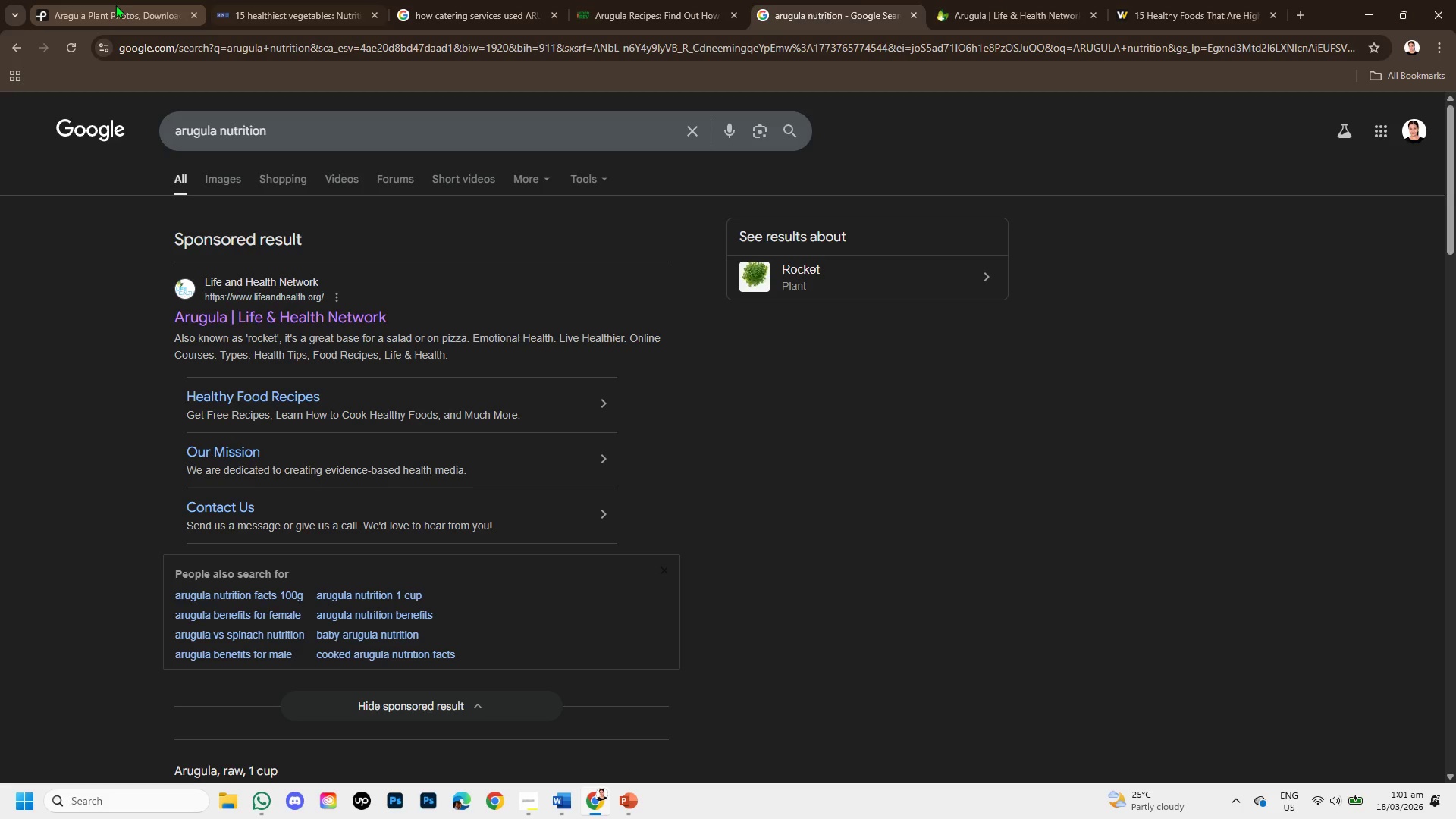 
left_click([114, 4])
 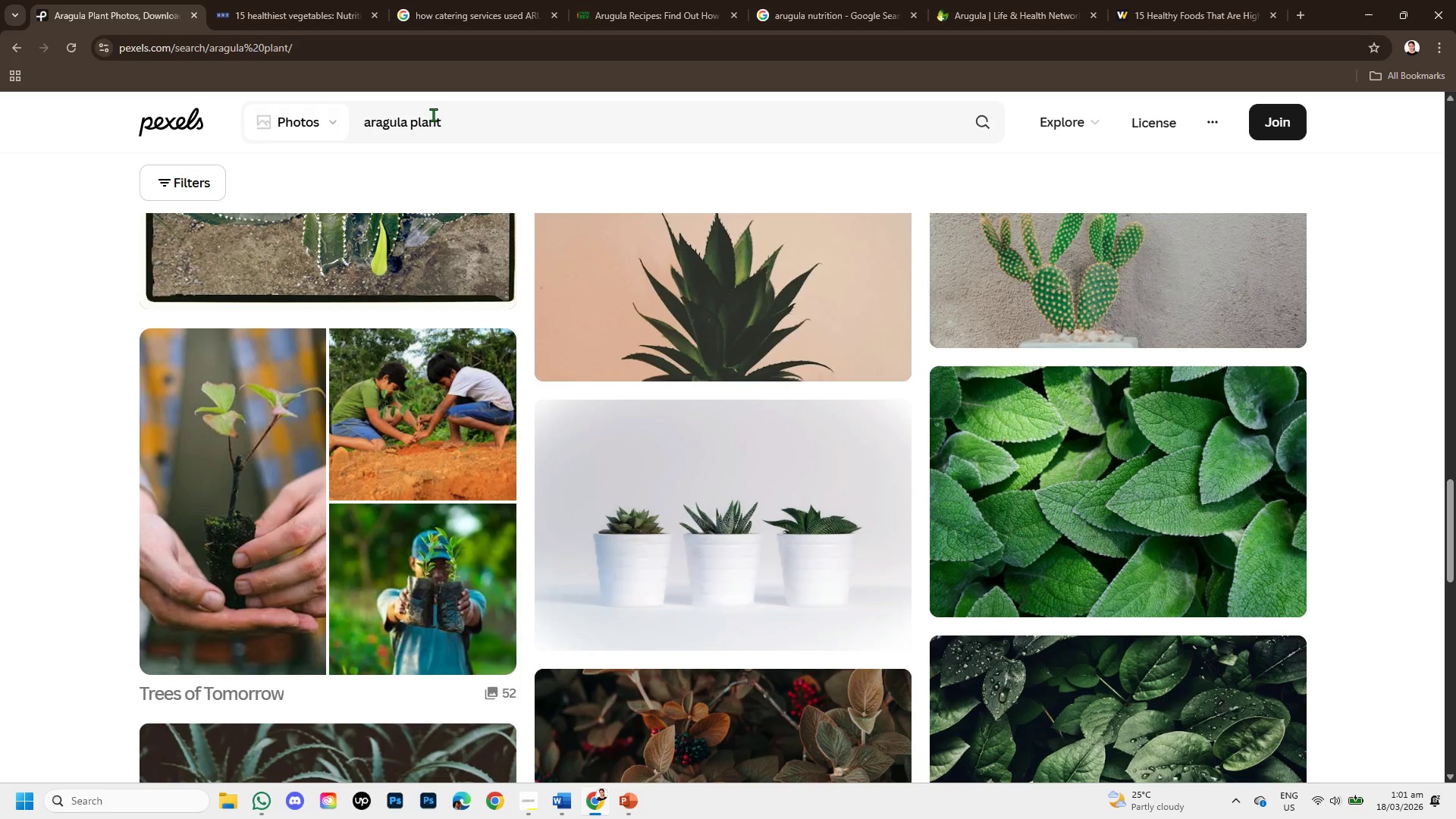 
left_click_drag(start_coordinate=[456, 122], to_coordinate=[413, 116])
 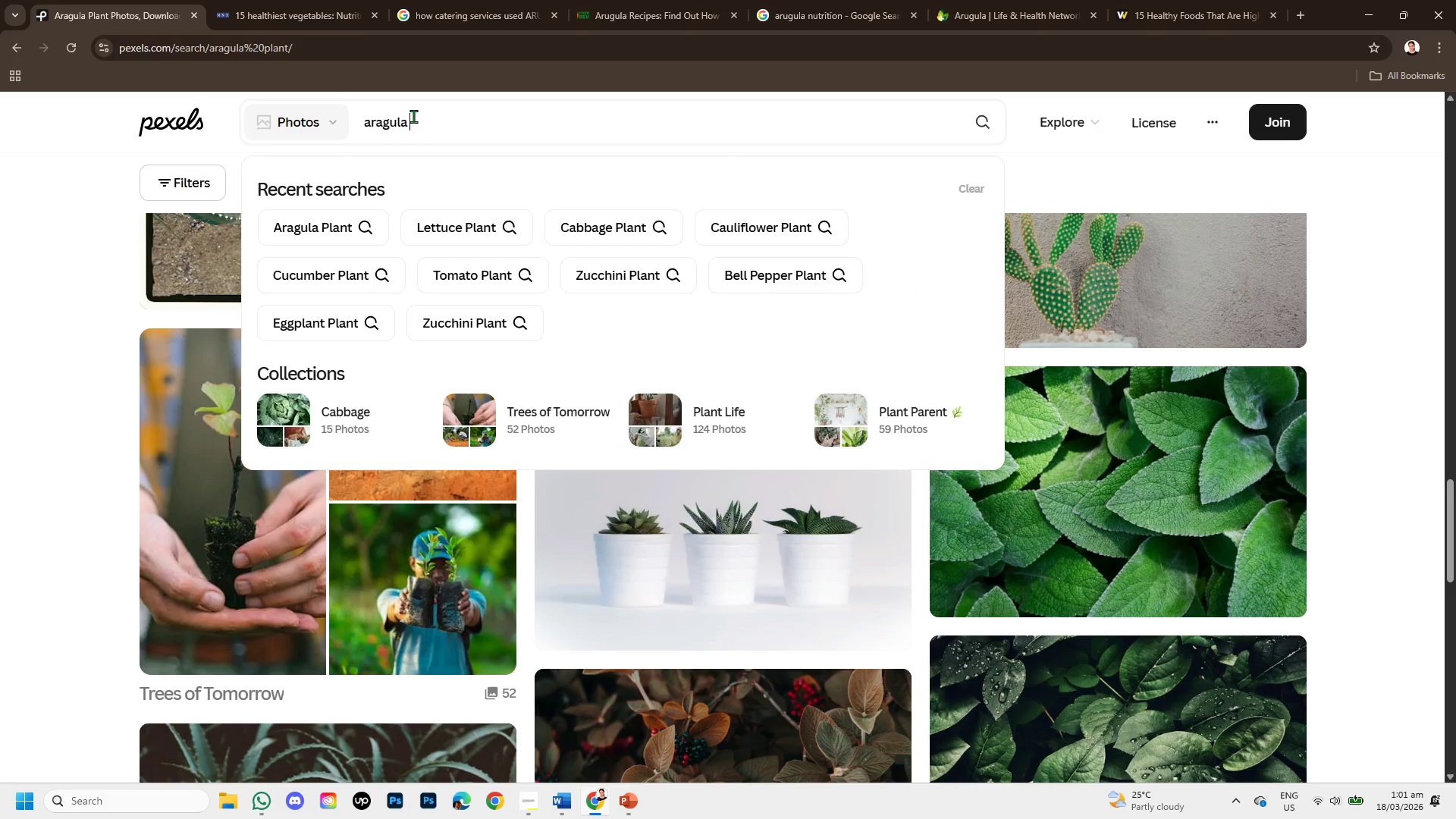 
key(Backspace)
type(veggies )
 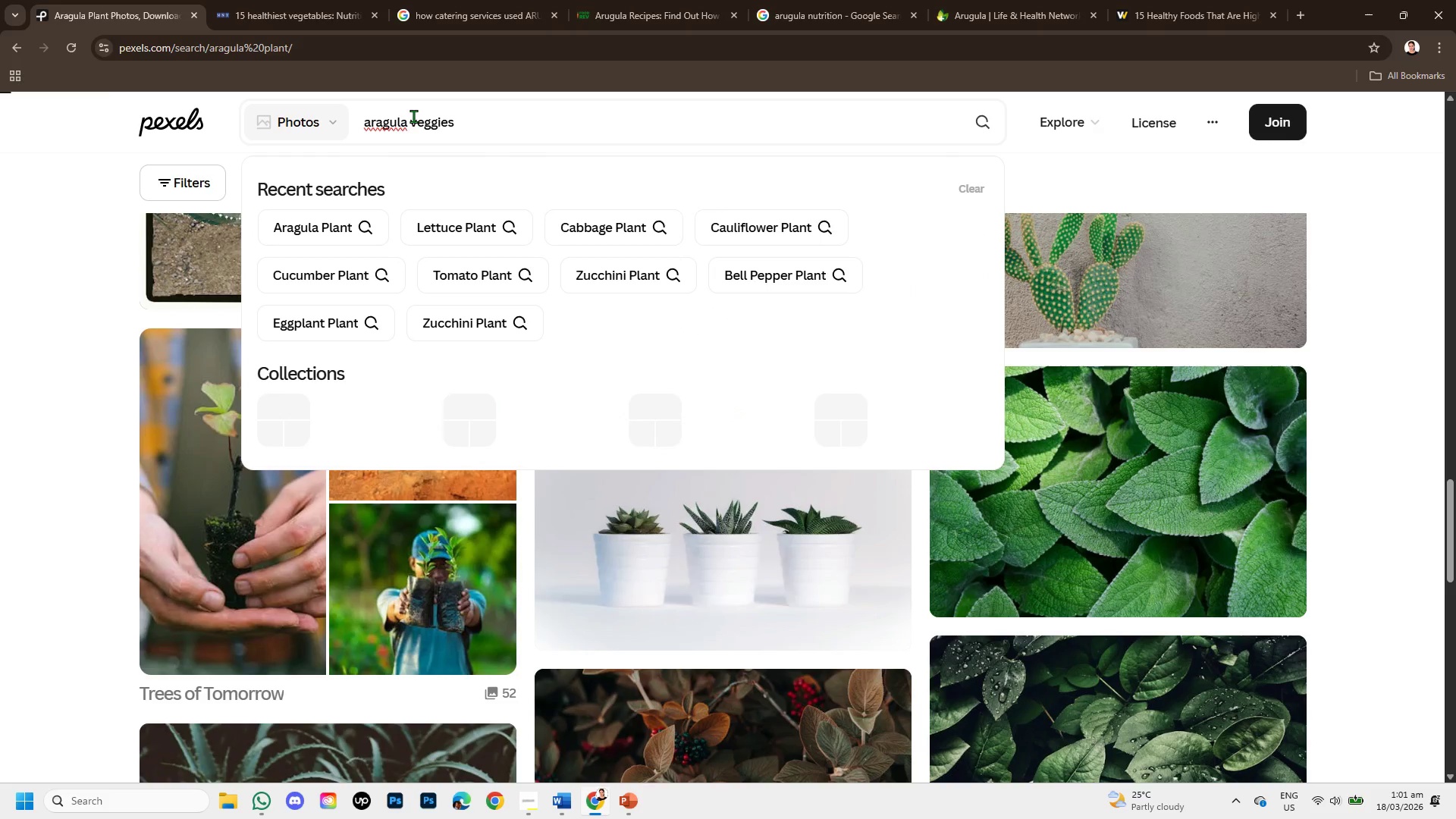 
key(Enter)
 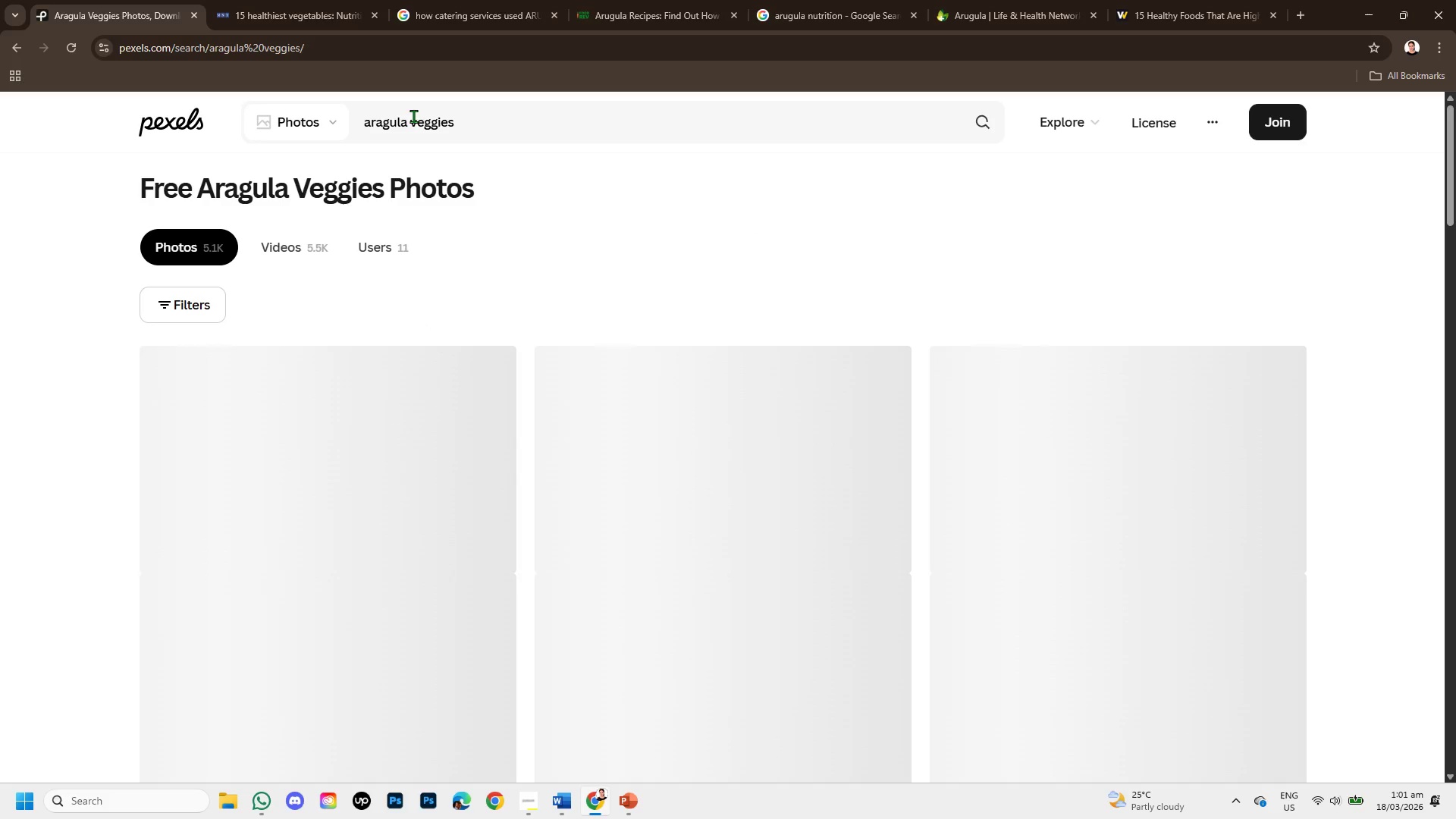 
mouse_move([432, 368])
 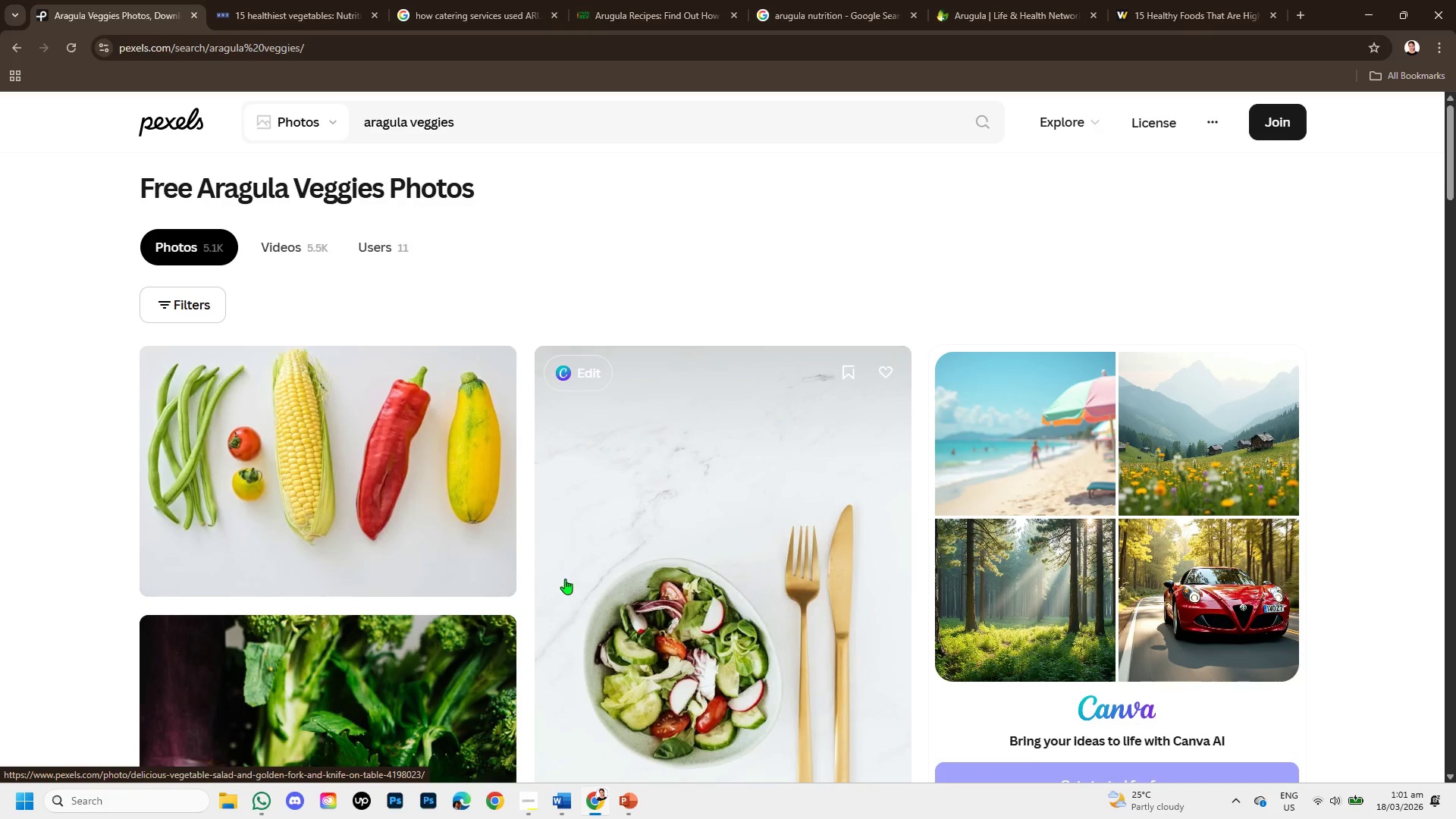 
scroll: coordinate [980, 499], scroll_direction: down, amount: 9.0
 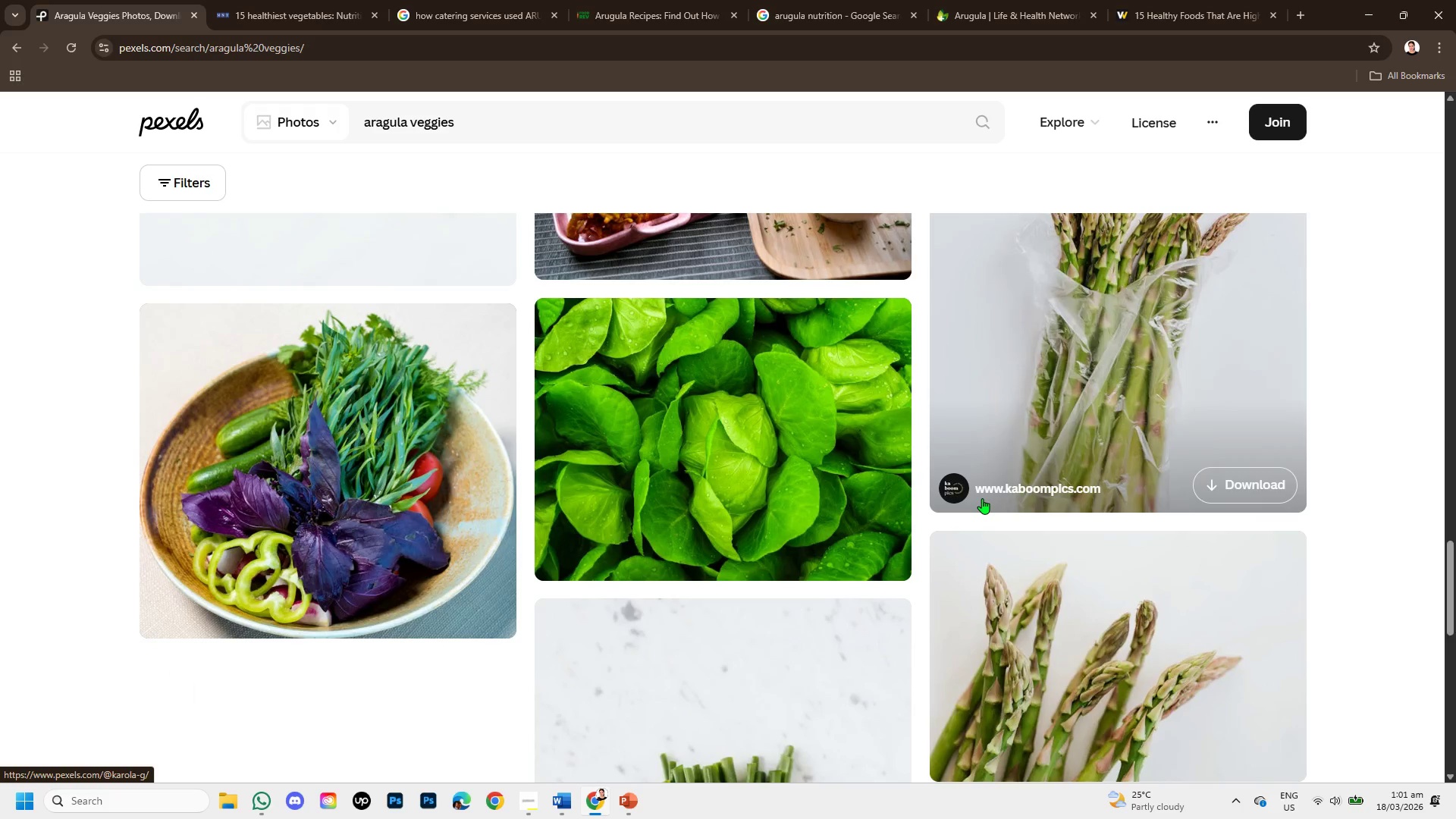 
scroll: coordinate [982, 498], scroll_direction: down, amount: 2.0
 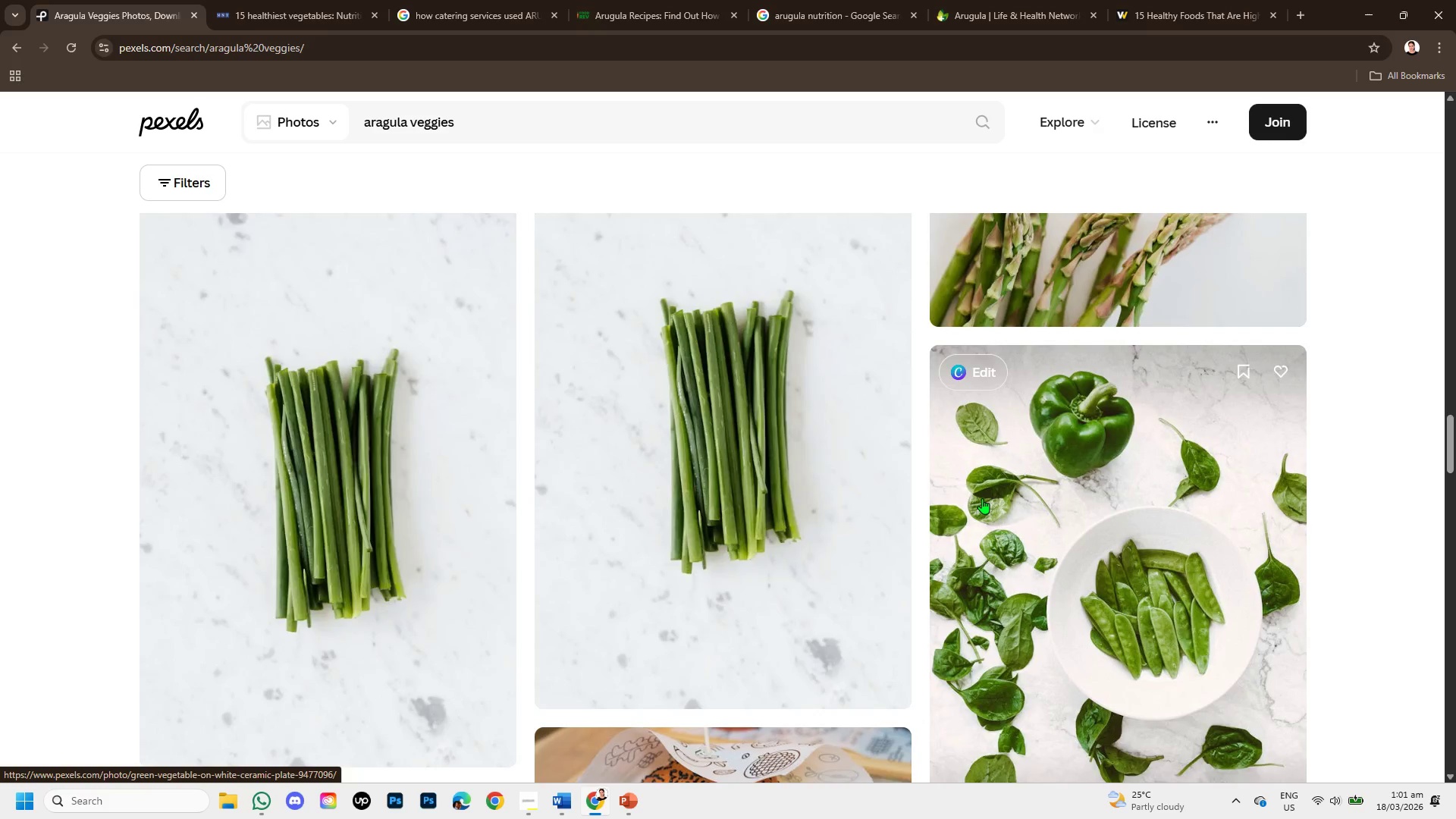 
scroll: coordinate [983, 493], scroll_direction: up, amount: 5.0
 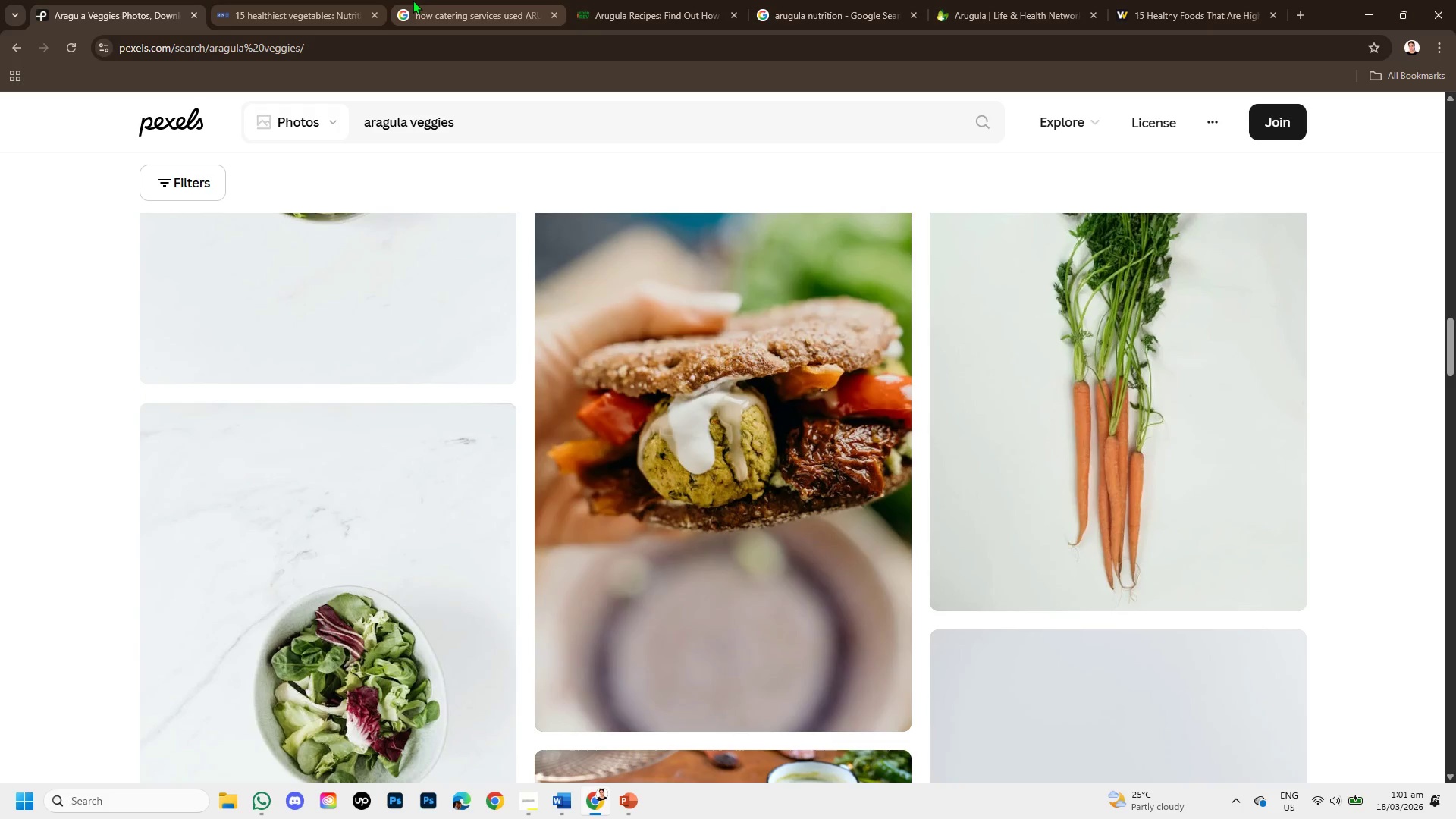 
left_click([414, 0])
 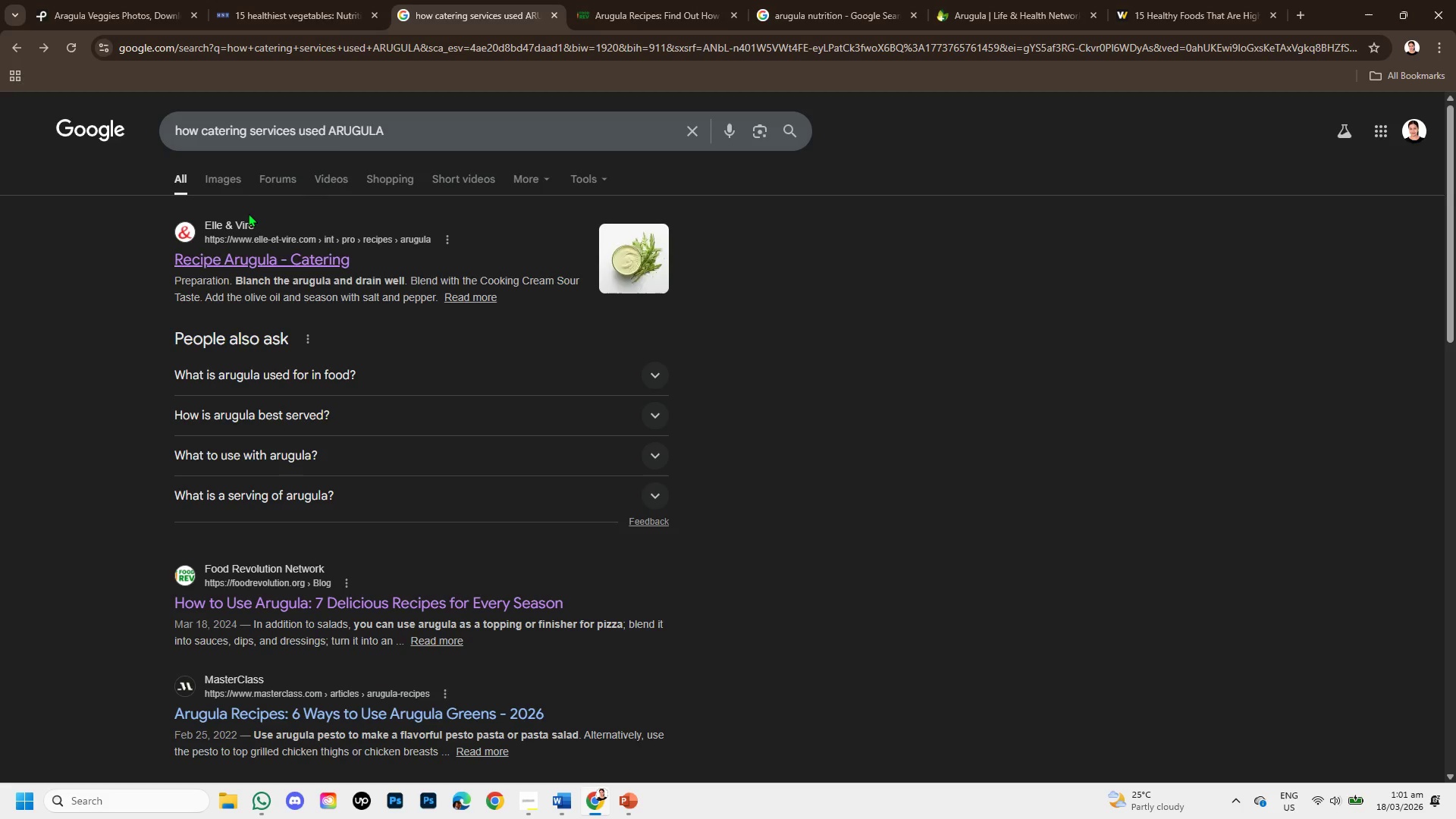 
left_click([229, 177])
 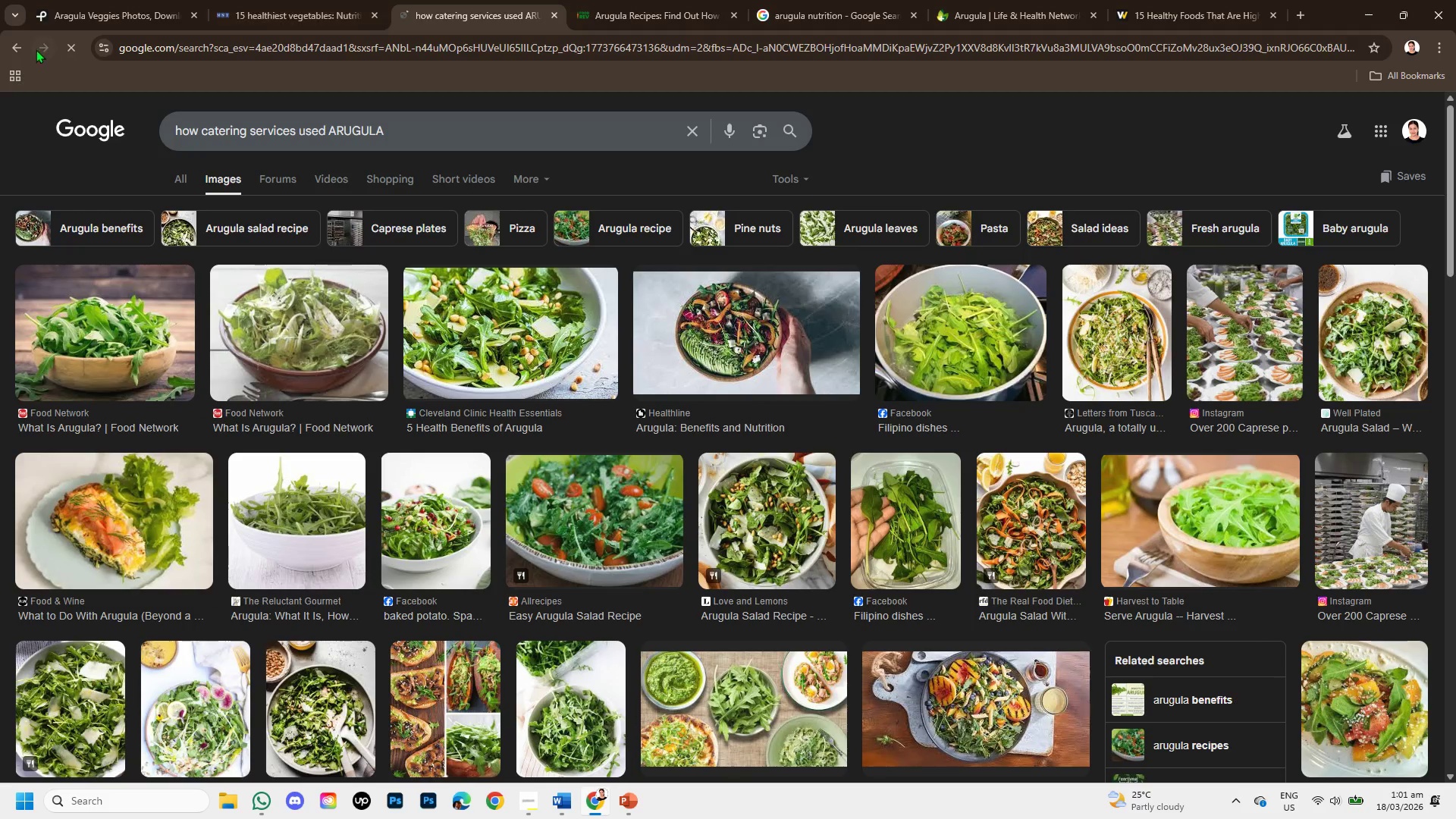 
left_click([13, 44])
 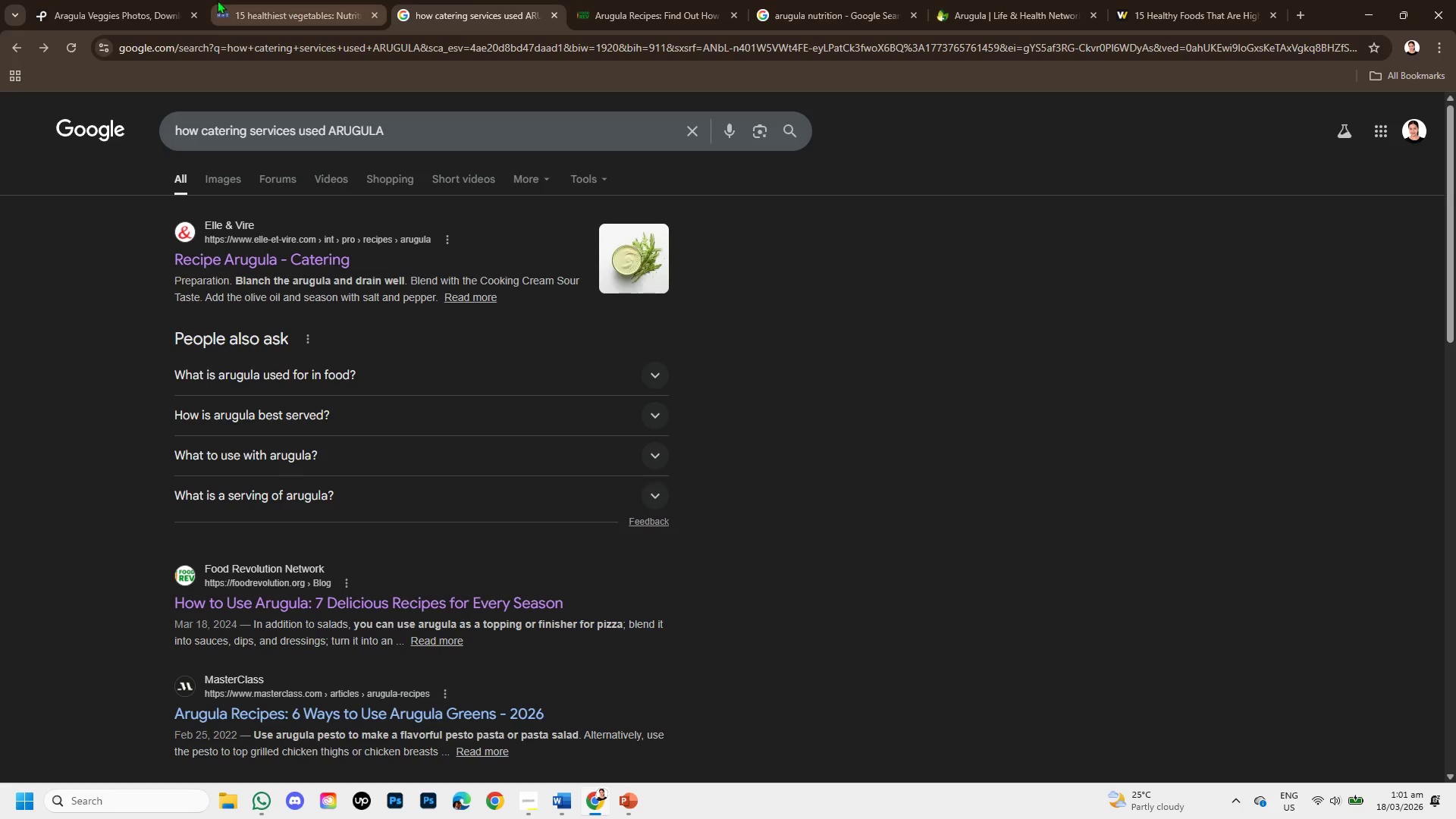 
left_click([136, 0])
 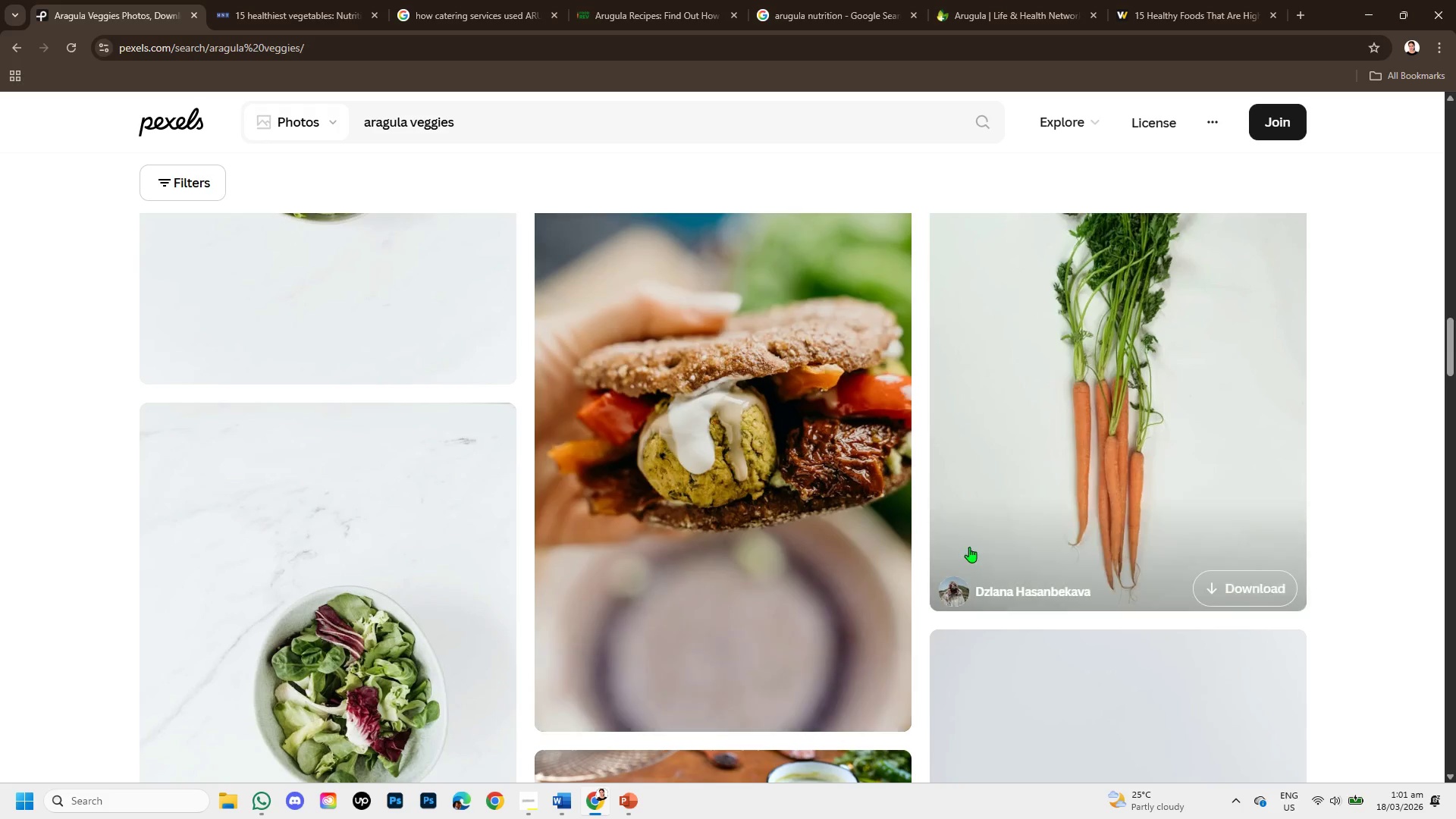 
scroll: coordinate [925, 544], scroll_direction: down, amount: 5.0
 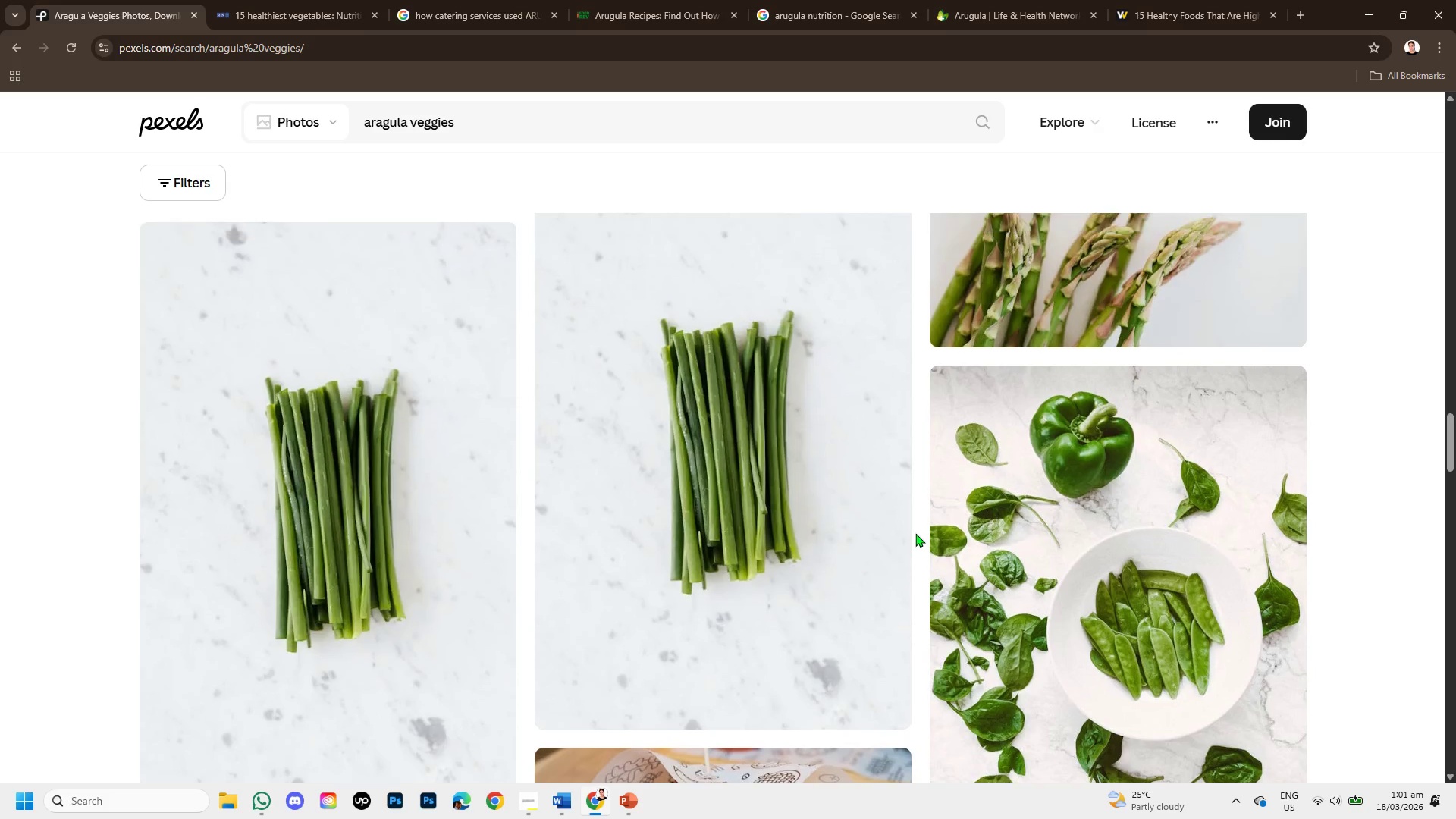 
scroll: coordinate [922, 509], scroll_direction: up, amount: 13.0
 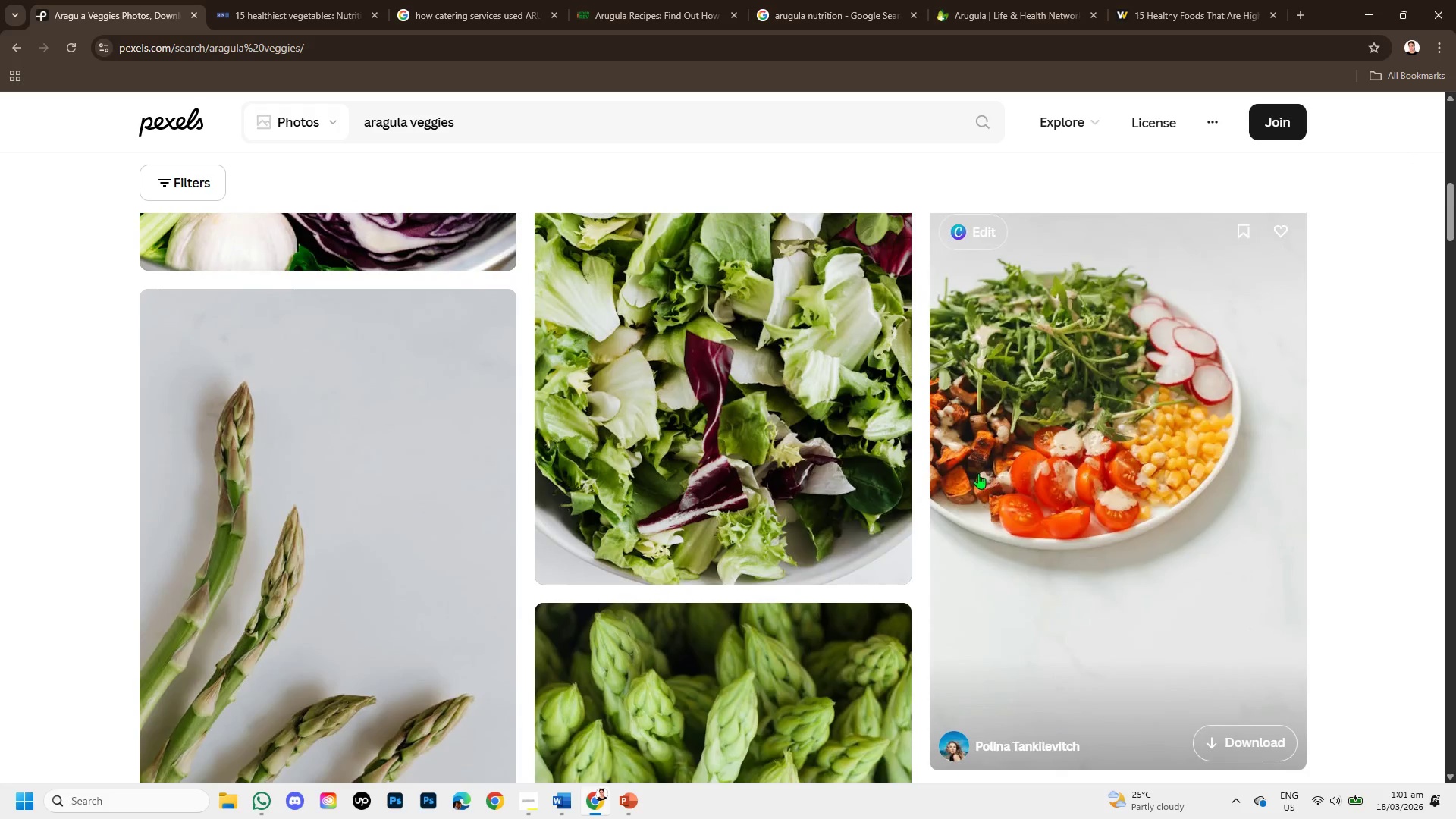 
left_click([978, 473])
 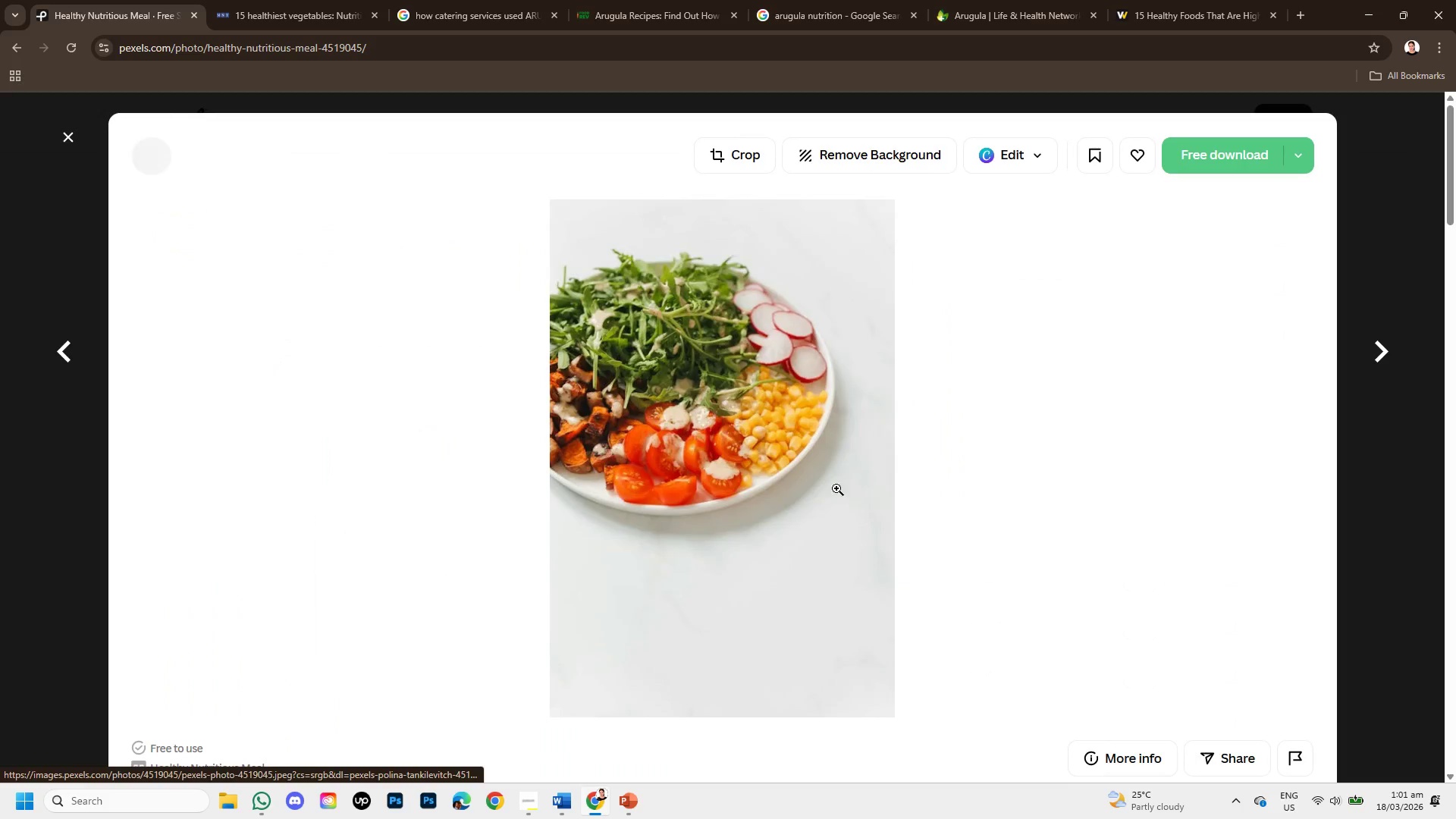 
scroll: coordinate [808, 507], scroll_direction: down, amount: 4.0
 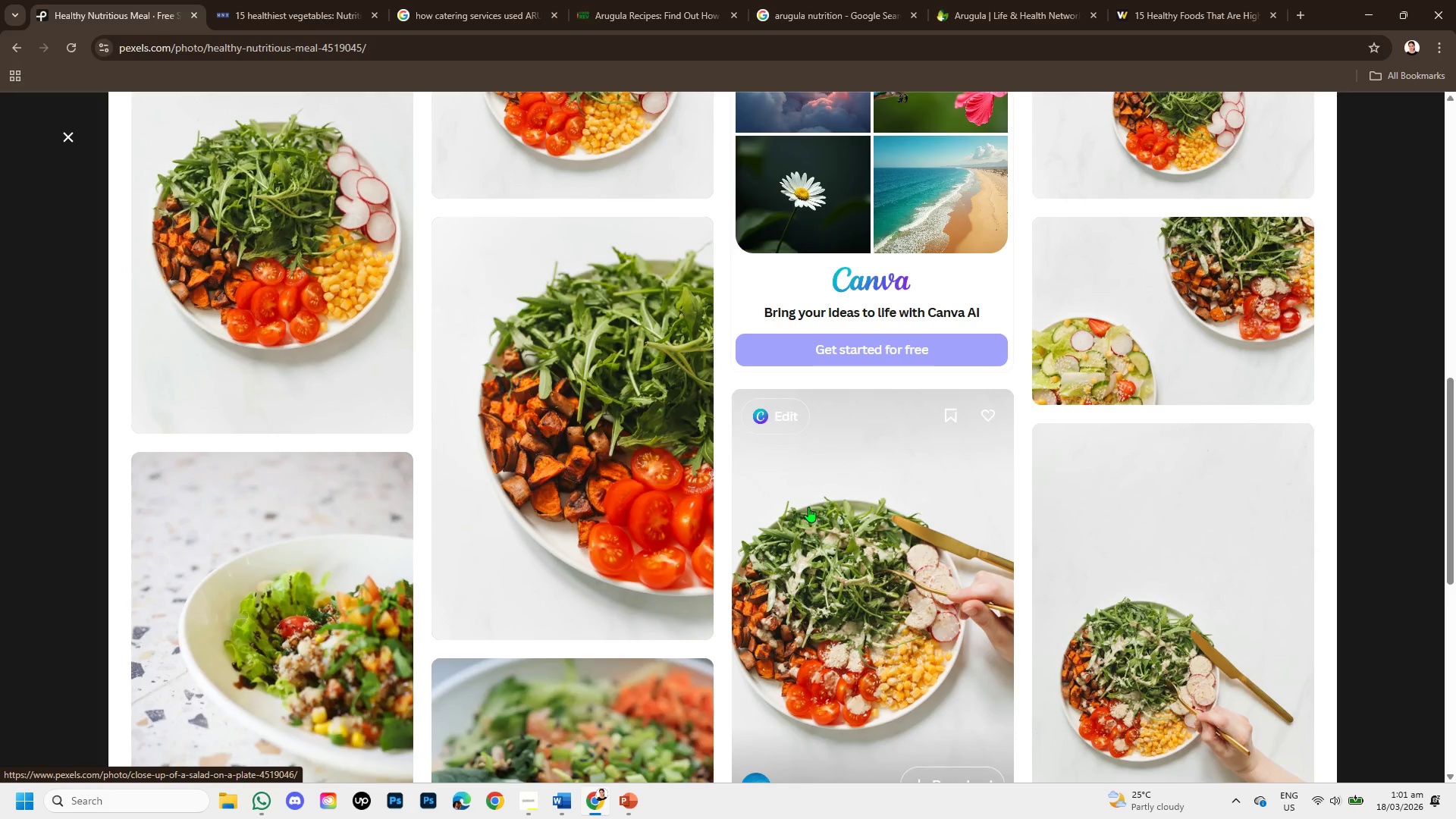 
scroll: coordinate [808, 507], scroll_direction: up, amount: 2.0
 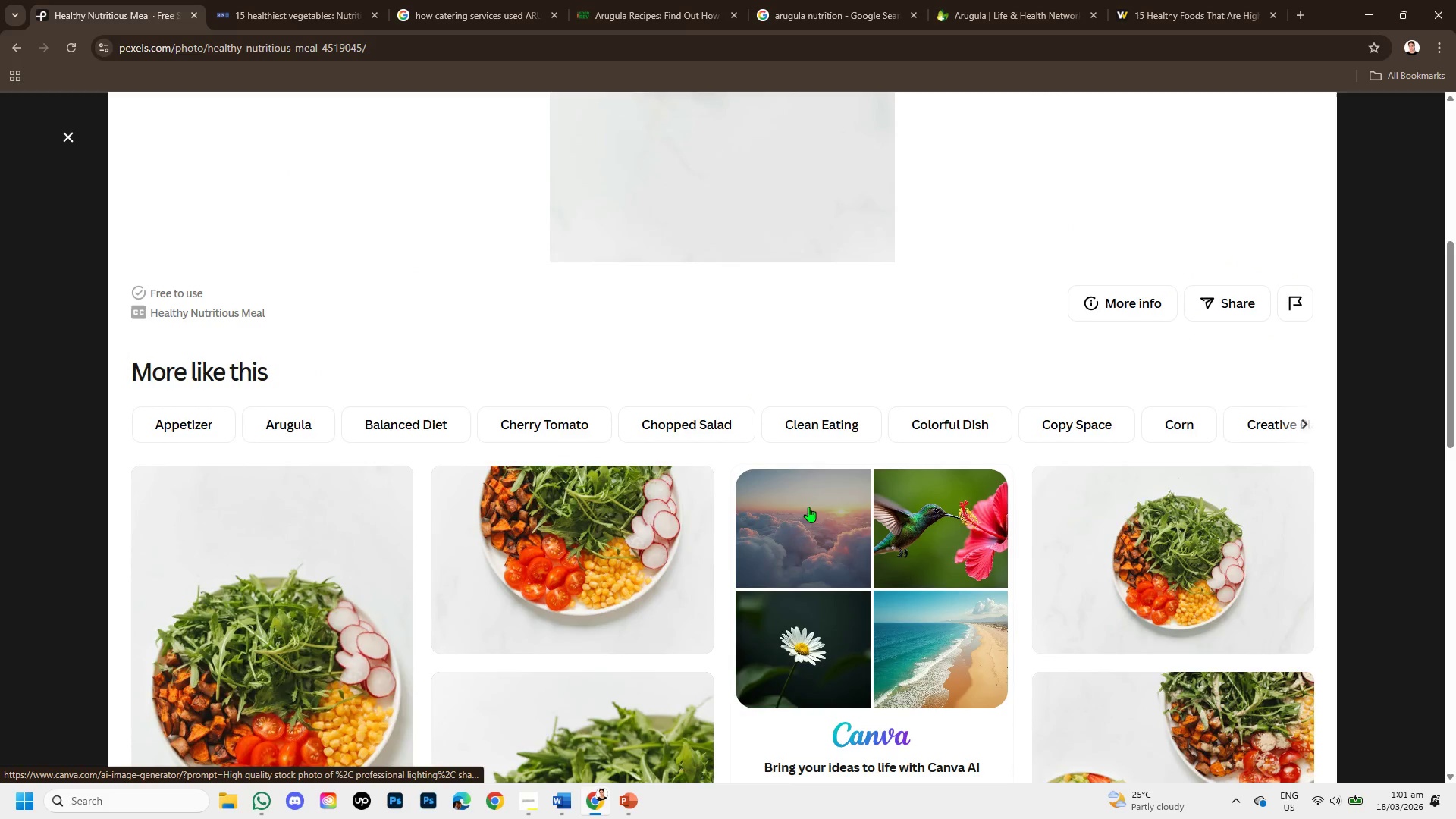 
scroll: coordinate [790, 516], scroll_direction: down, amount: 7.0
 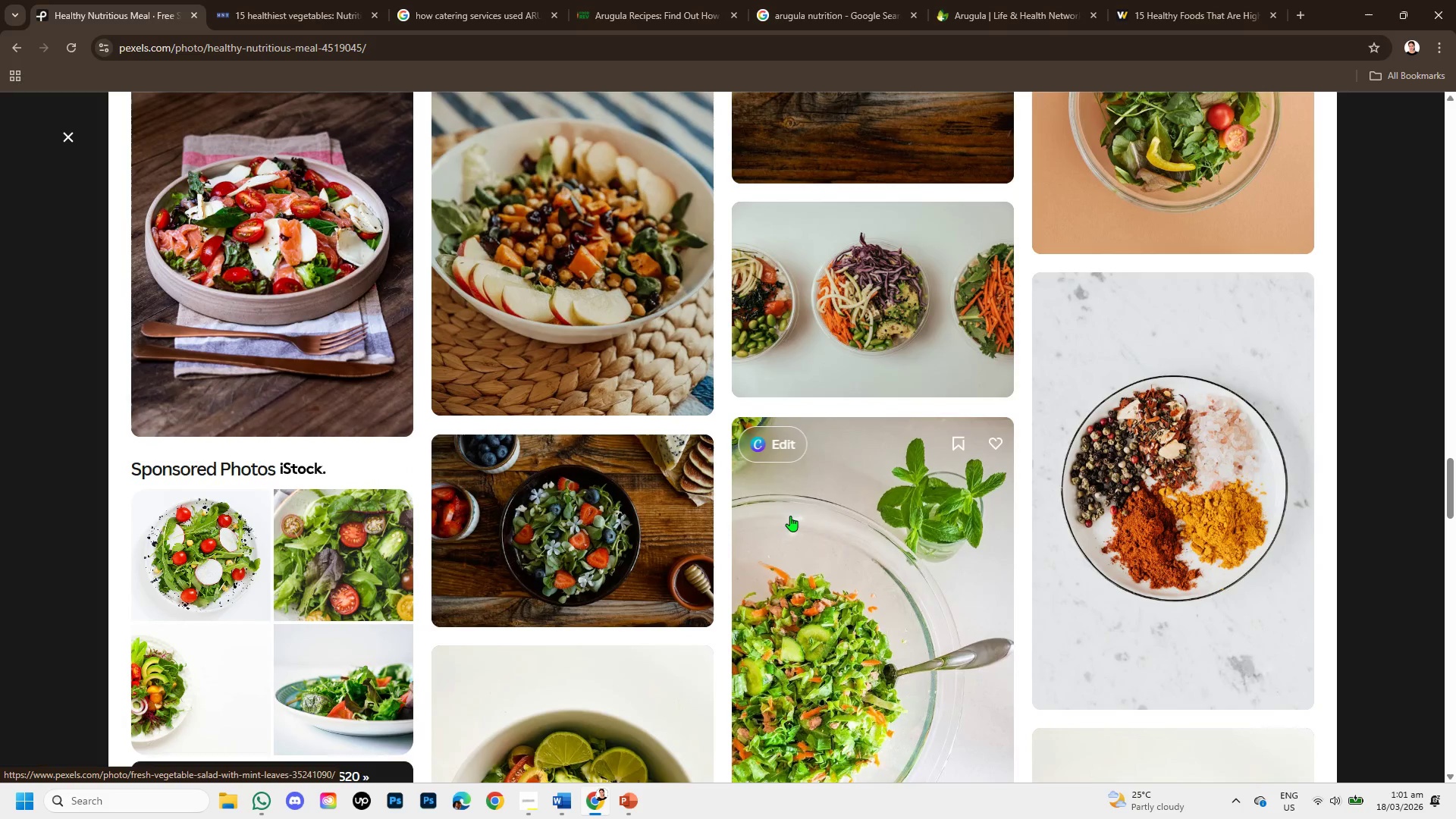 
scroll: coordinate [789, 506], scroll_direction: up, amount: 17.0
 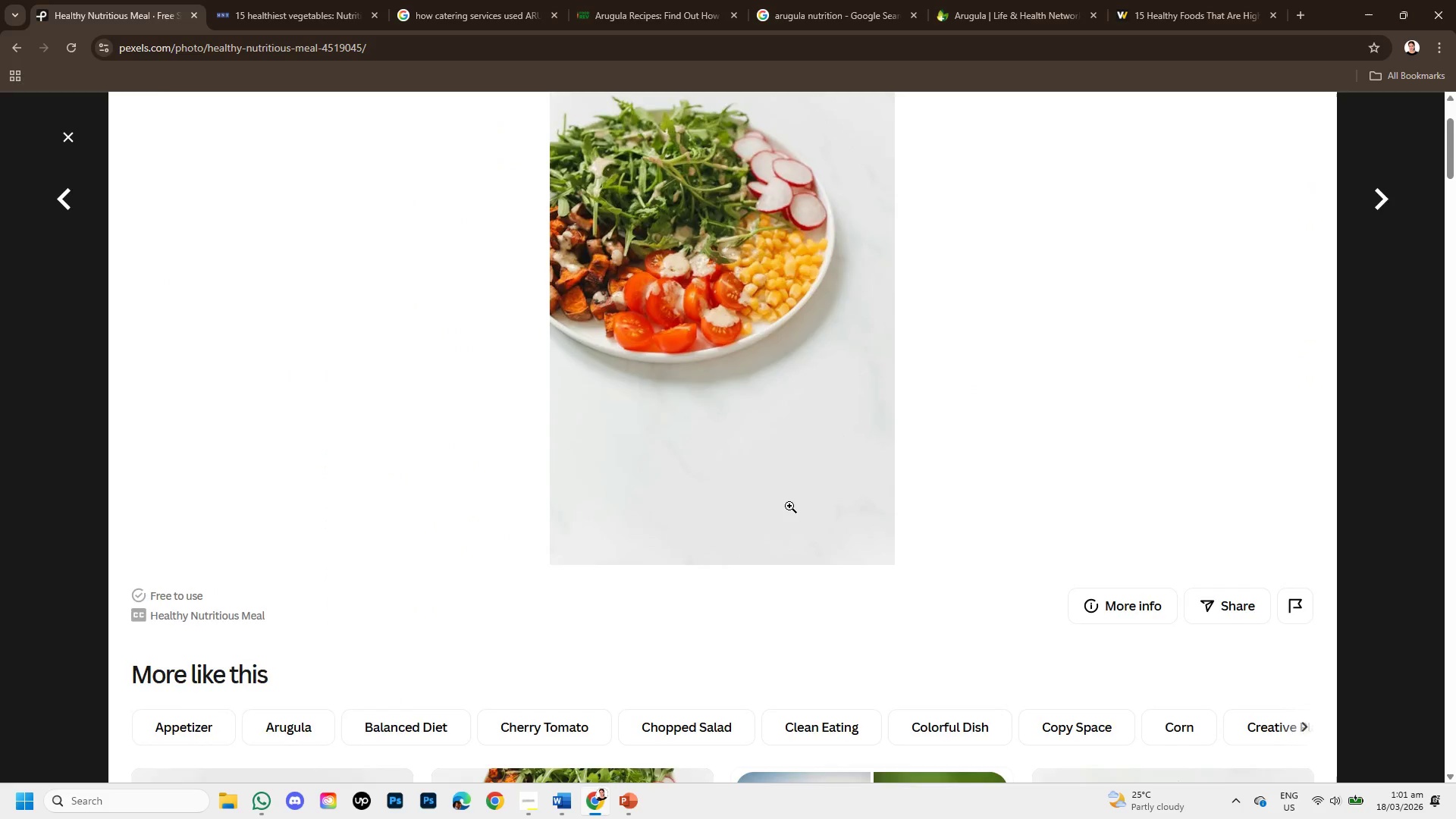 
scroll: coordinate [789, 506], scroll_direction: down, amount: 2.0
 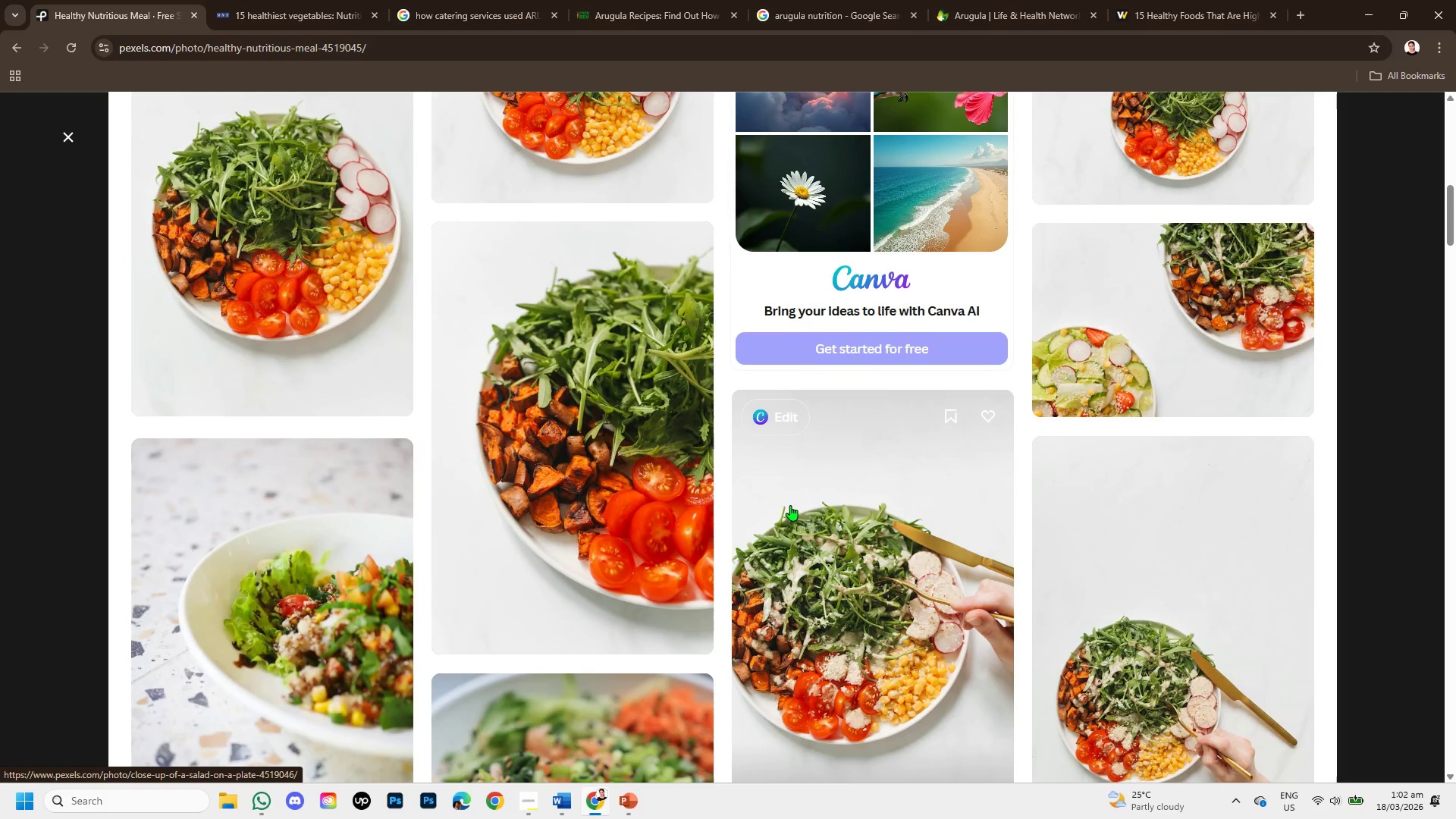 
scroll: coordinate [790, 505], scroll_direction: up, amount: 1.0
 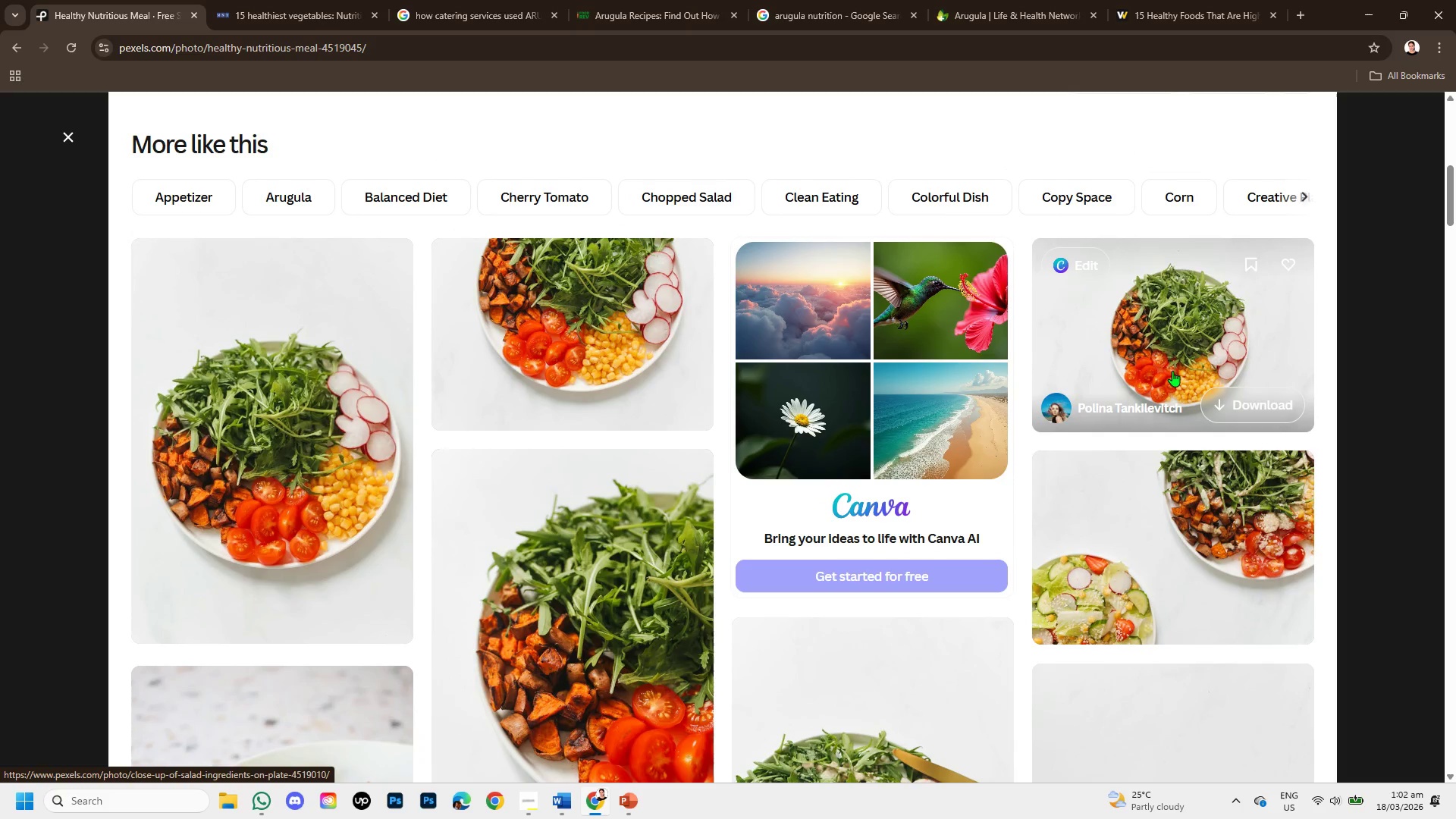 
left_click([1169, 350])
 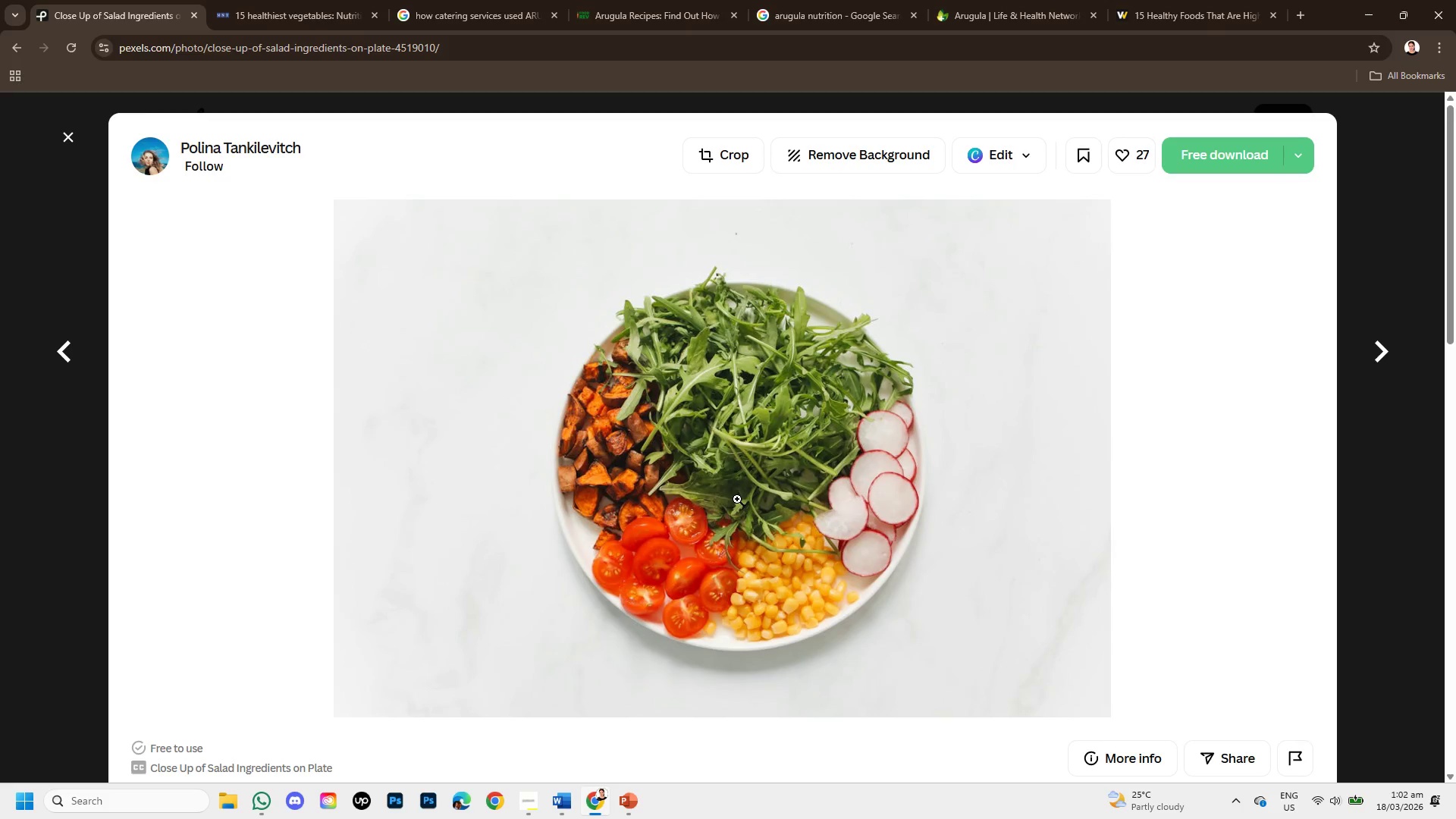 
scroll: coordinate [726, 491], scroll_direction: down, amount: 4.0
 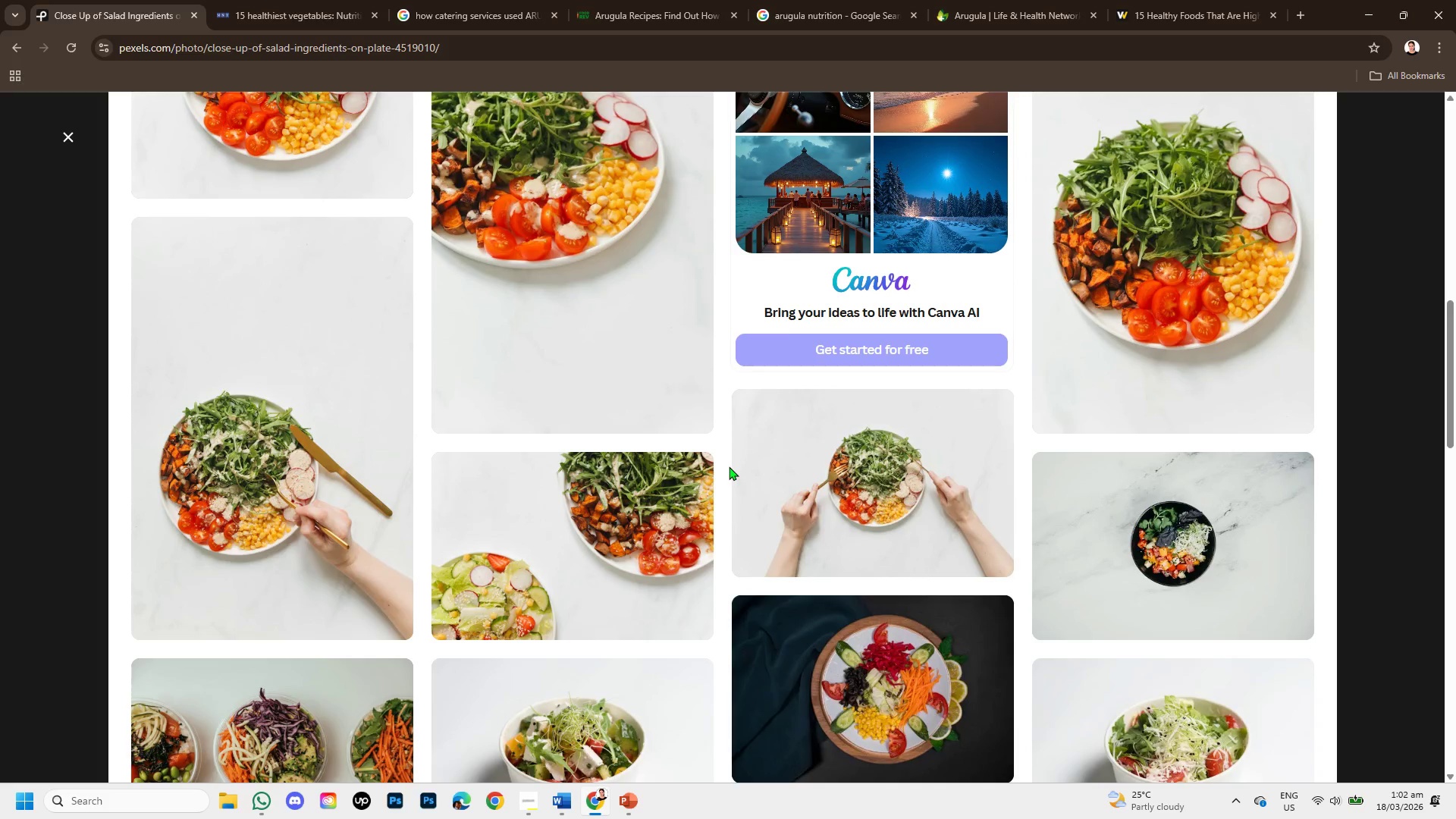 
scroll: coordinate [729, 466], scroll_direction: up, amount: 4.0
 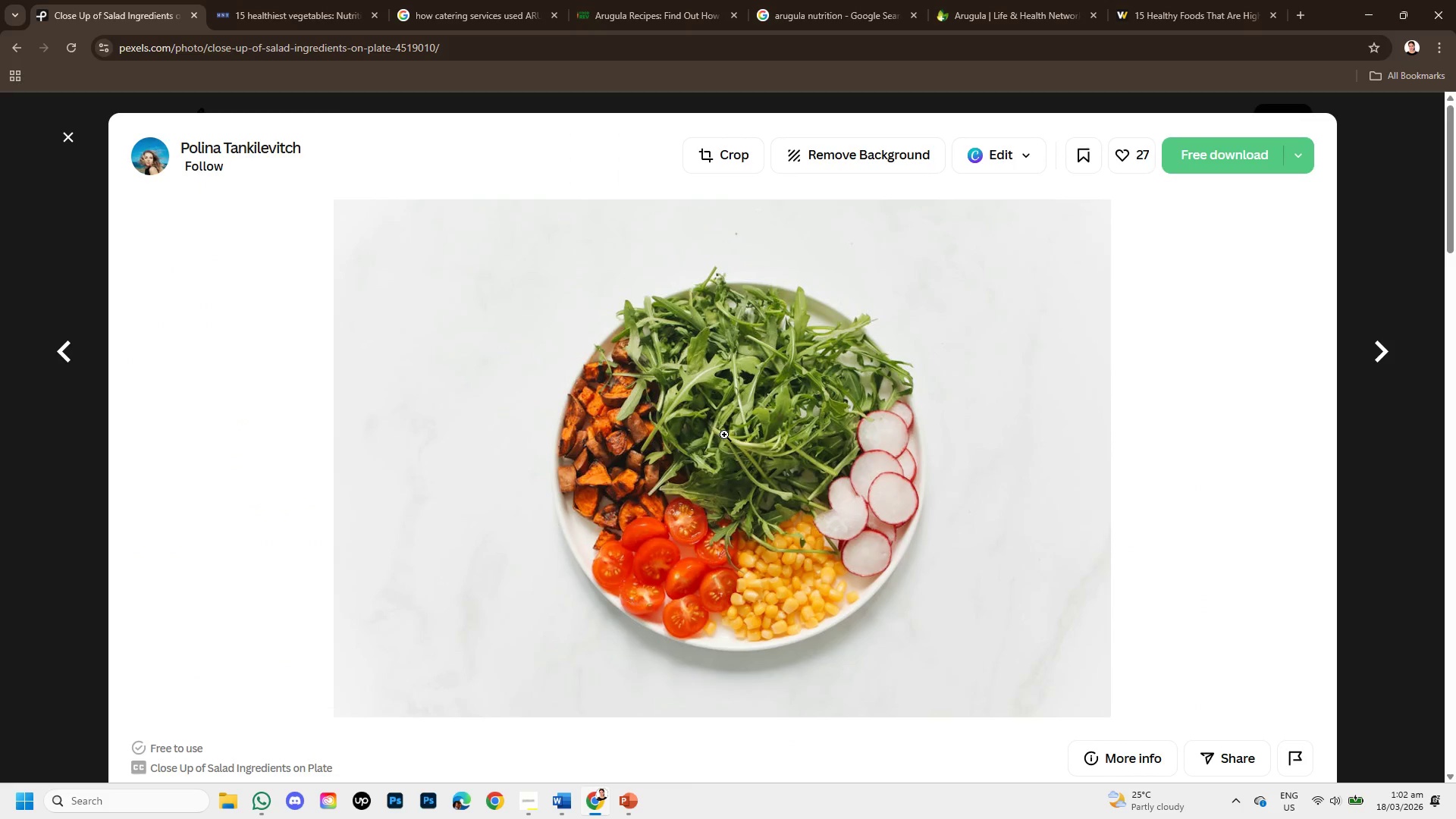 
right_click([724, 435])
 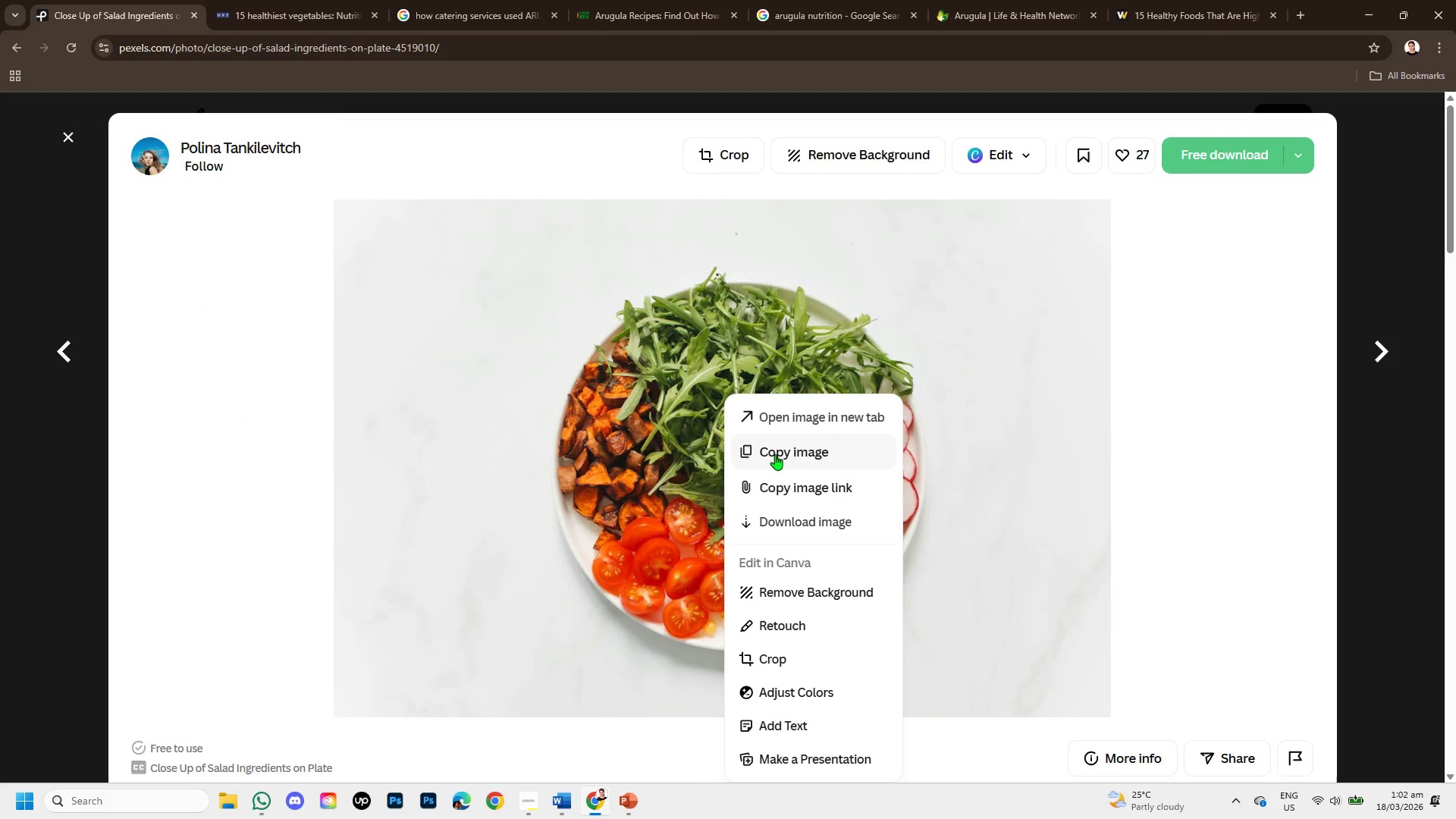 
left_click([775, 454])
 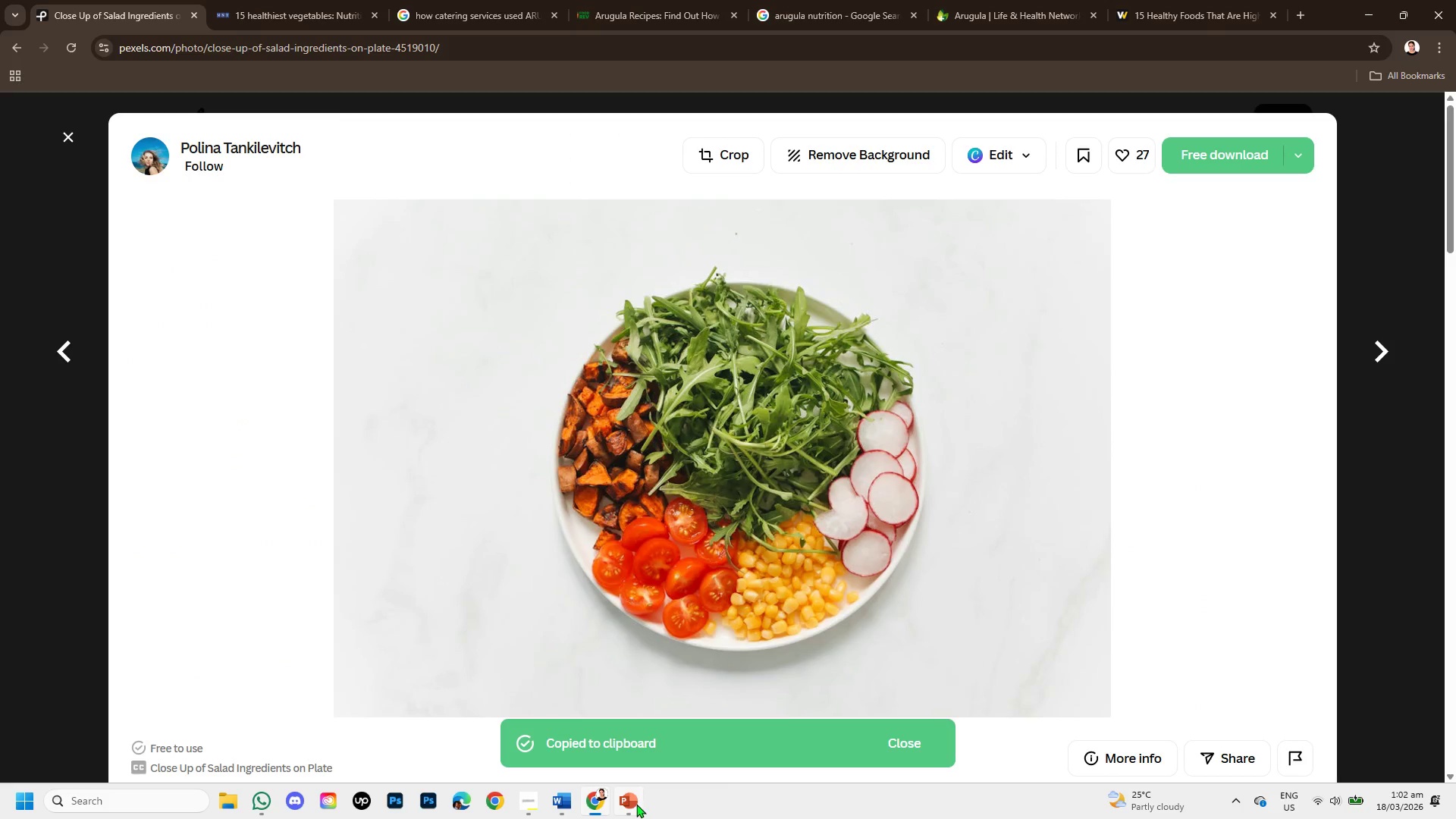 
left_click([632, 805])
 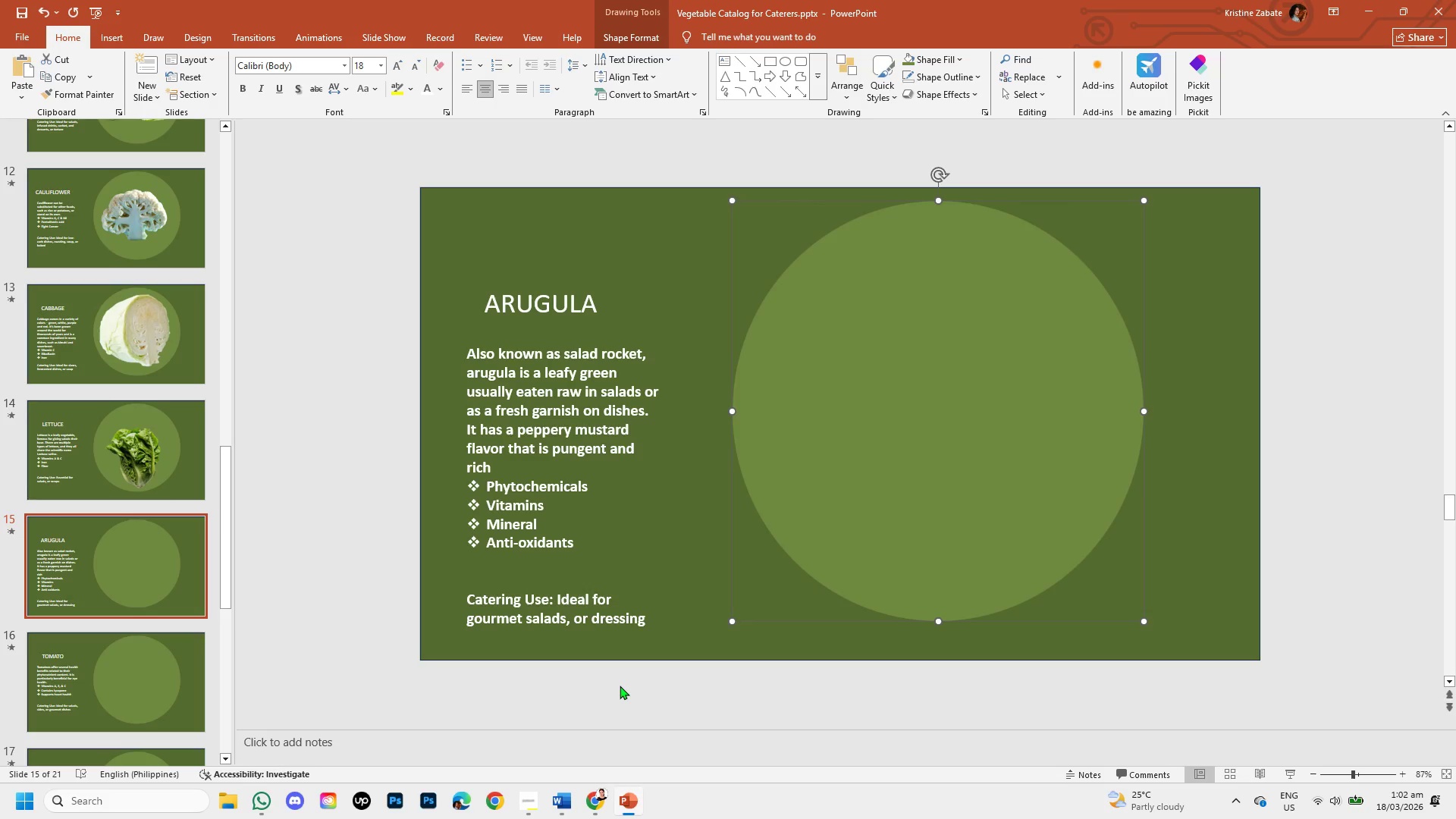 
key(Control+V)
 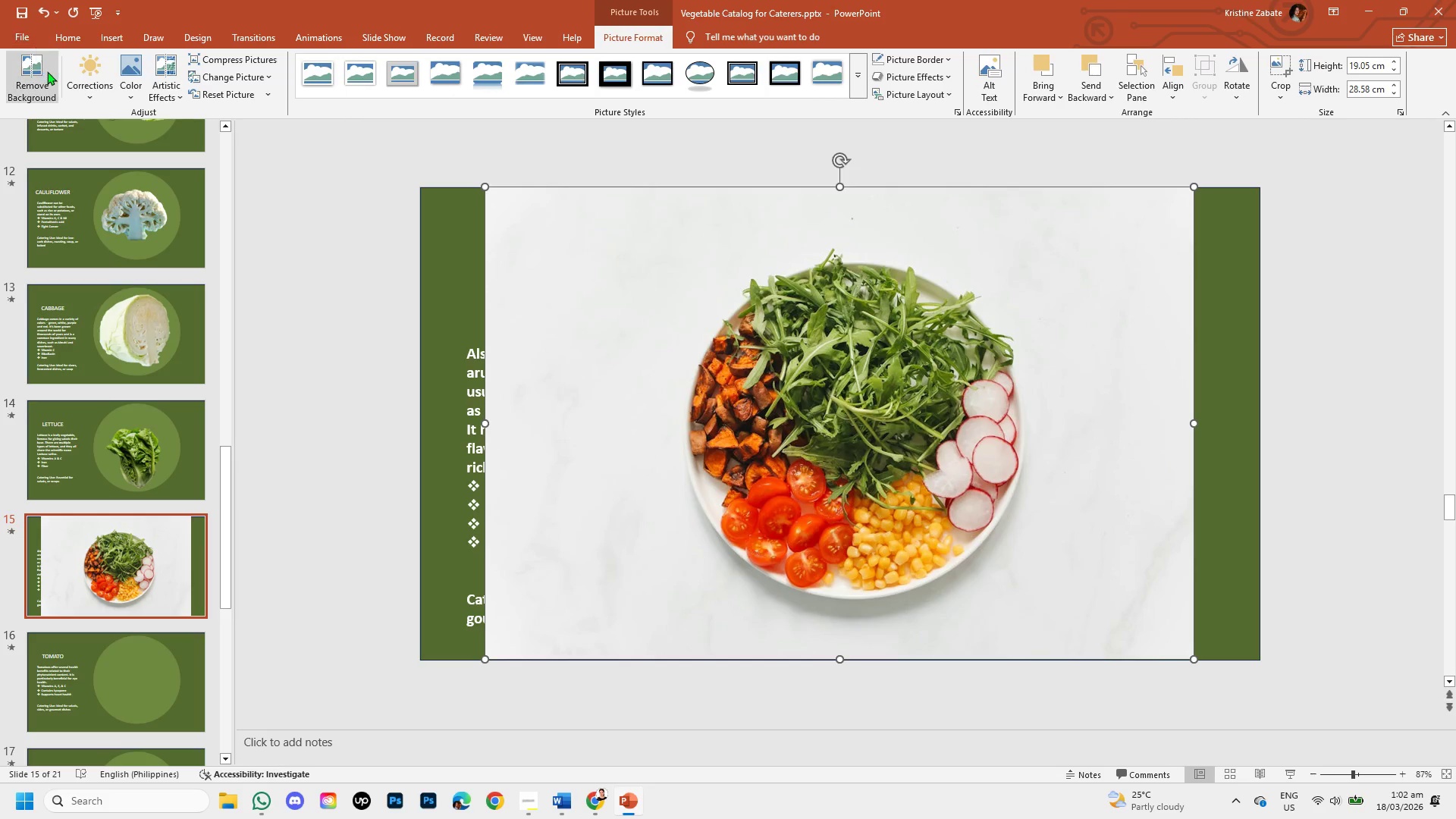 
left_click([47, 73])
 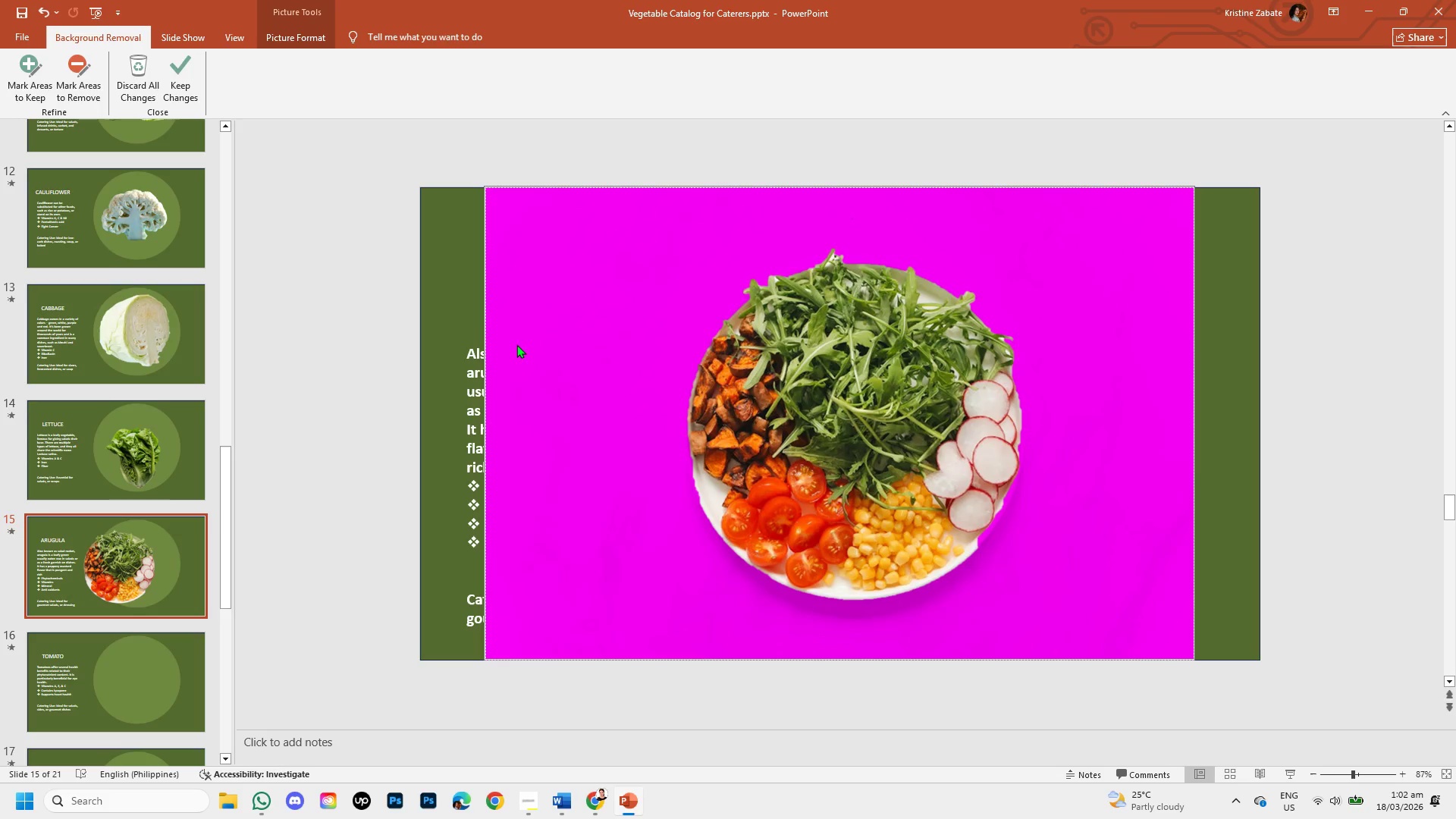 
wait(6.26)
 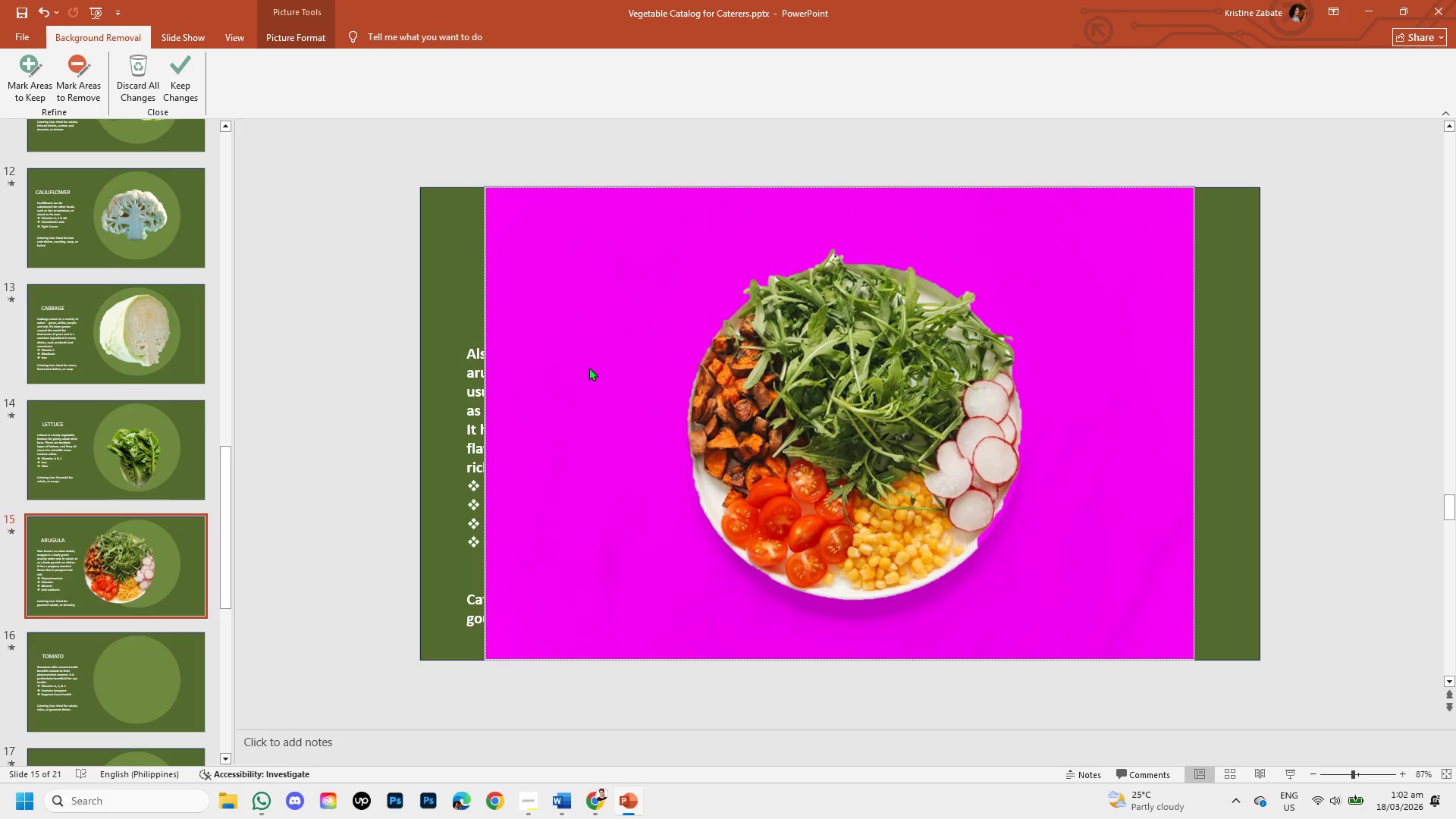 
mouse_move([103, 101])
 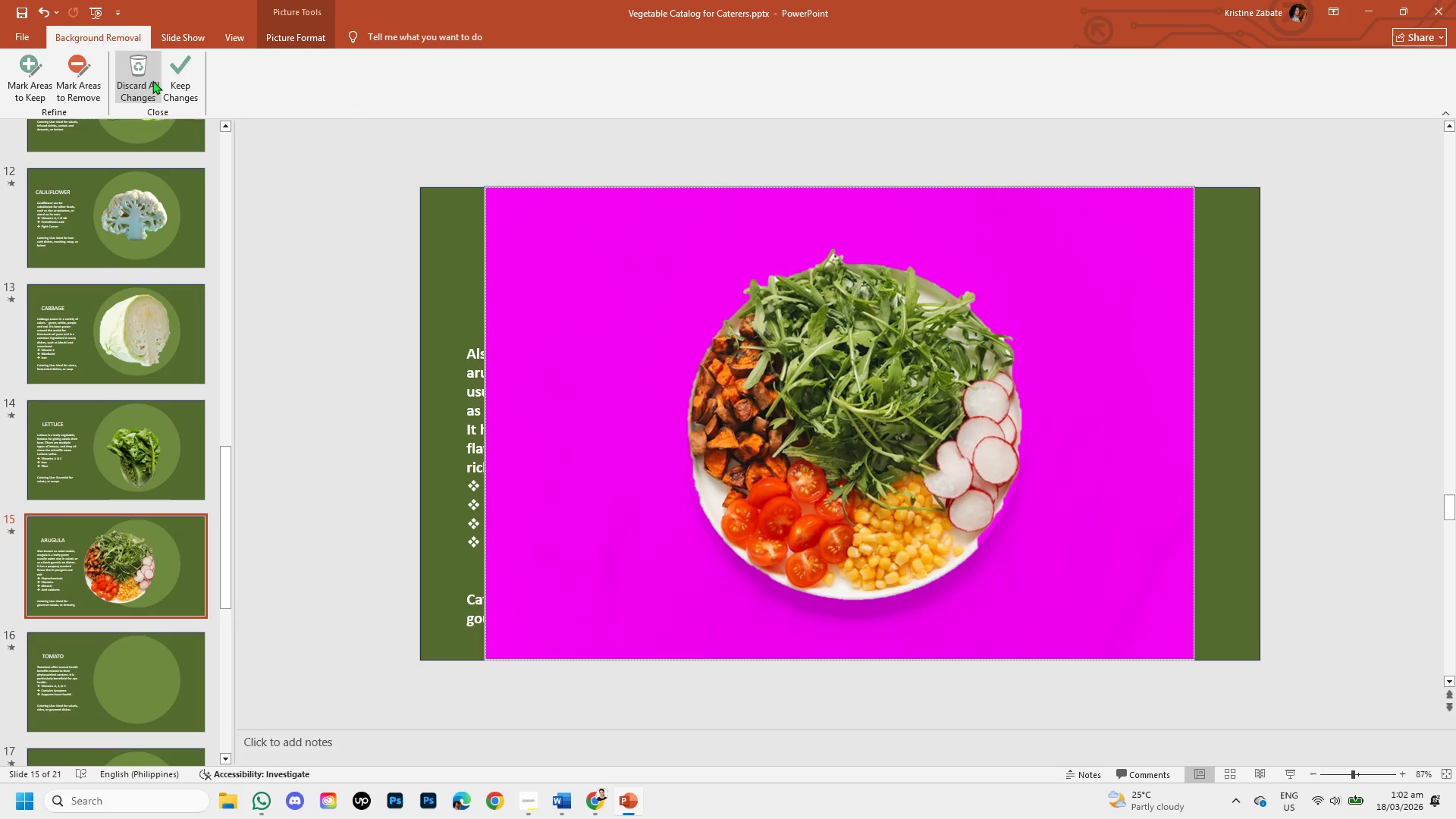 
left_click([167, 86])
 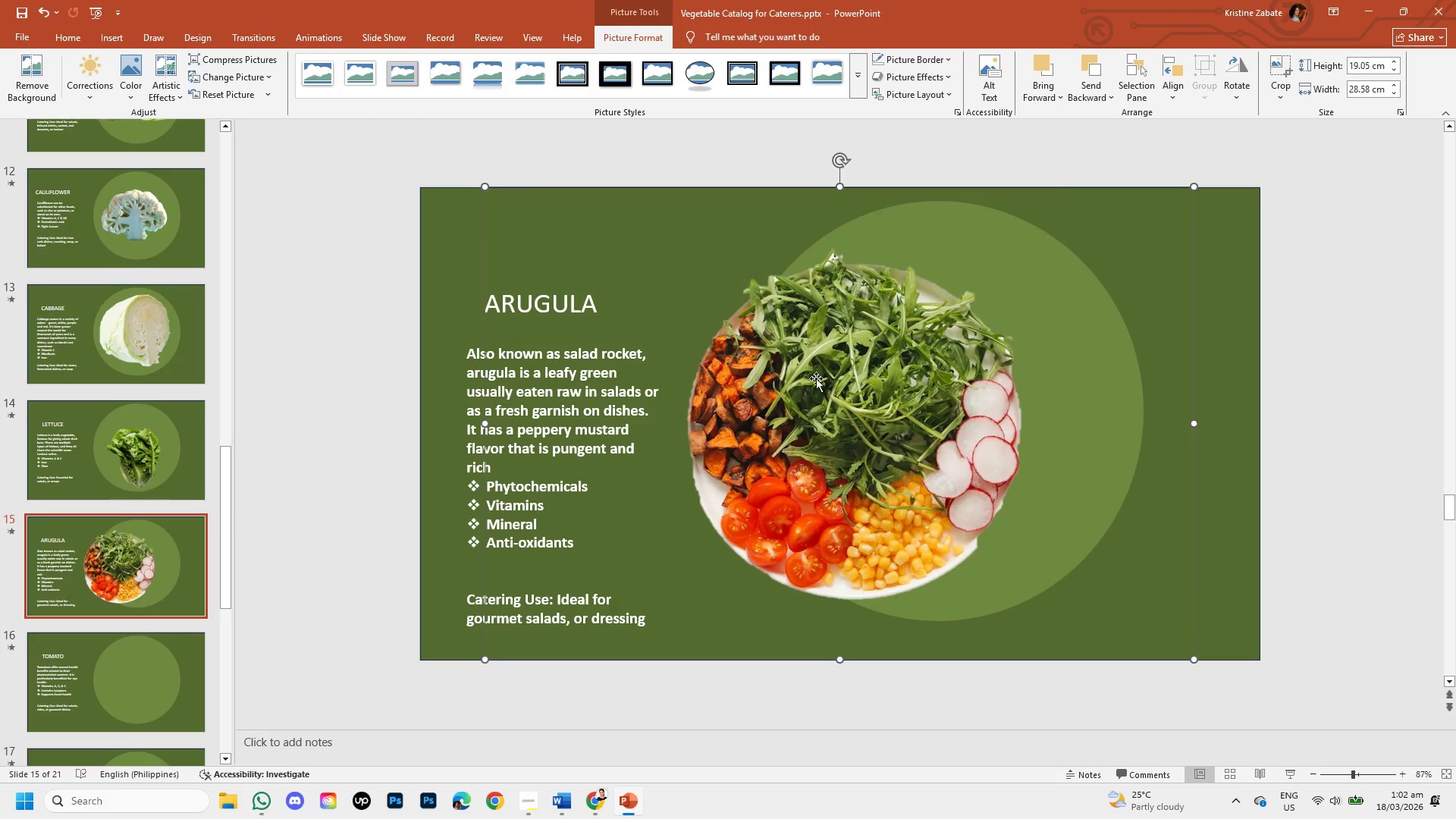 
left_click([820, 408])
 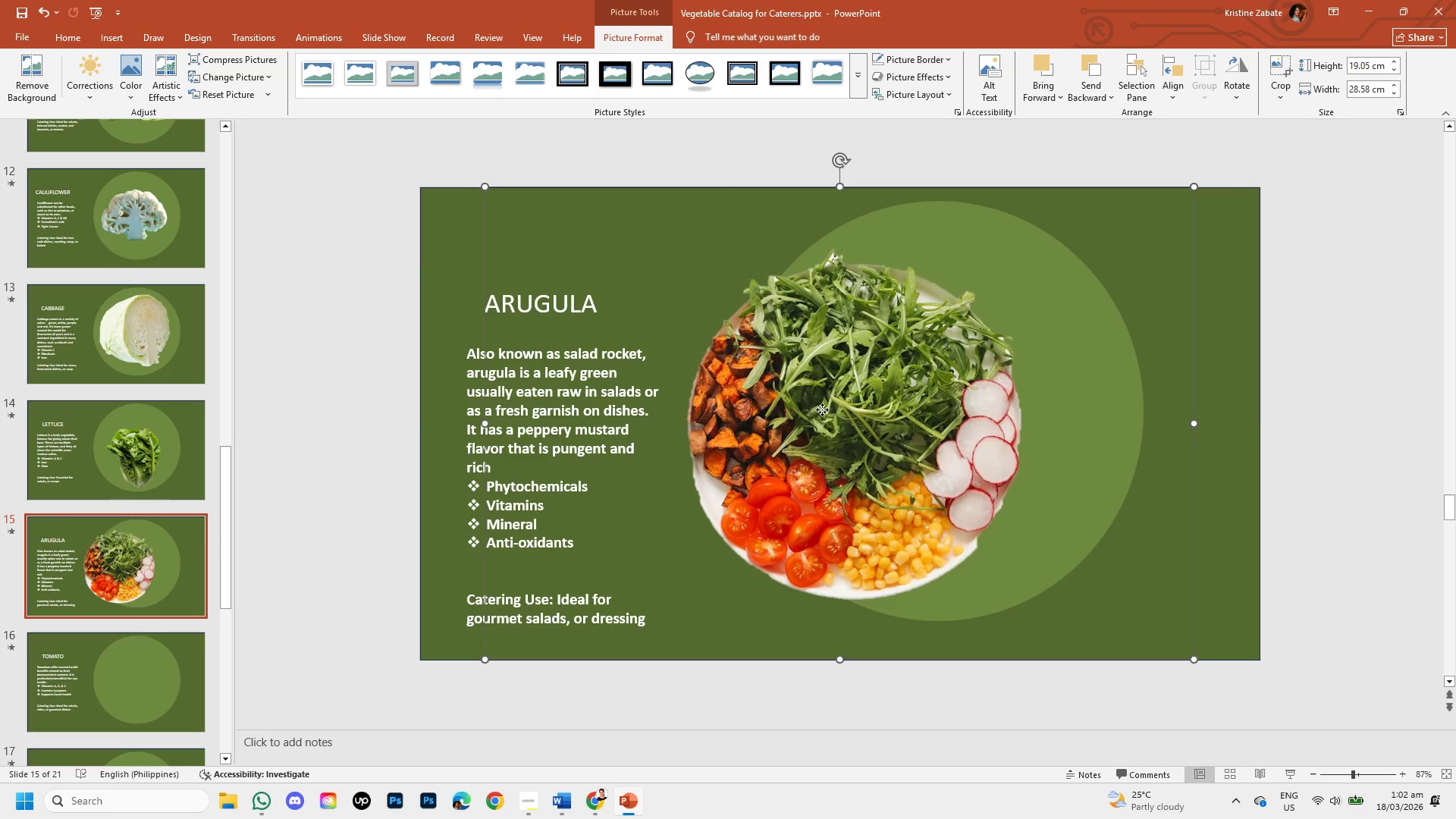 
left_click_drag(start_coordinate=[821, 409], to_coordinate=[901, 382])
 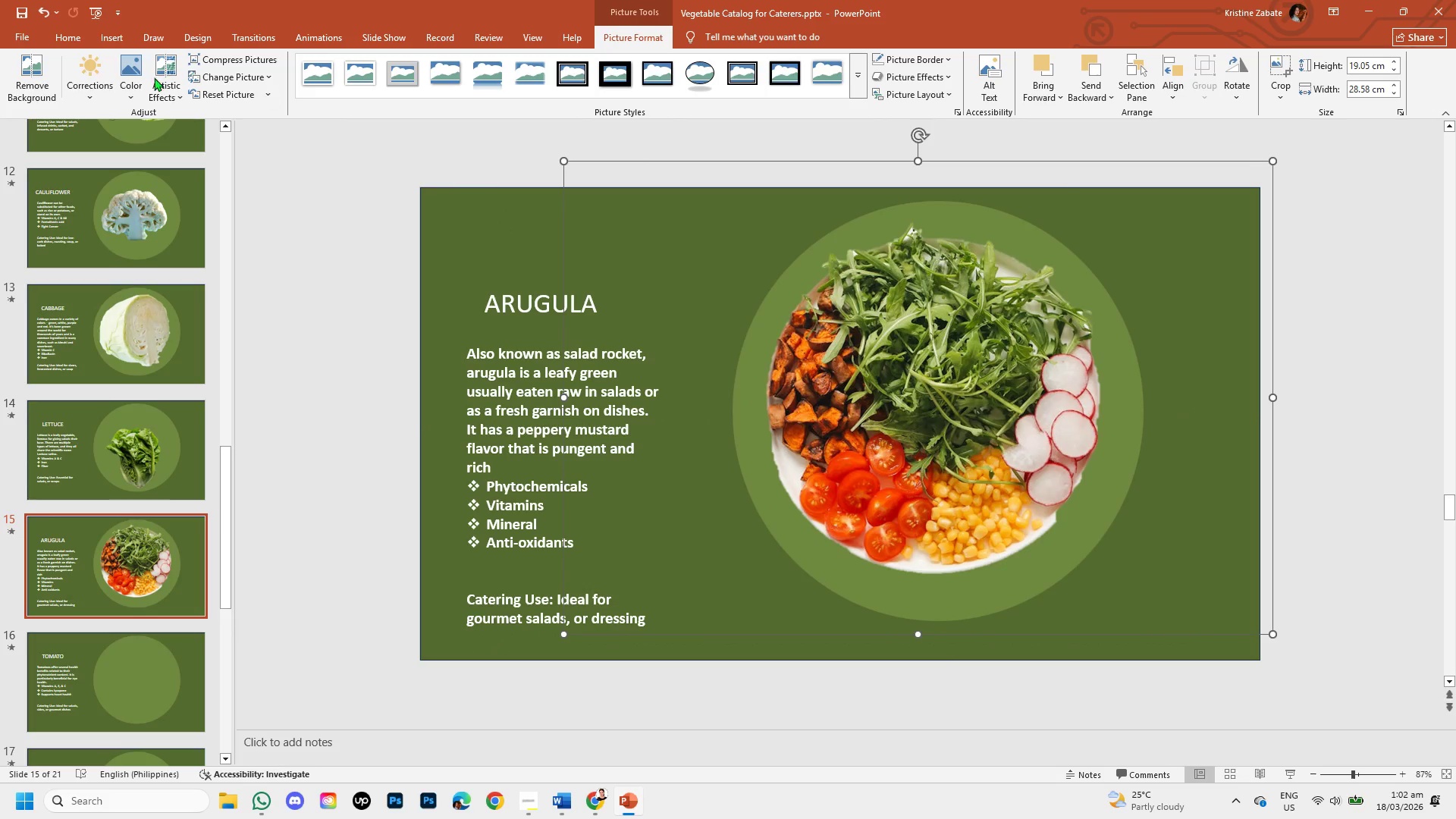 
left_click([32, 67])
 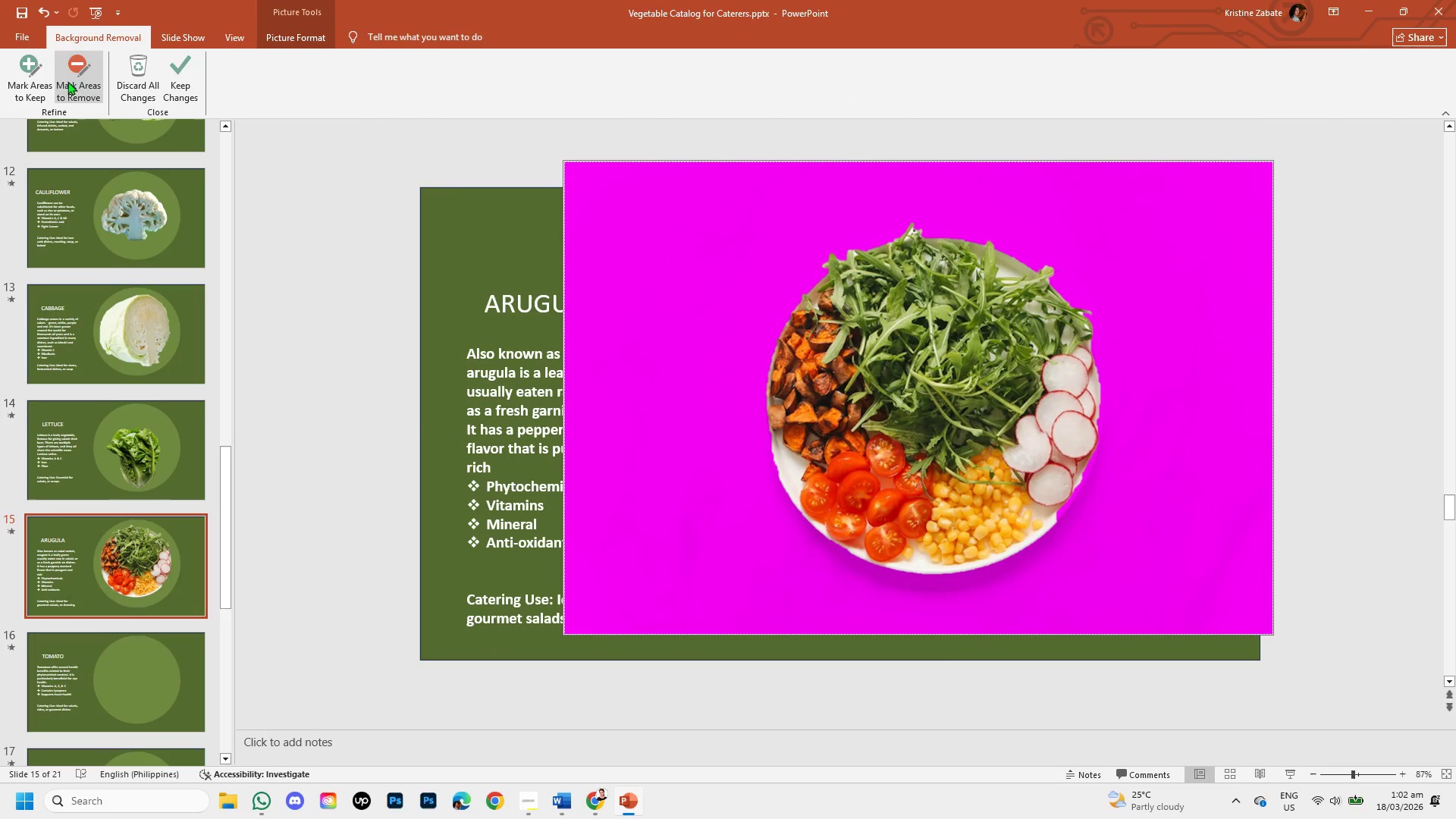 
left_click([67, 81])
 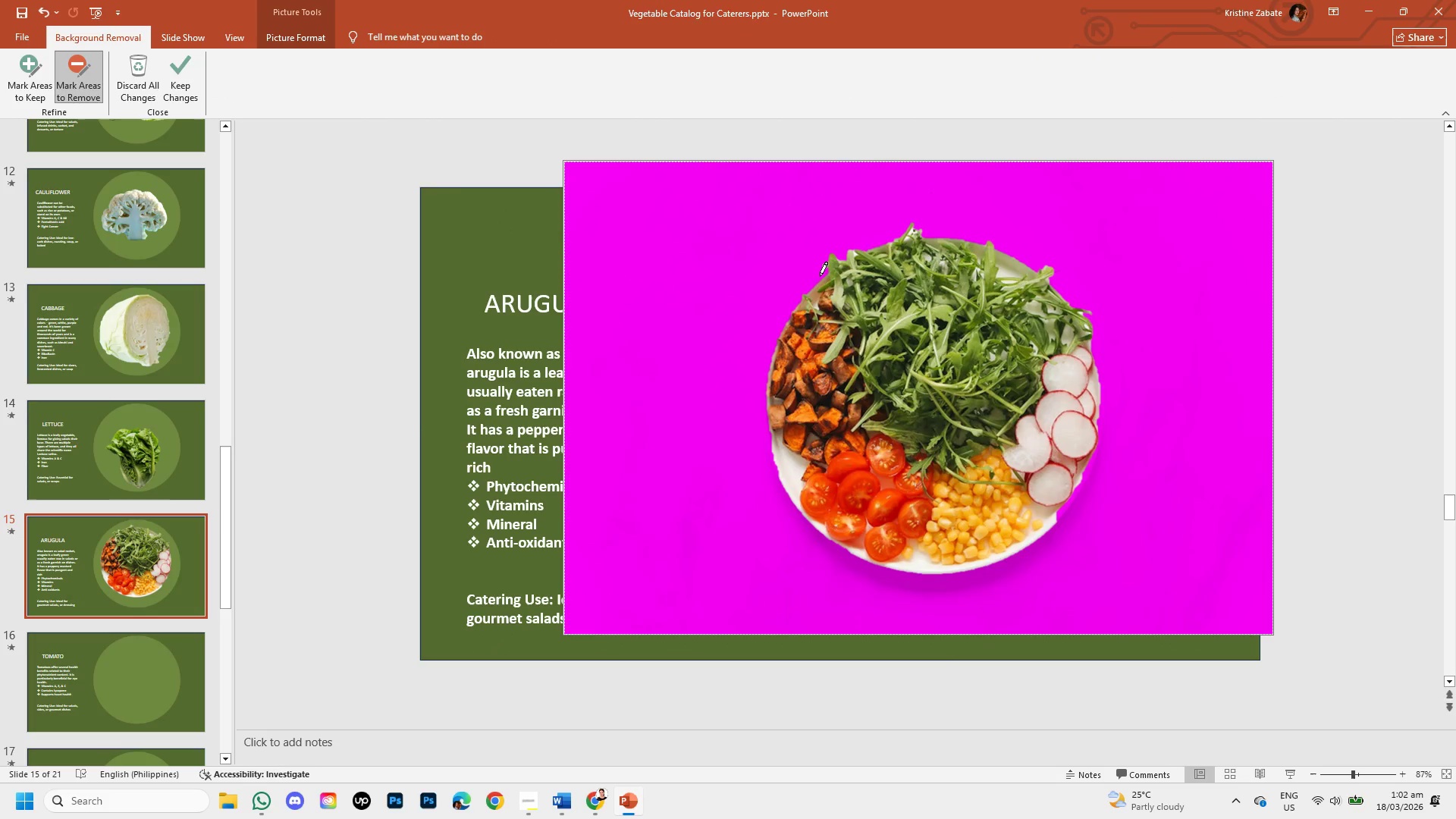 
left_click_drag(start_coordinate=[820, 276], to_coordinate=[814, 288])
 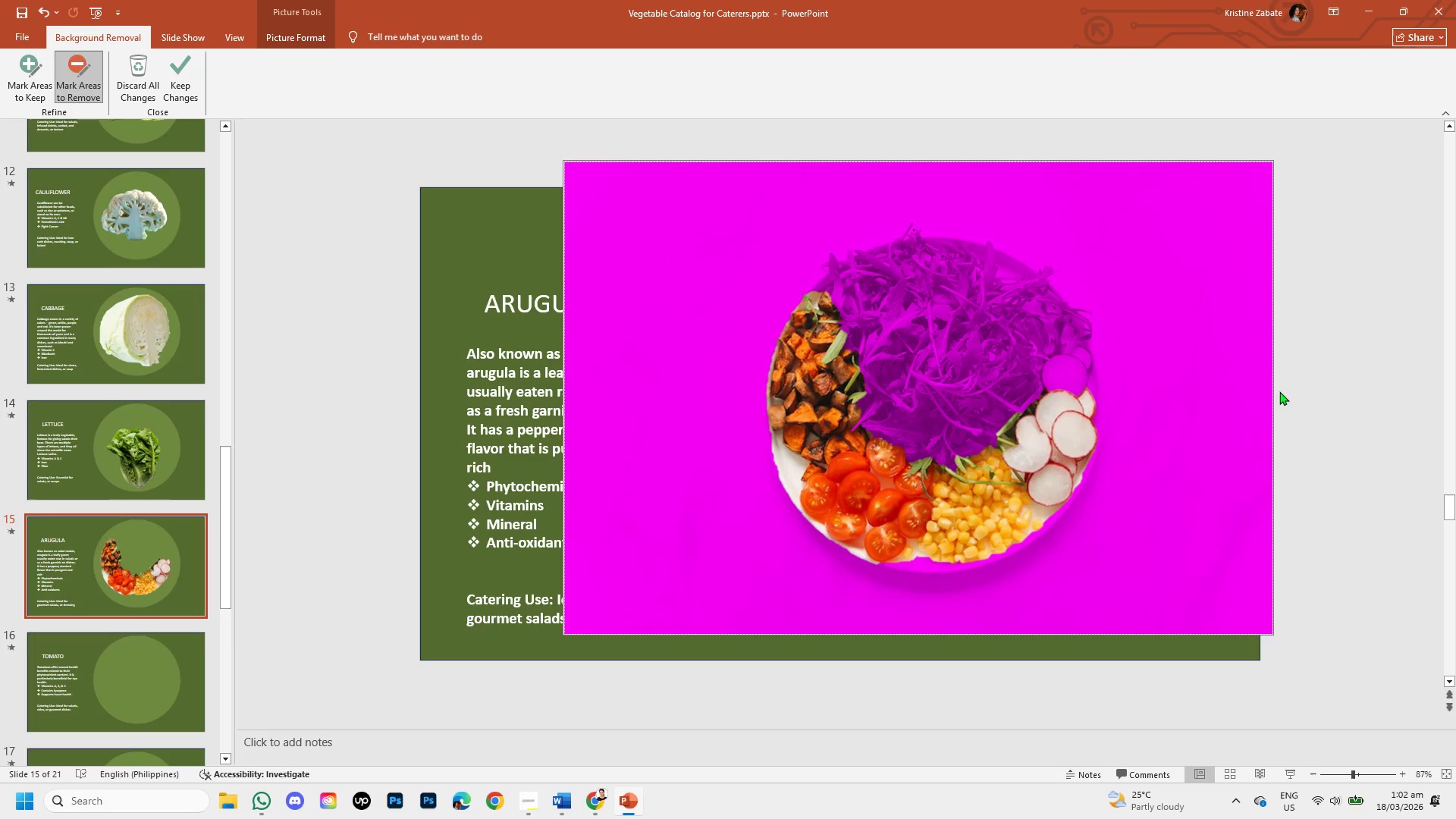 
wait(12.2)
 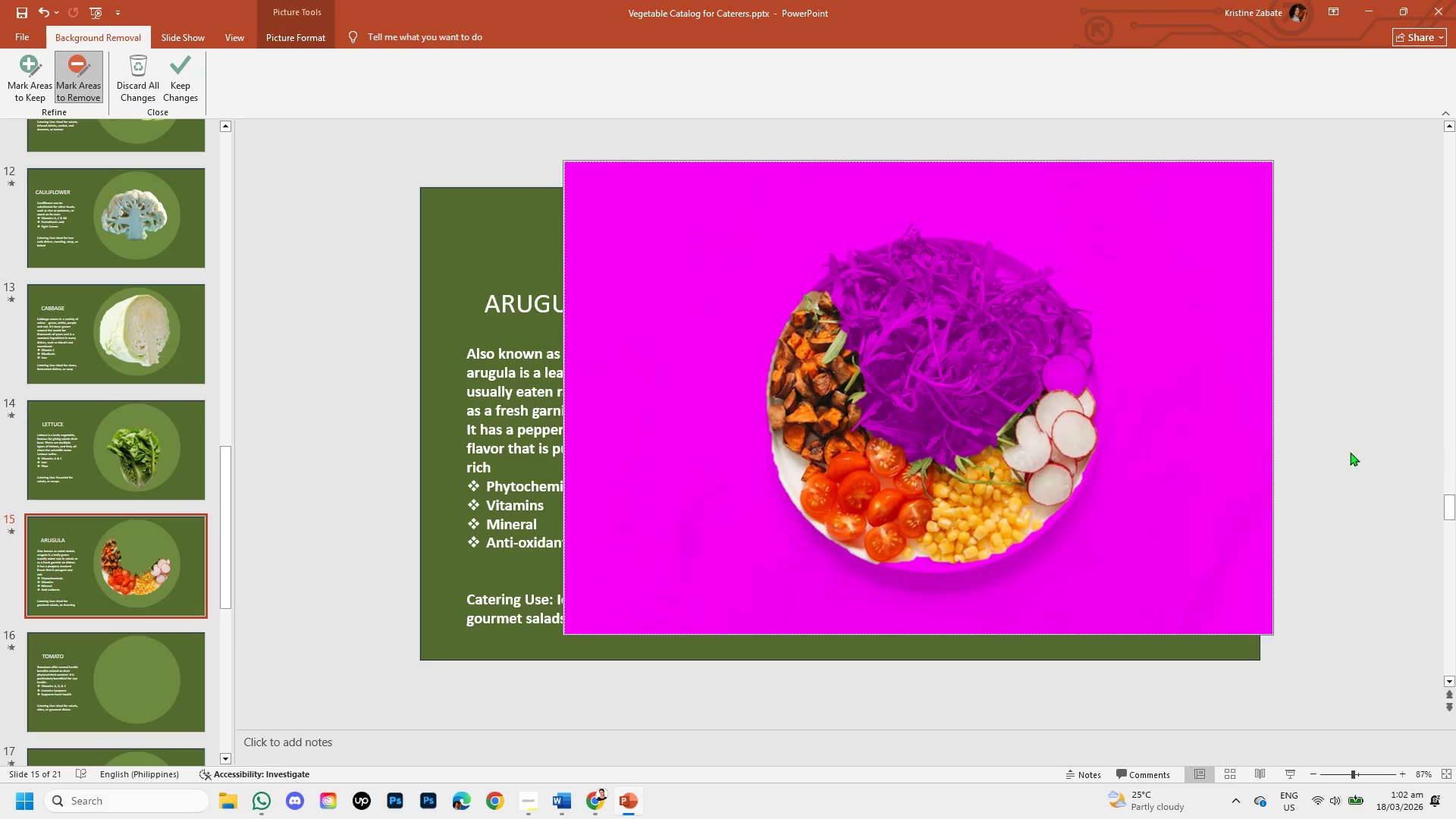 
key(Control+Z)
 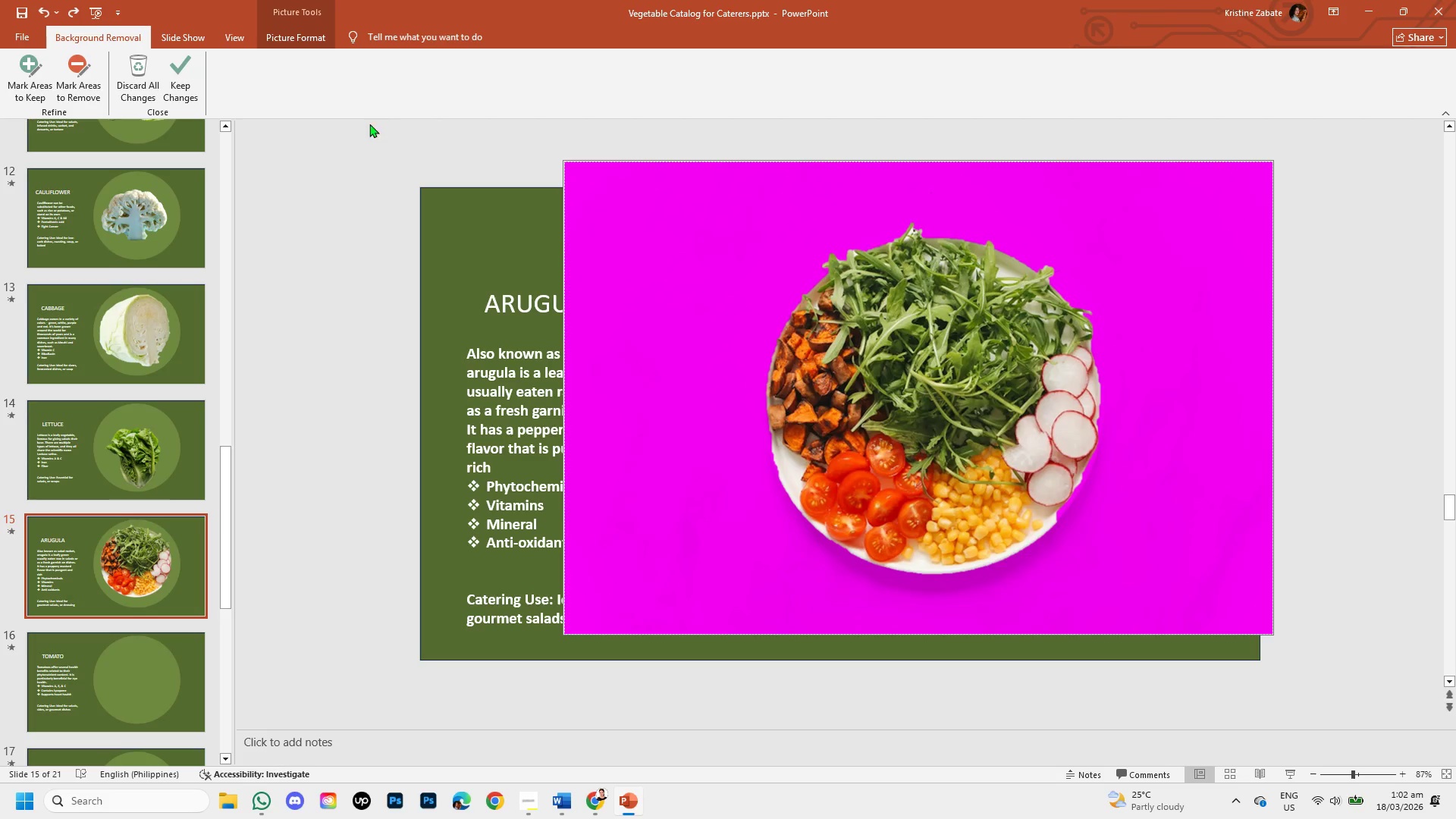 
left_click([83, 77])
 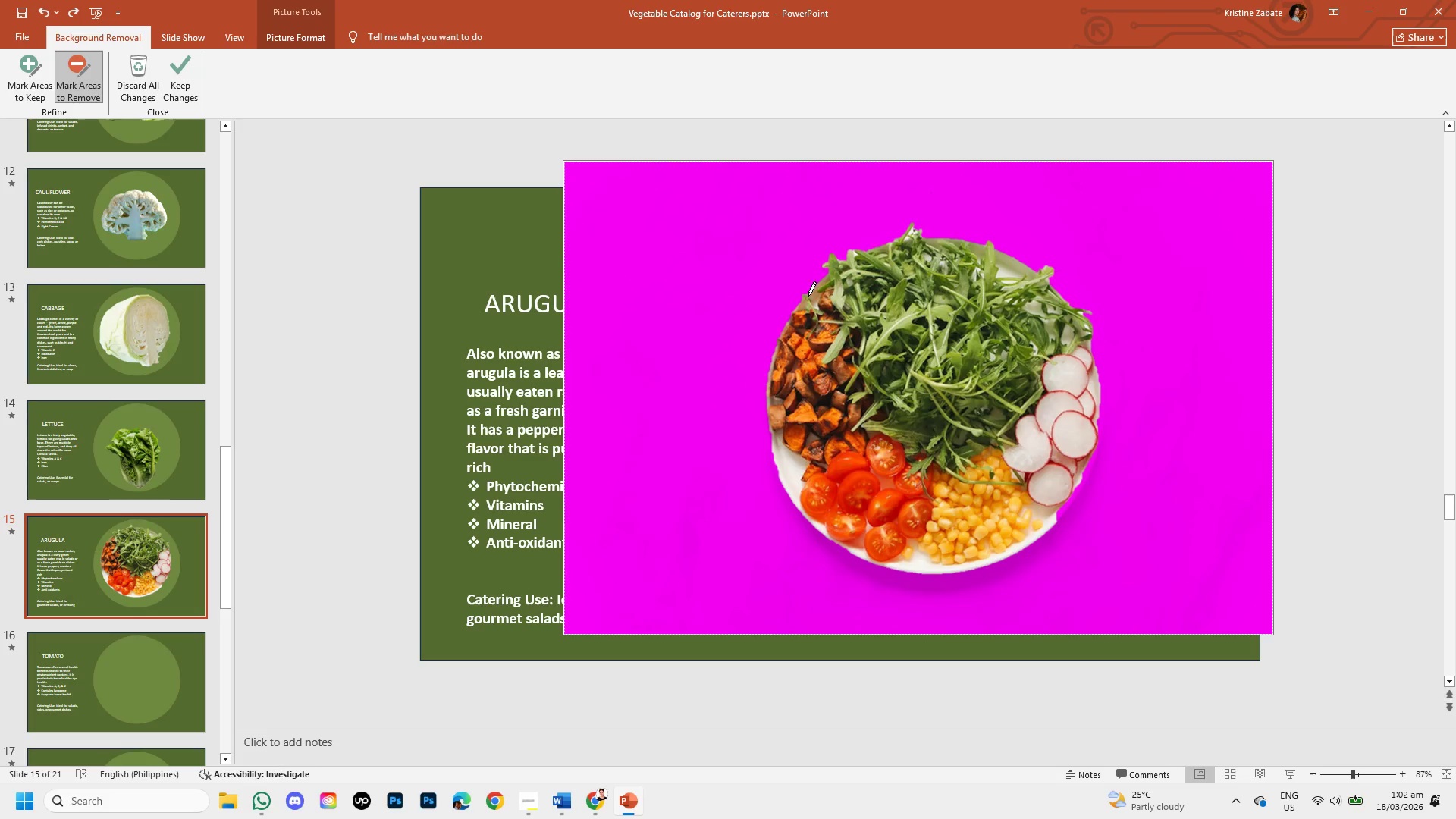 
left_click_drag(start_coordinate=[808, 293], to_coordinate=[811, 322])
 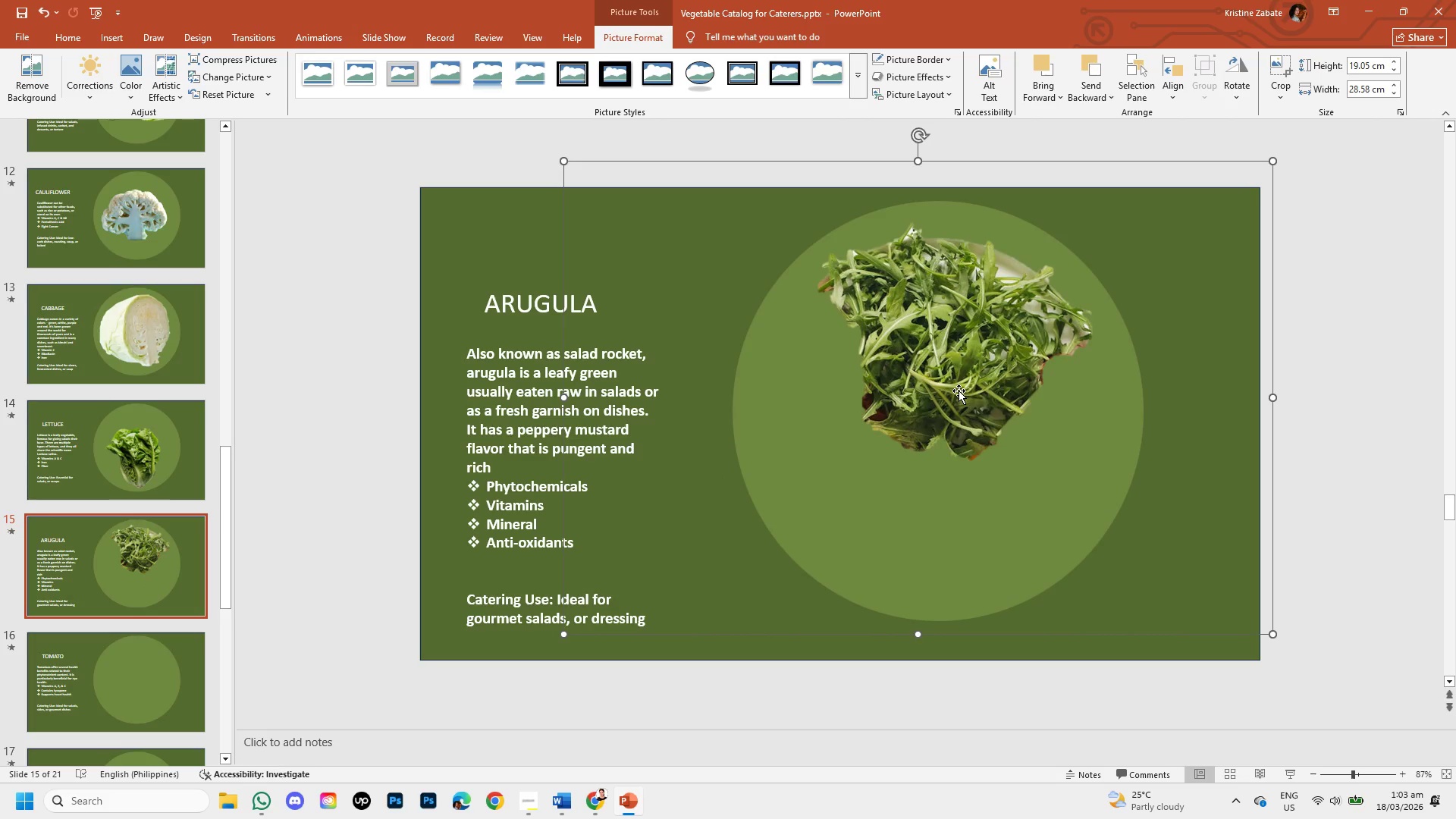 
wait(6.33)
 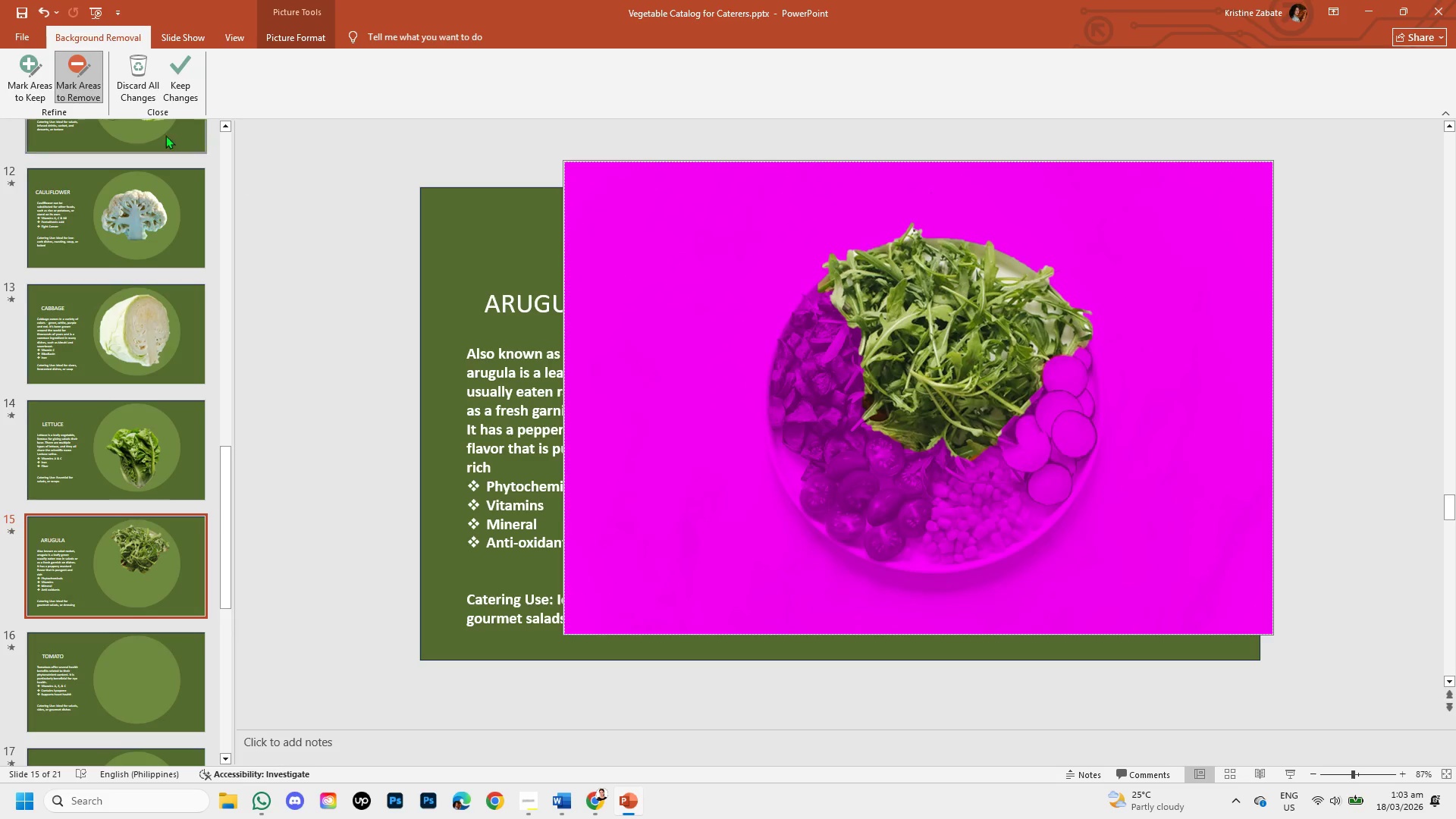 
left_click([959, 391])
 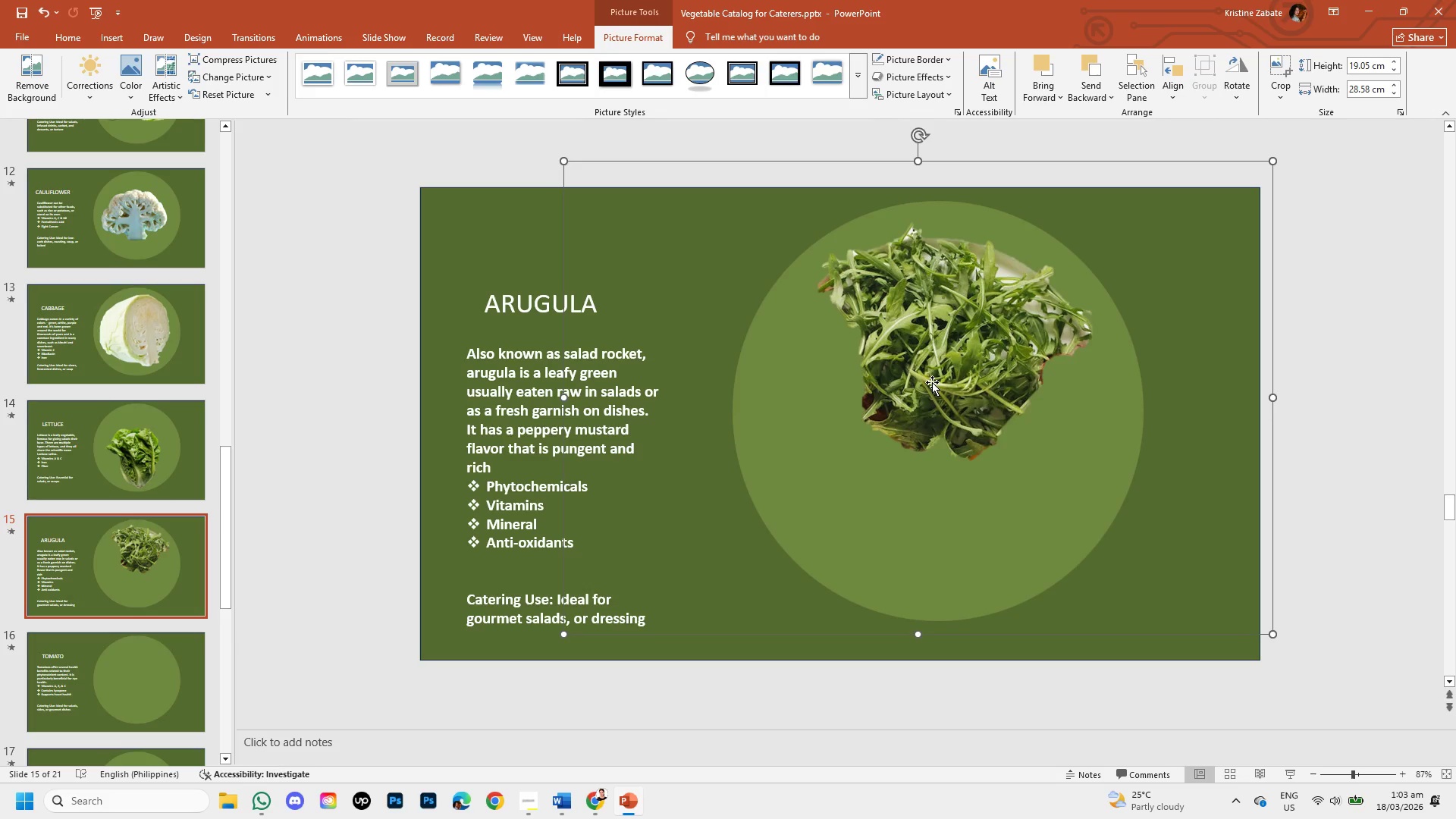 
left_click_drag(start_coordinate=[932, 382], to_coordinate=[904, 447])
 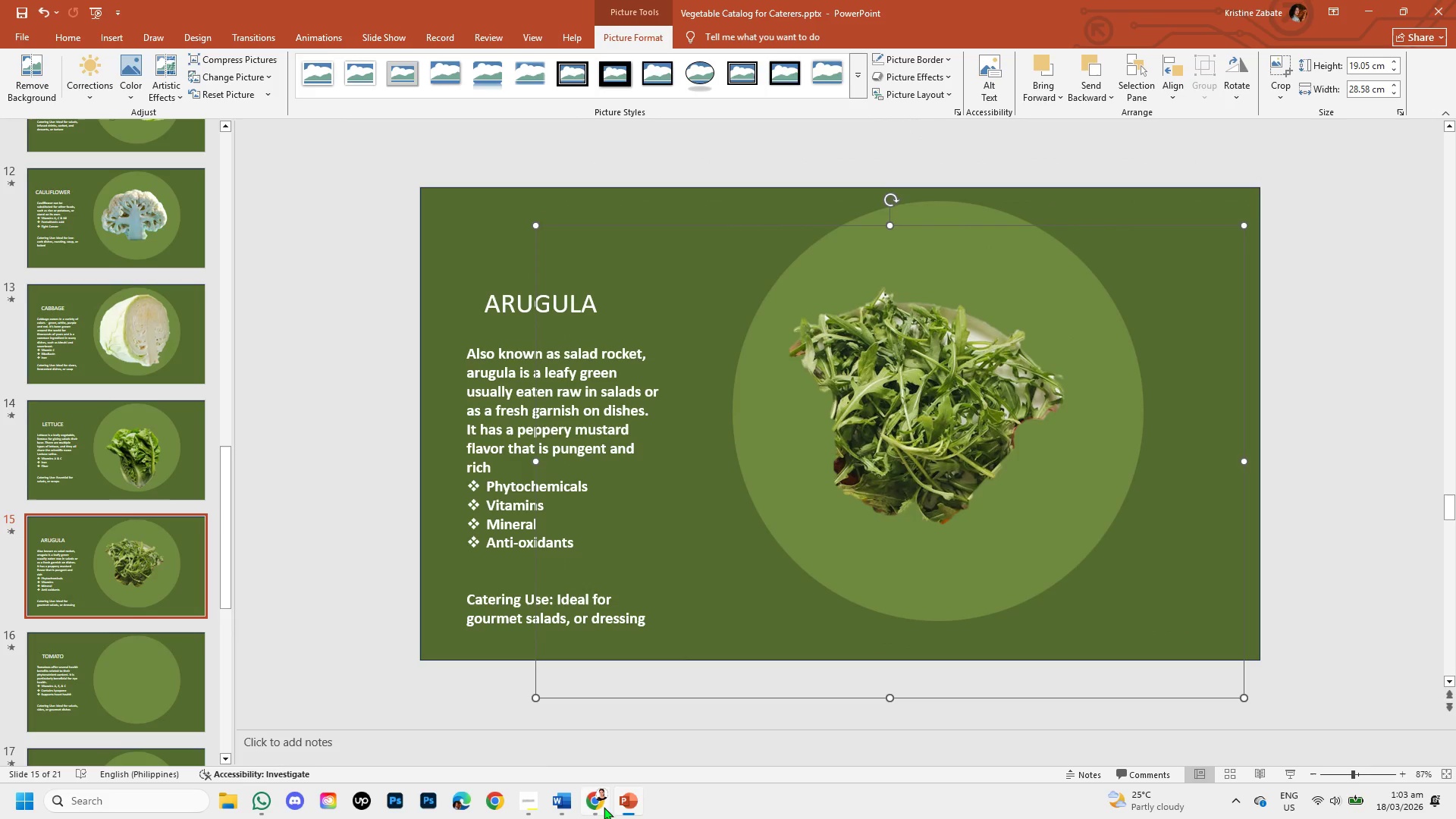 
left_click([628, 802])
 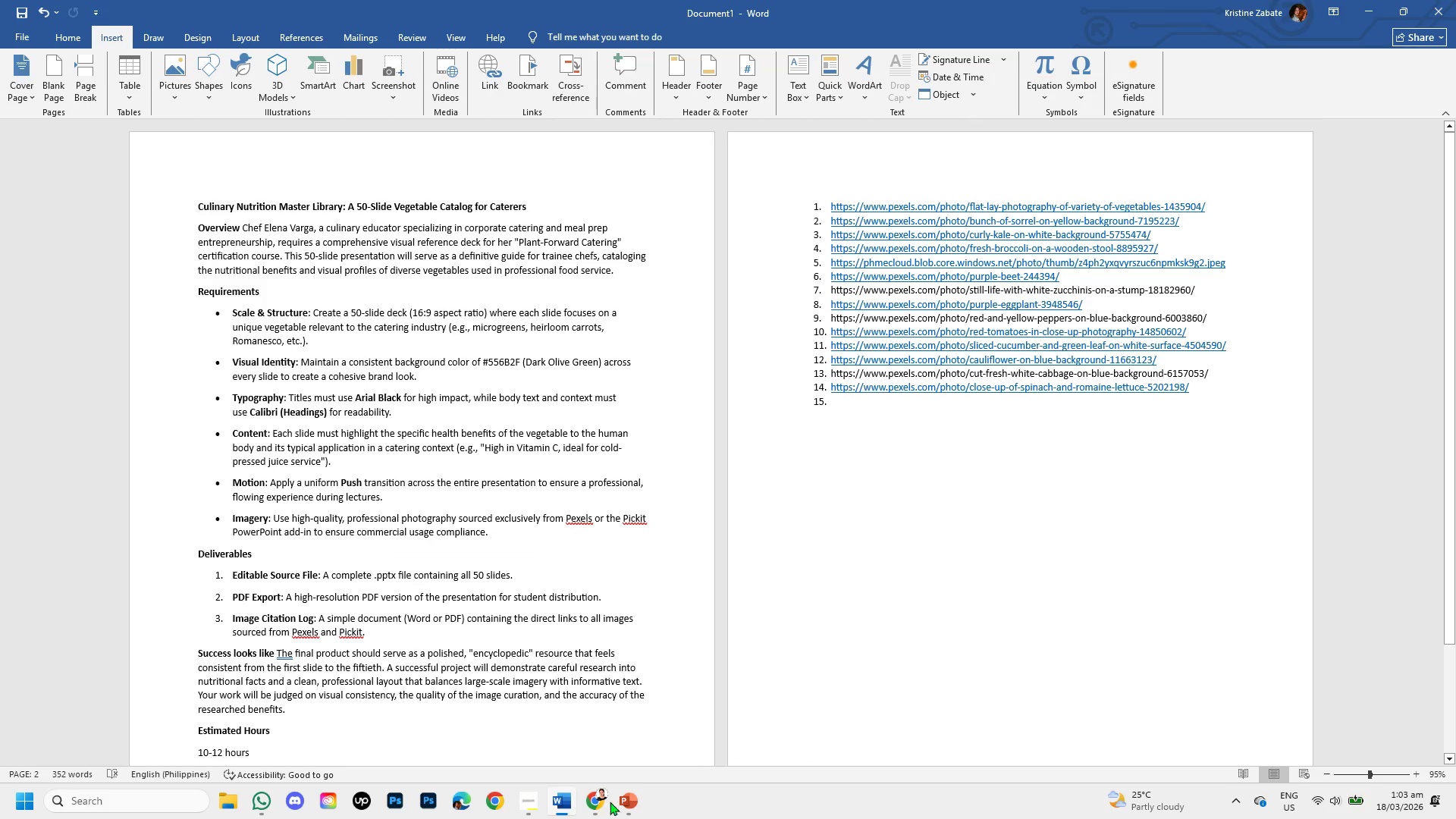 
left_click([598, 807])
 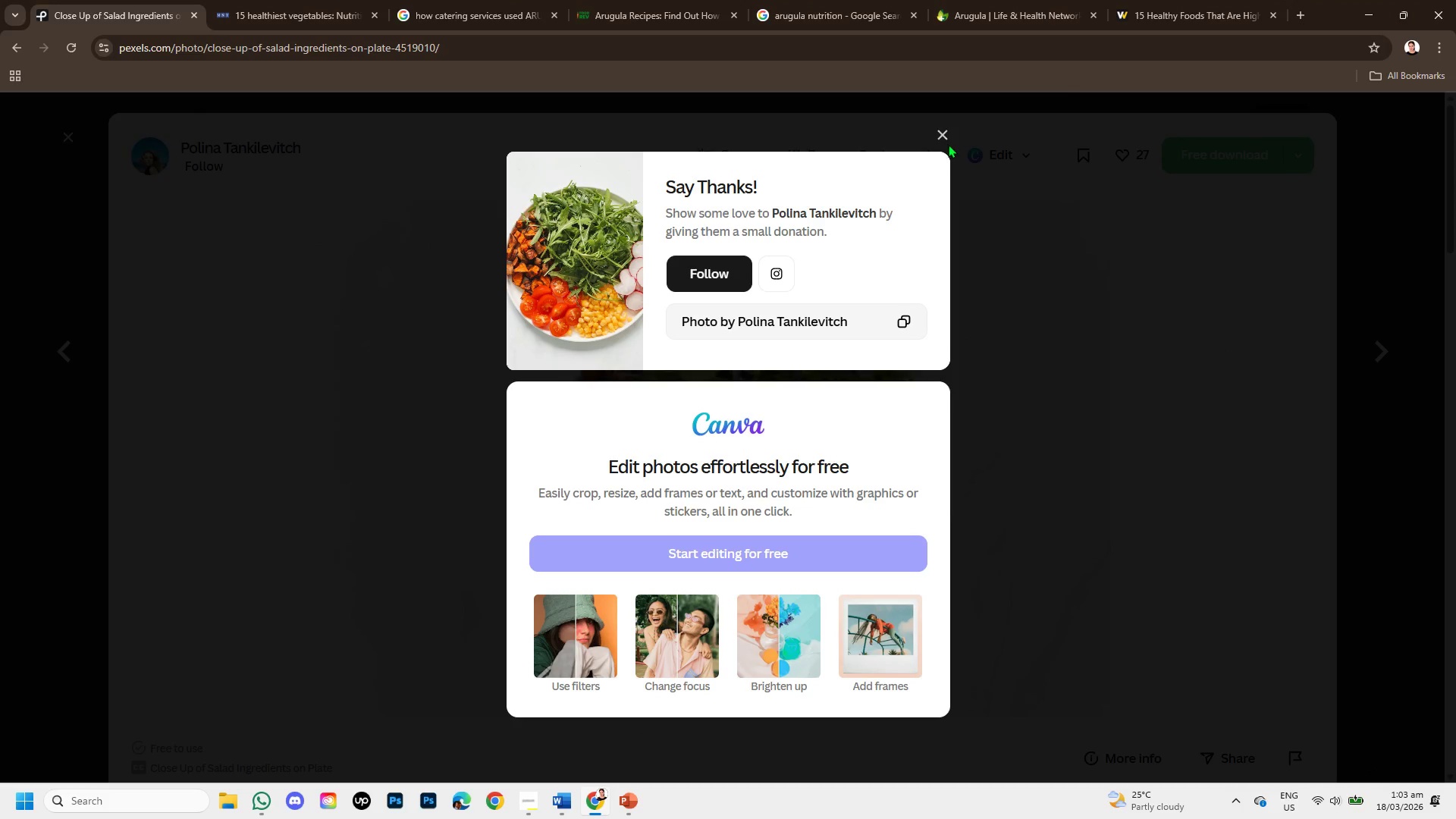 
left_click([946, 136])
 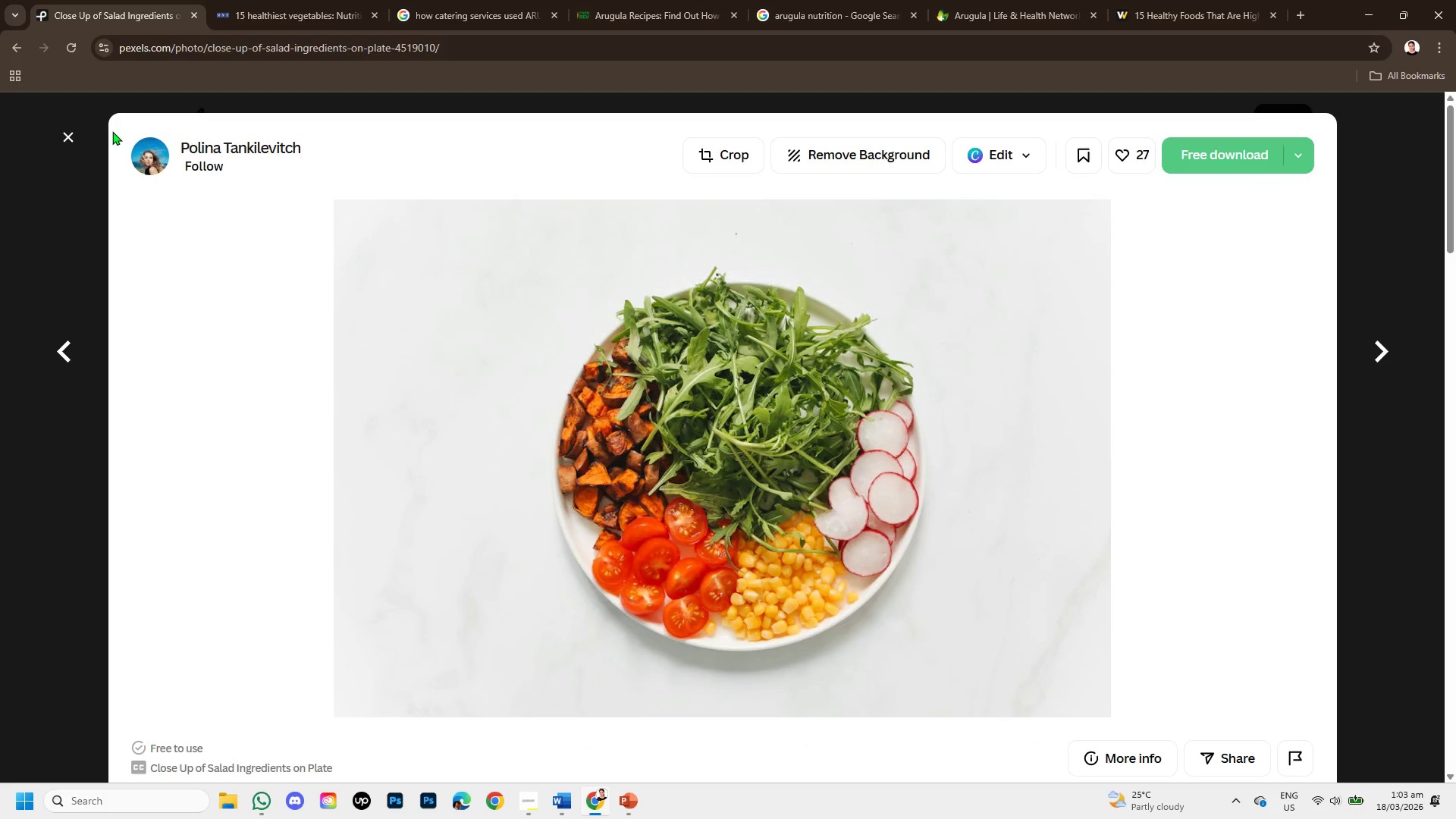 
left_click([67, 136])
 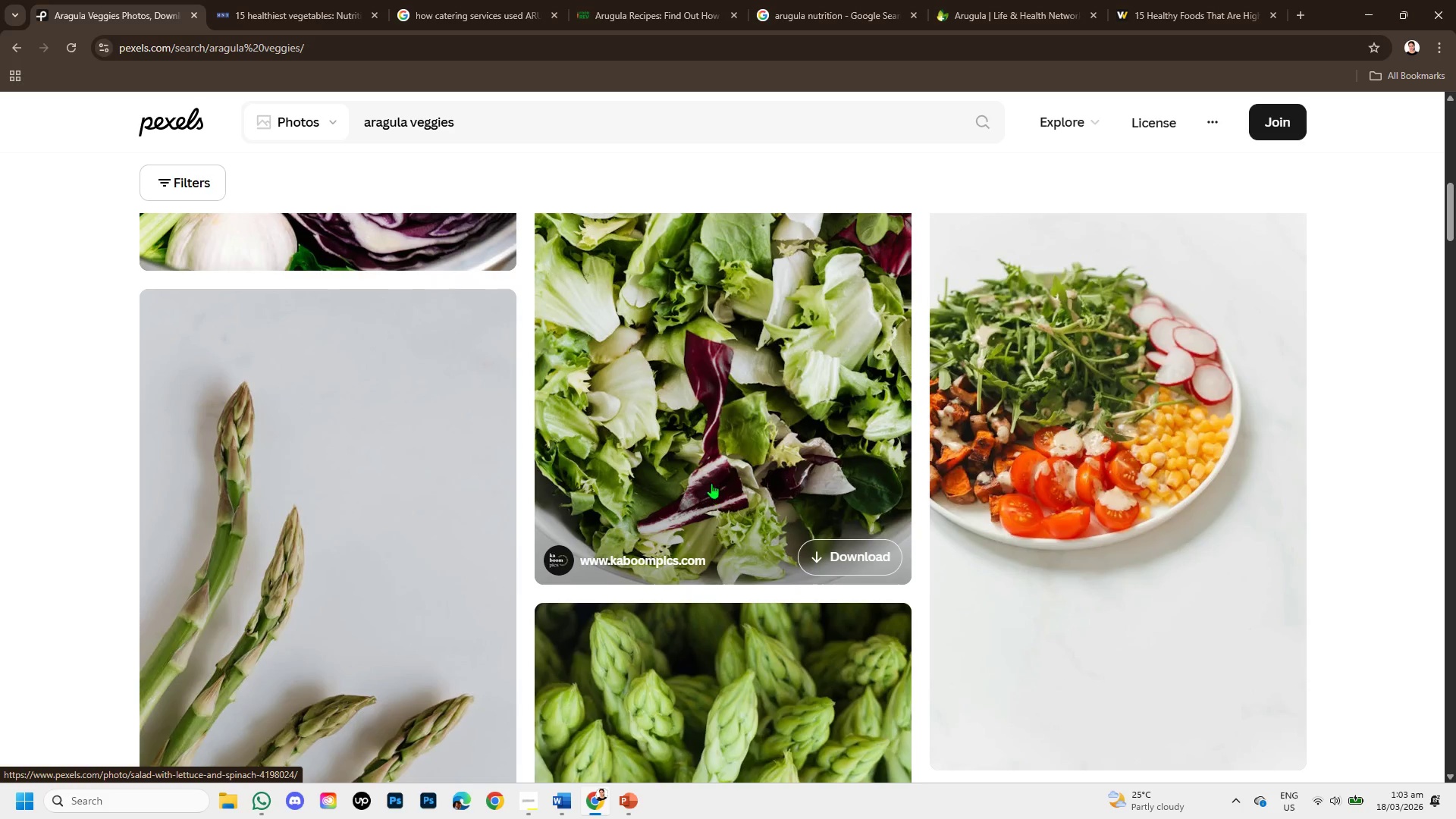 
scroll: coordinate [696, 469], scroll_direction: down, amount: 2.0
 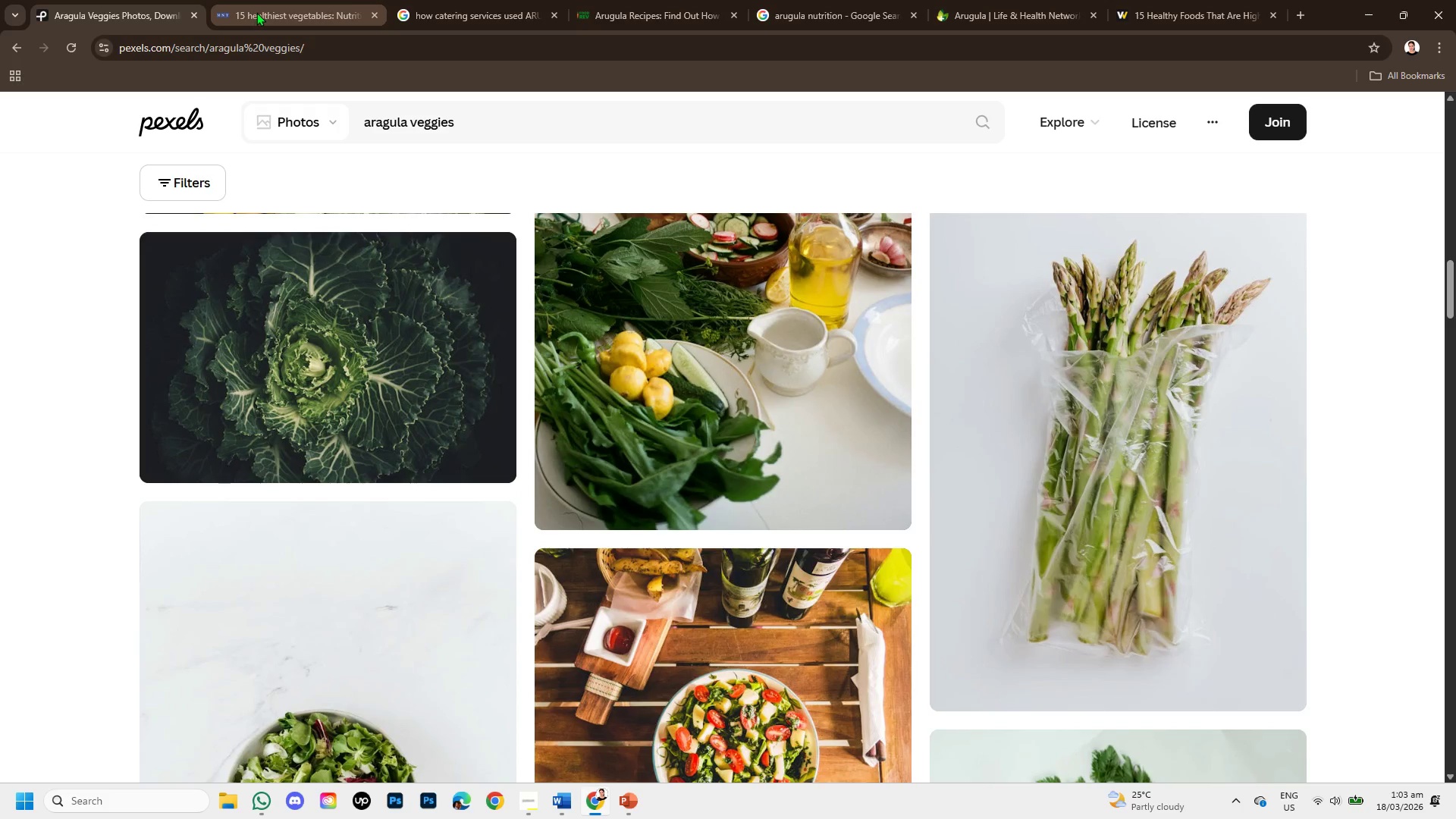 
left_click([471, 1])
 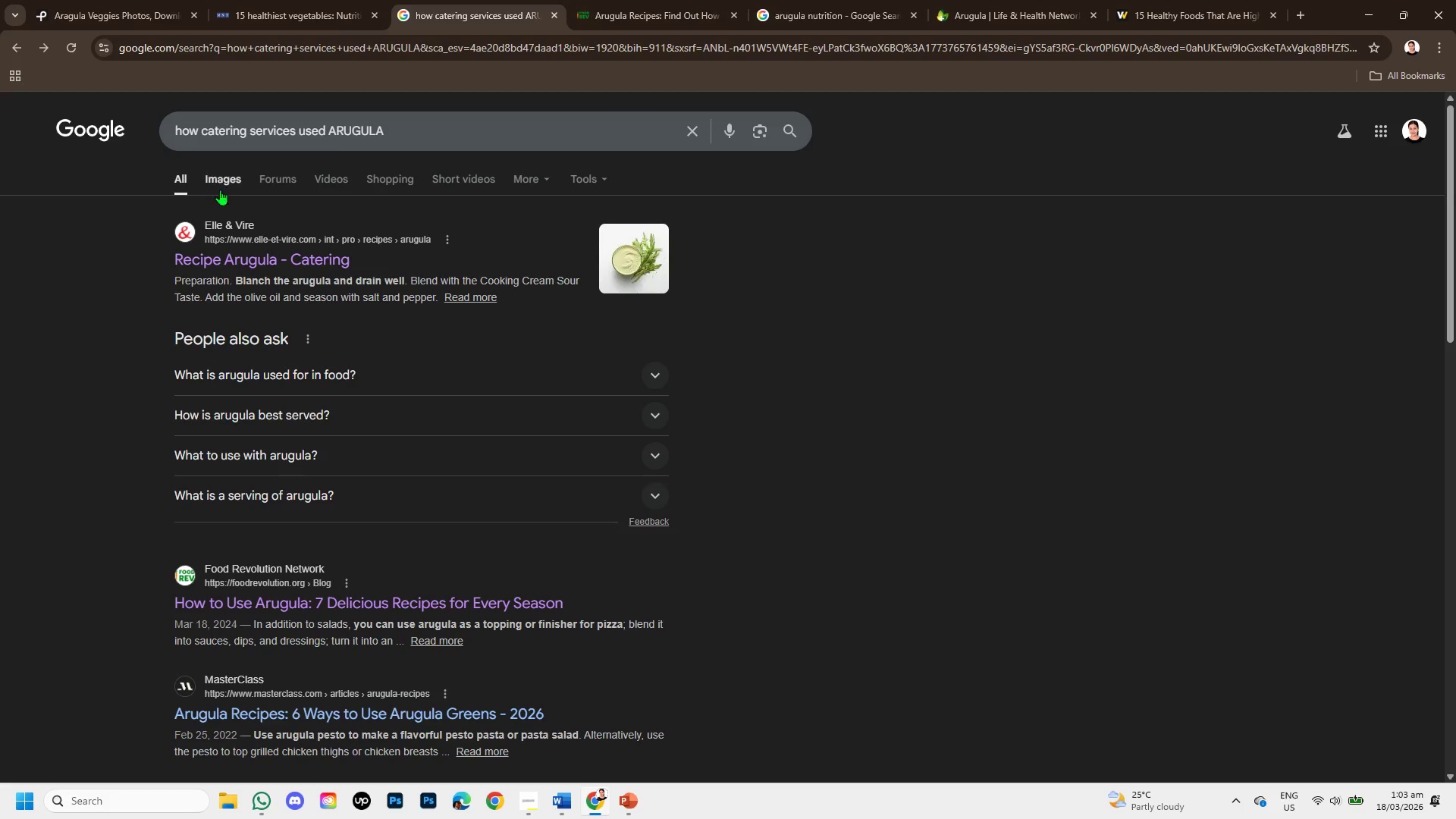 
left_click([224, 181])
 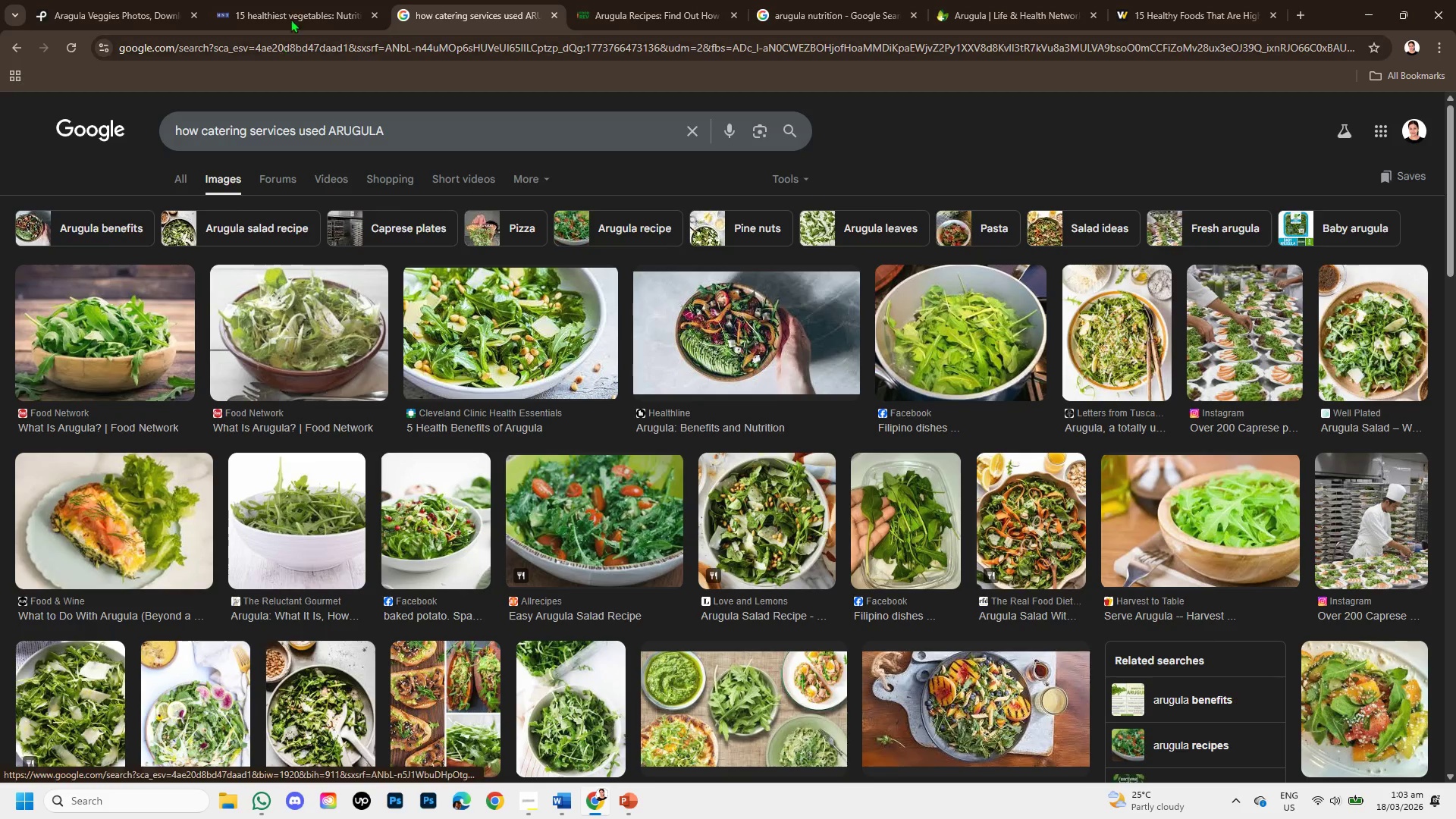 
left_click([46, 0])
 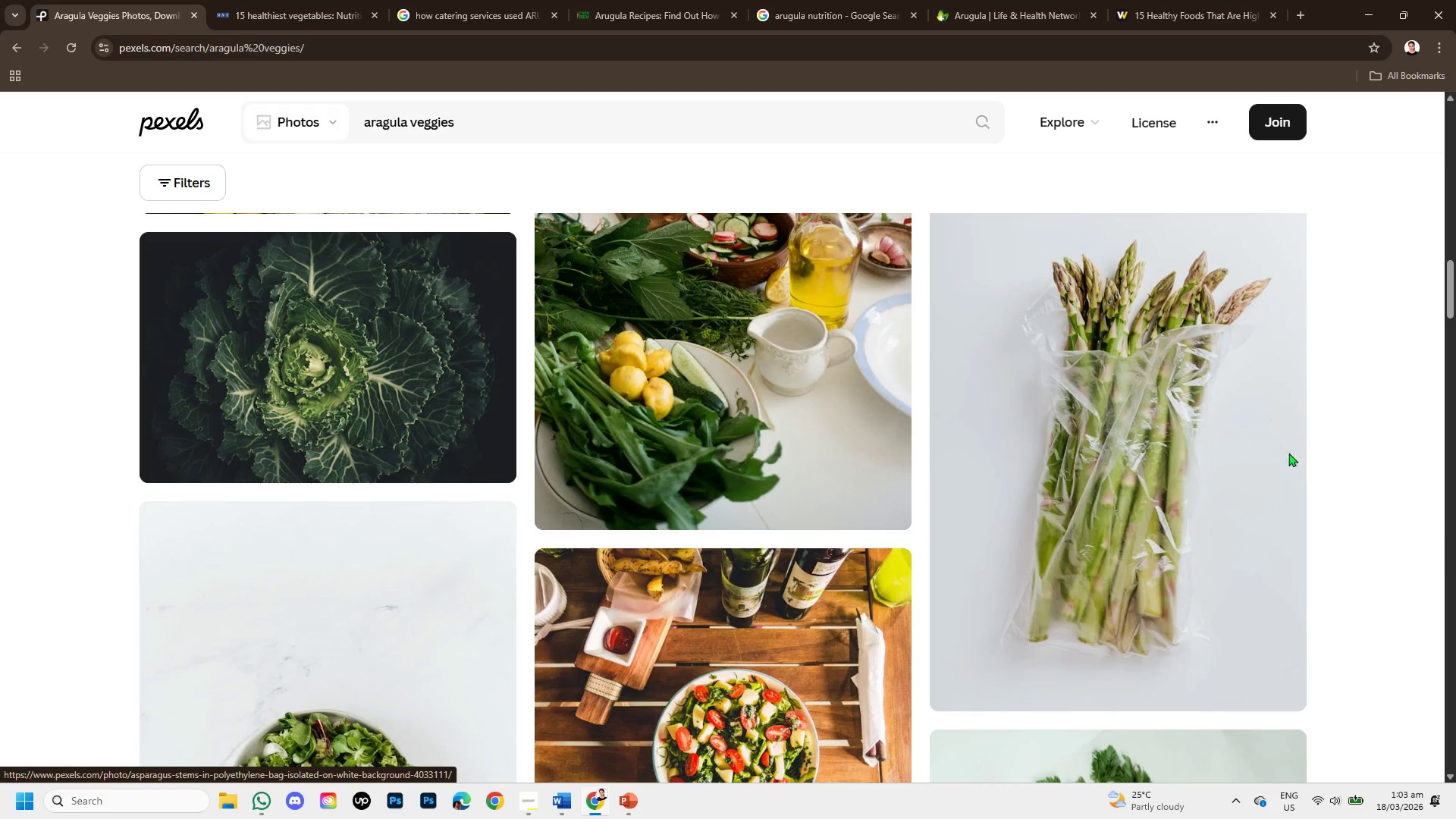 
scroll: coordinate [837, 466], scroll_direction: down, amount: 4.0
 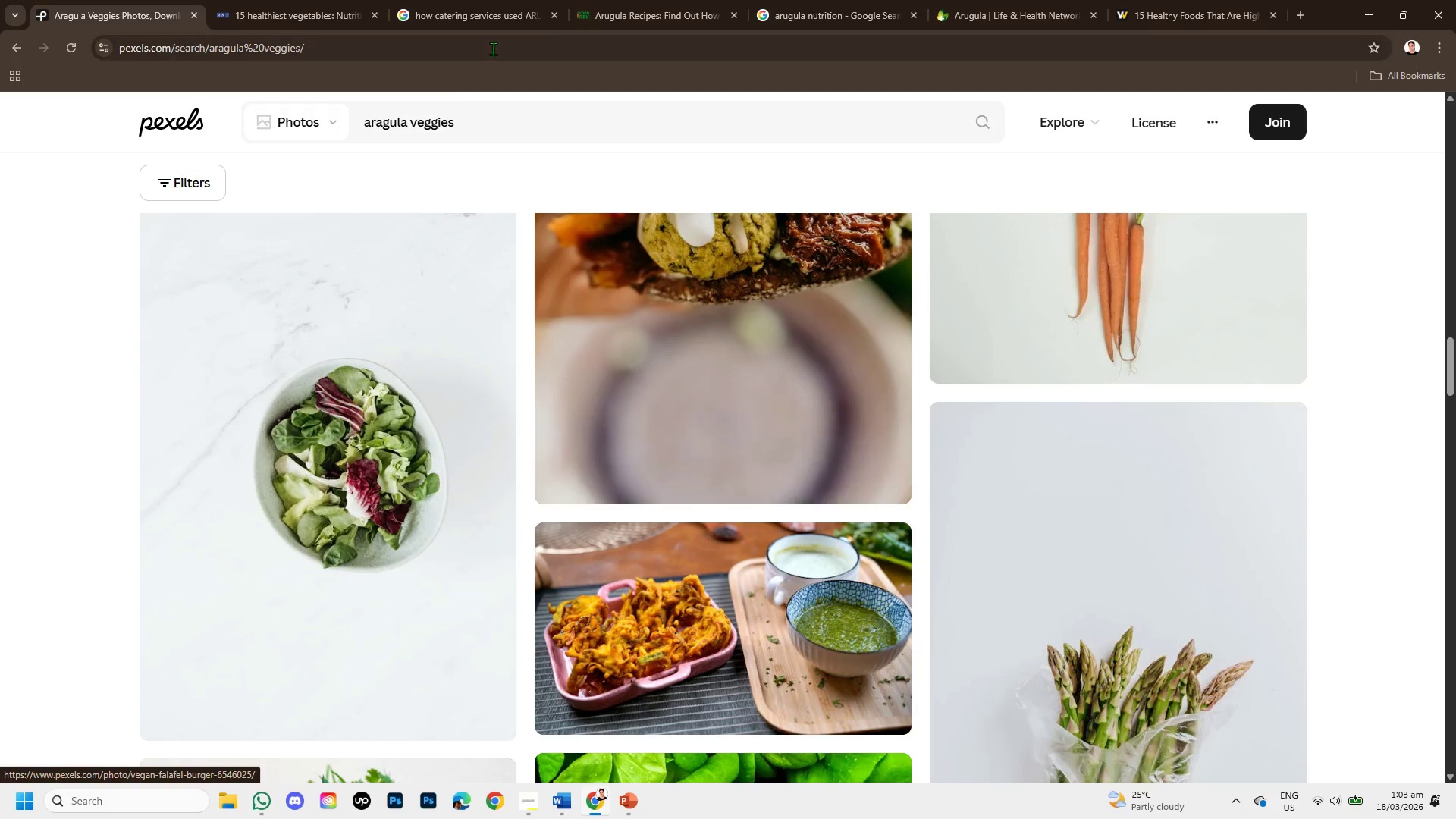 
left_click_drag(start_coordinate=[466, 127], to_coordinate=[412, 123])
 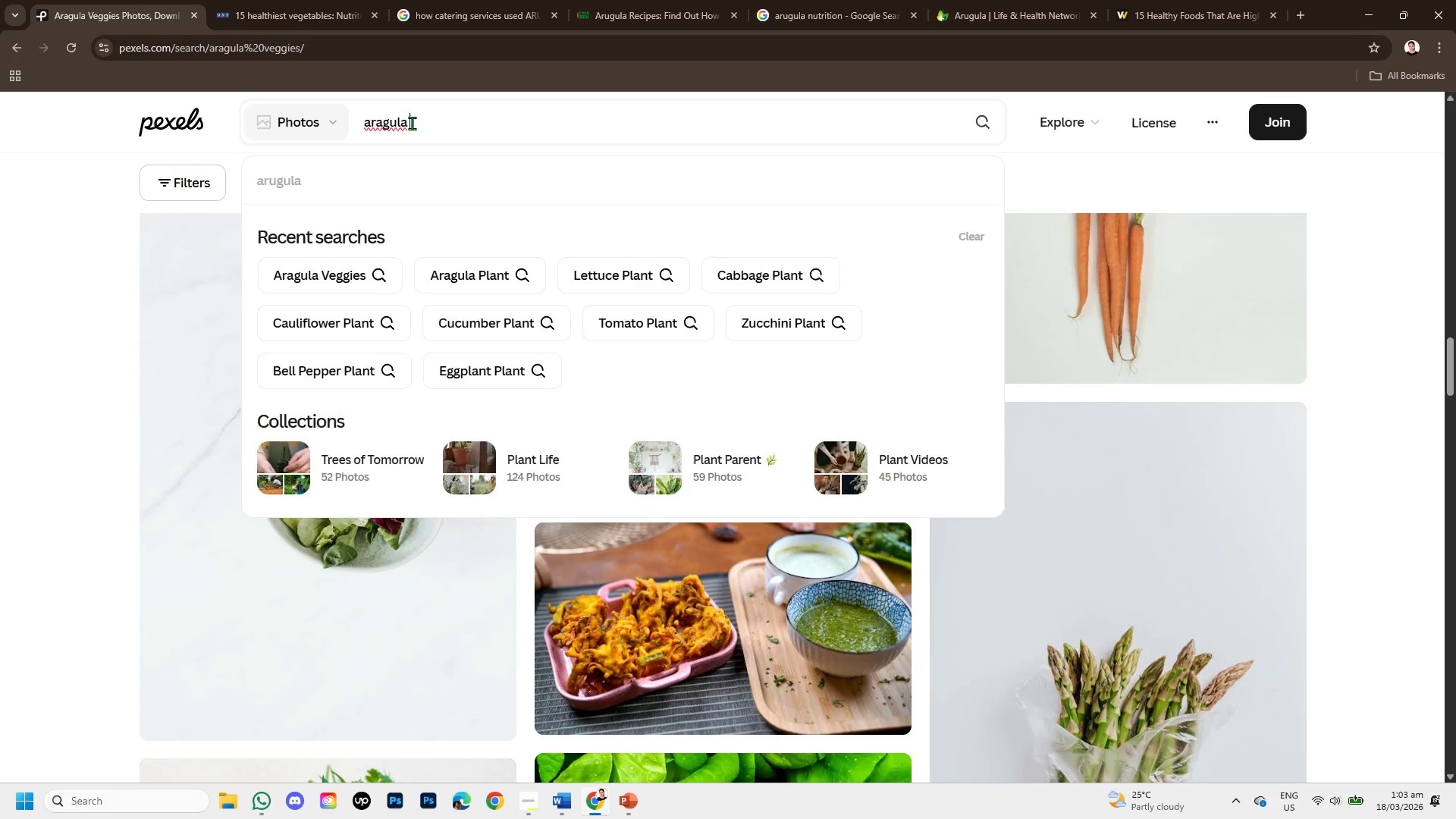 
key(Backspace)
 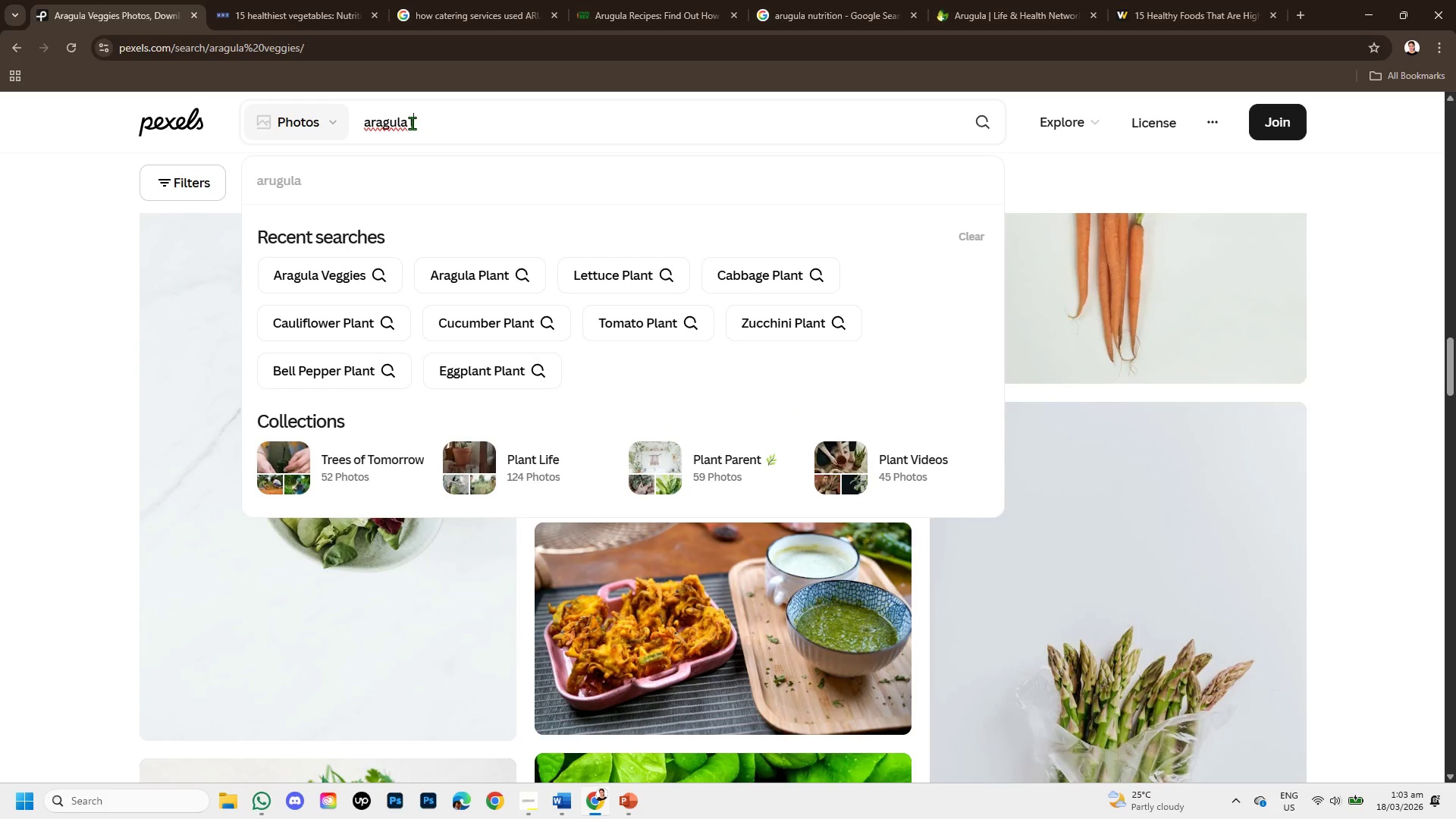 
key(L)
 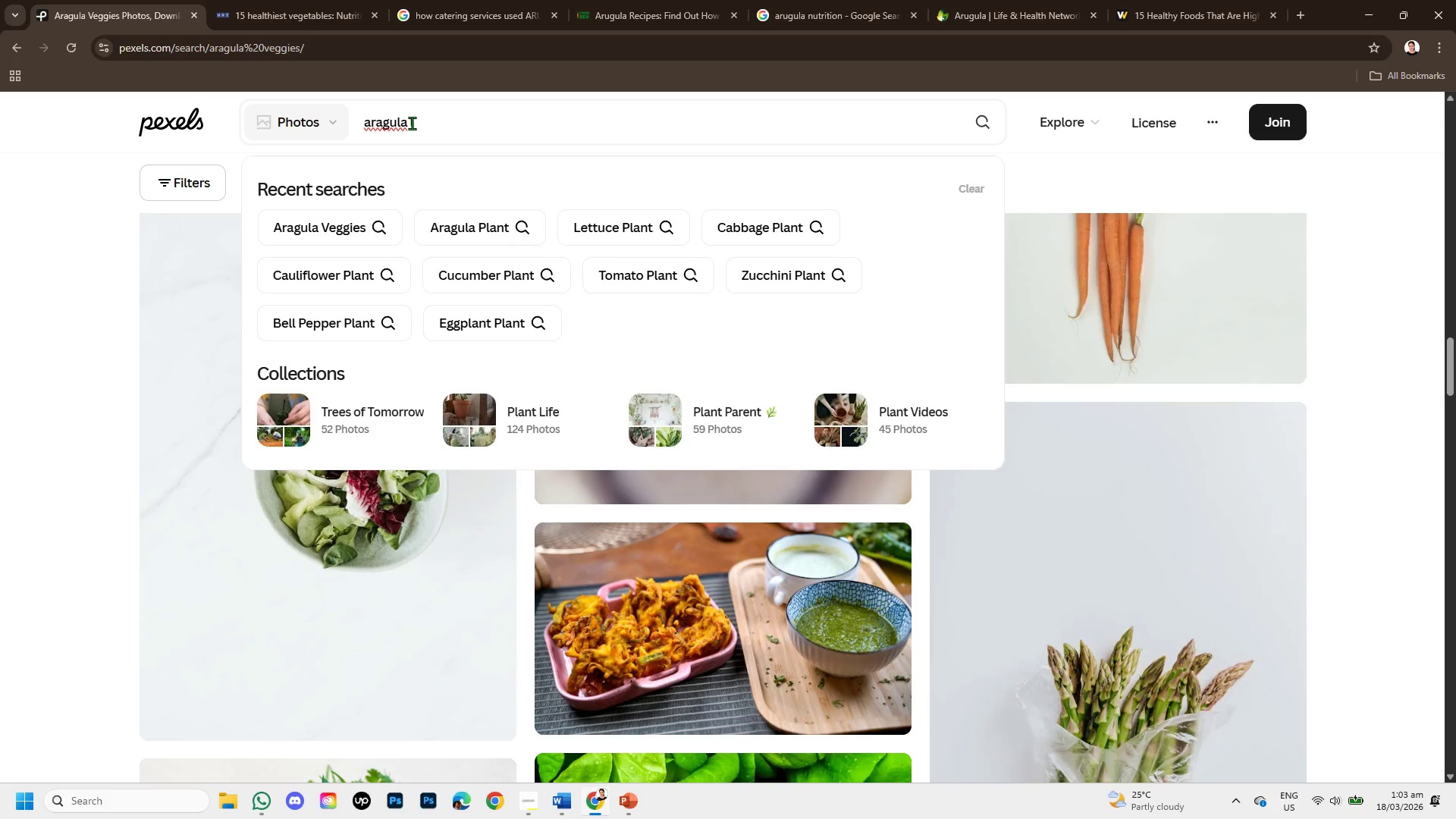 
key(Enter)
 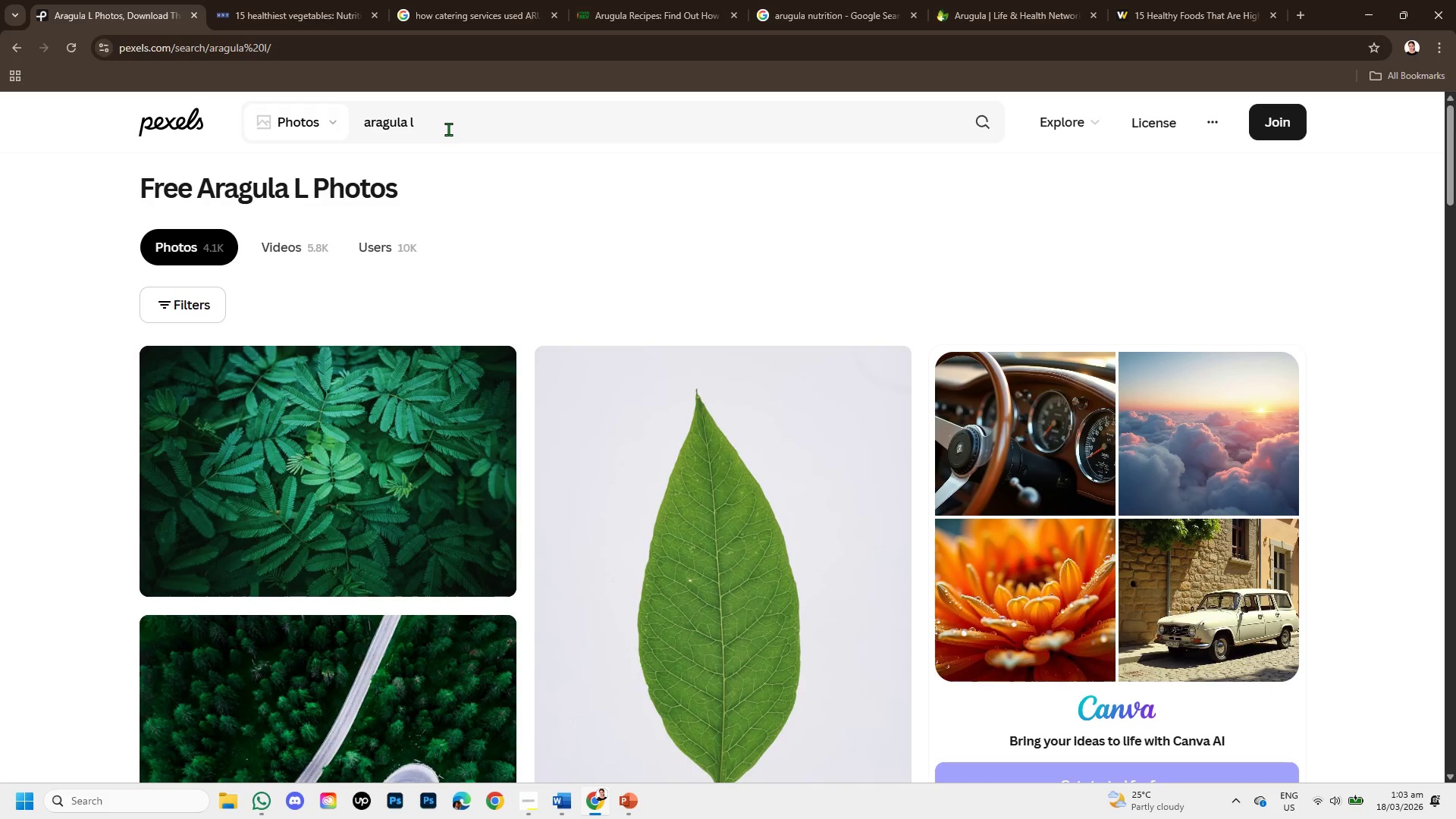 
left_click([441, 124])
 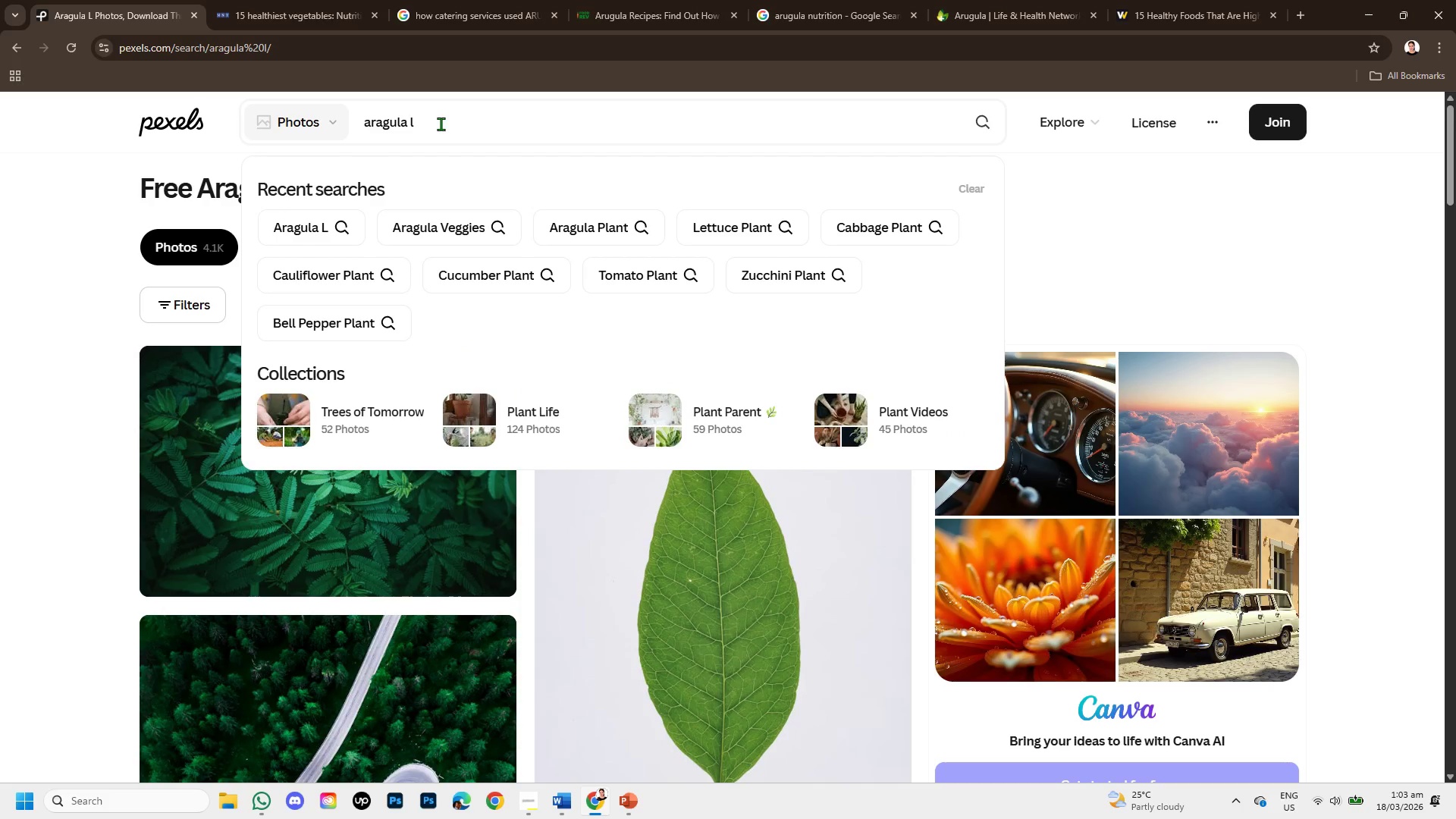 
key(Backspace)
 